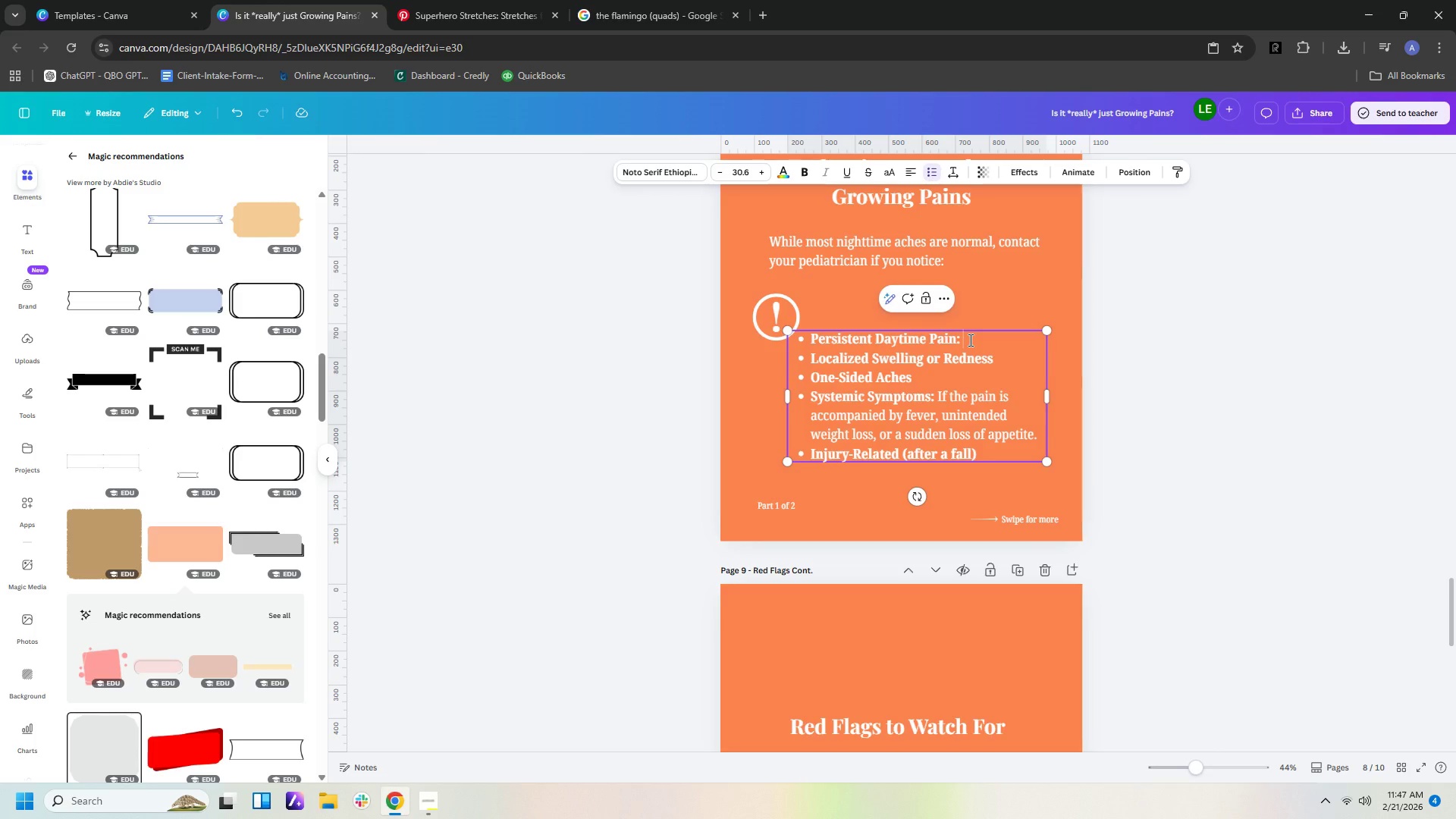 
type( Gr)
key(Backspace)
key(Backspace)
key(Backspace)
type(Gr)
key(Backspace)
key(Backspace)
 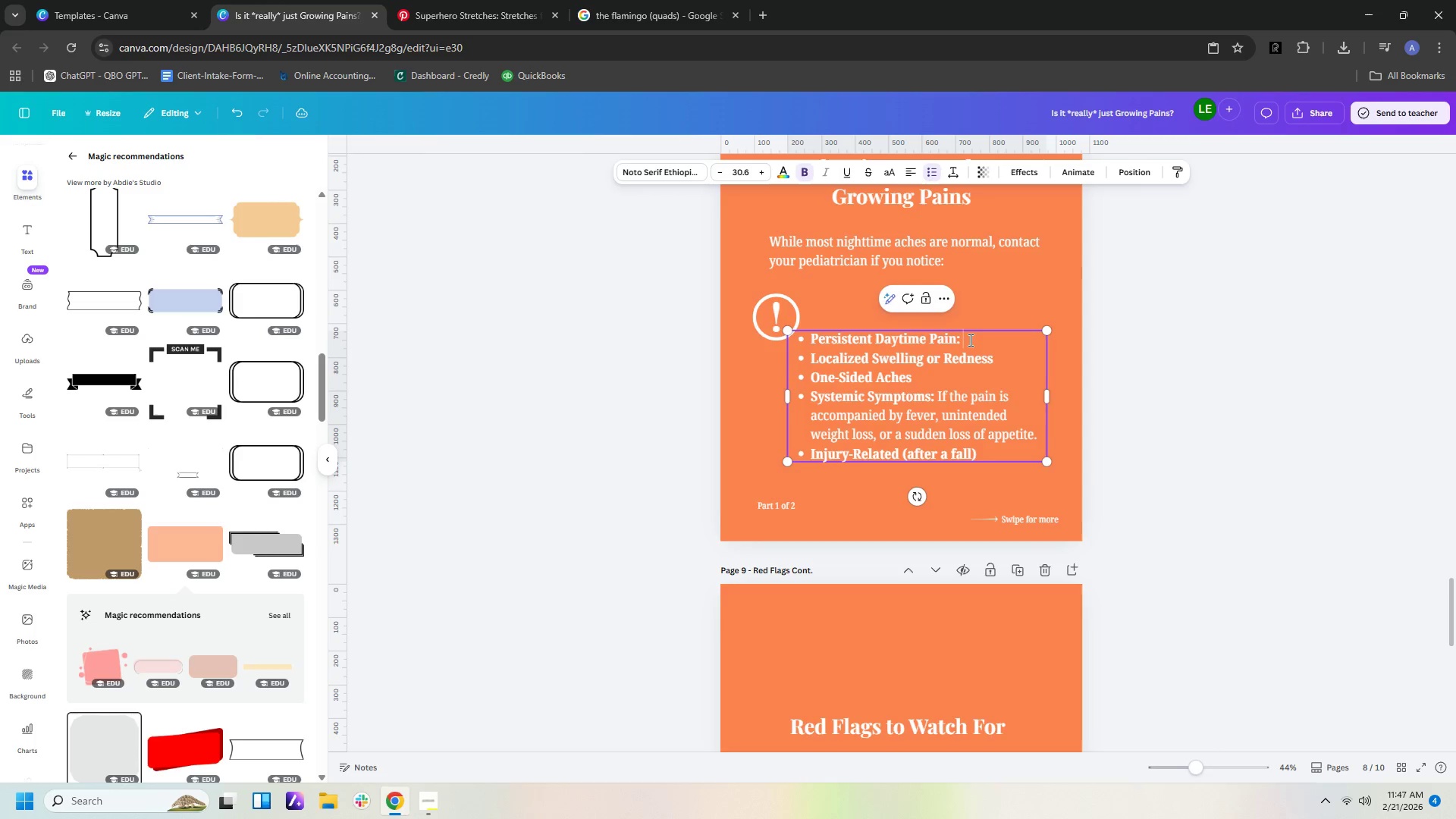 
key(Control+B)
 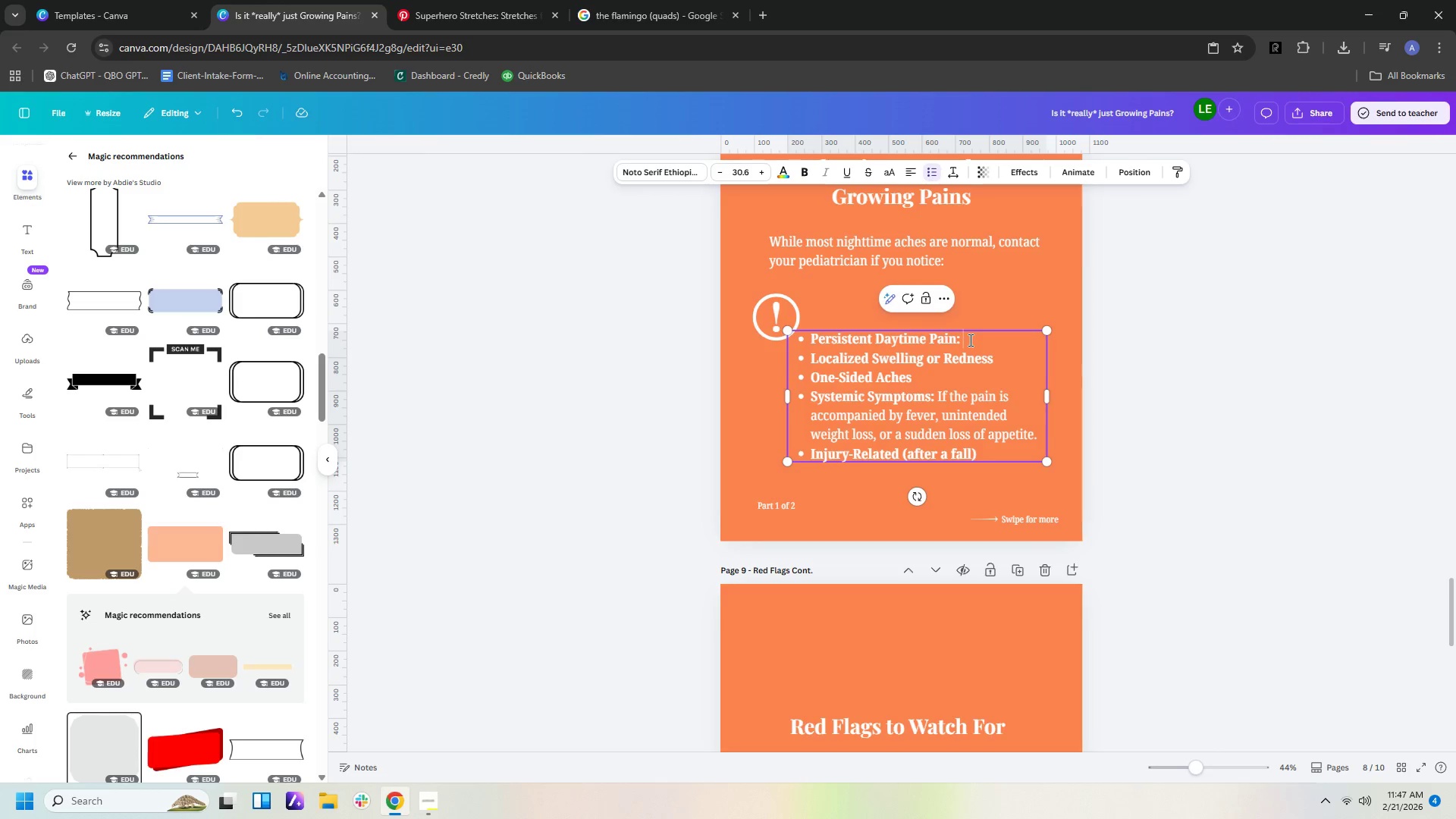 
type(Groin)
key(Backspace)
key(Backspace)
type(wn)
key(Backspace)
type(ing pains)
 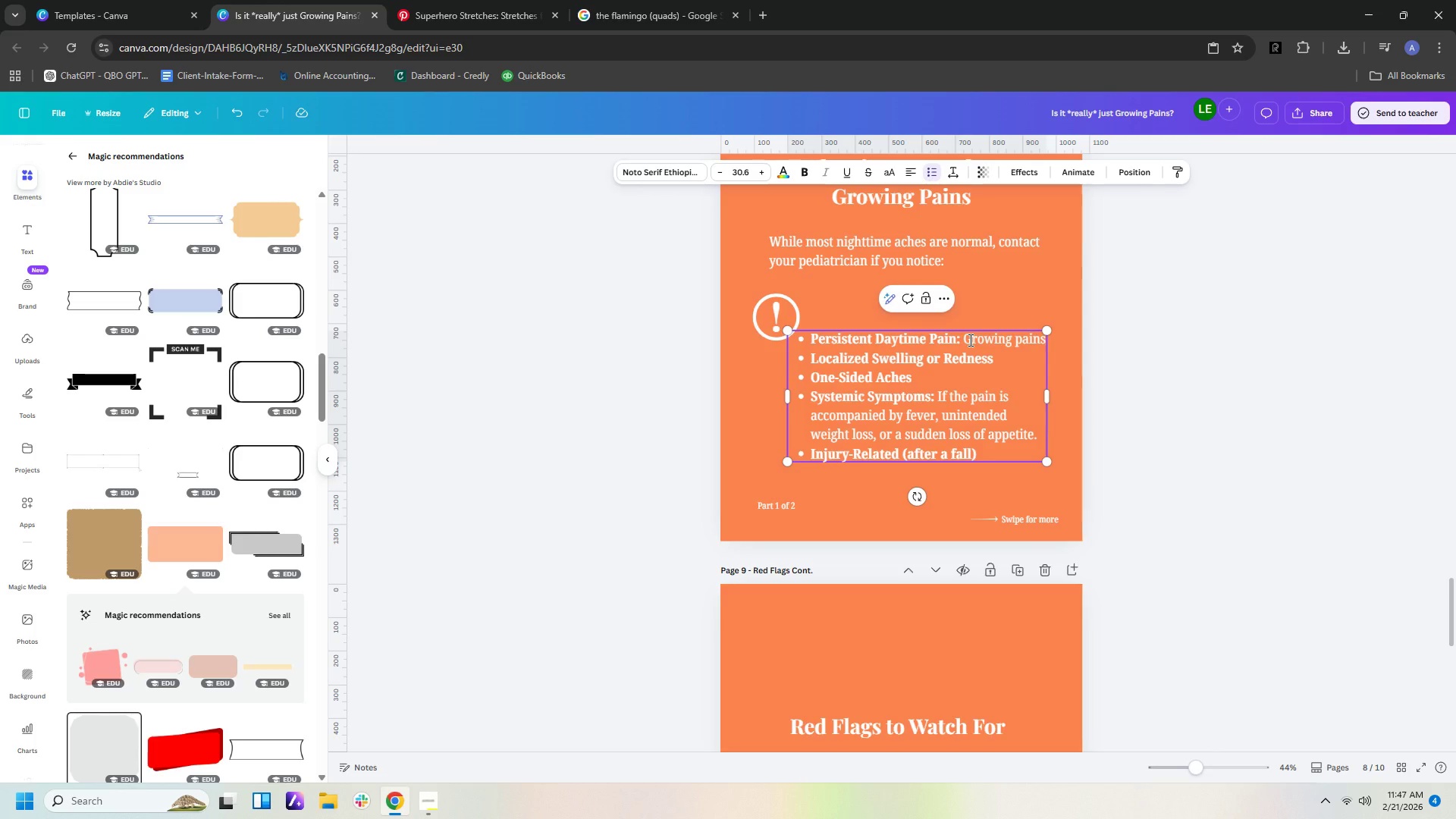 
type( usually vanish)
 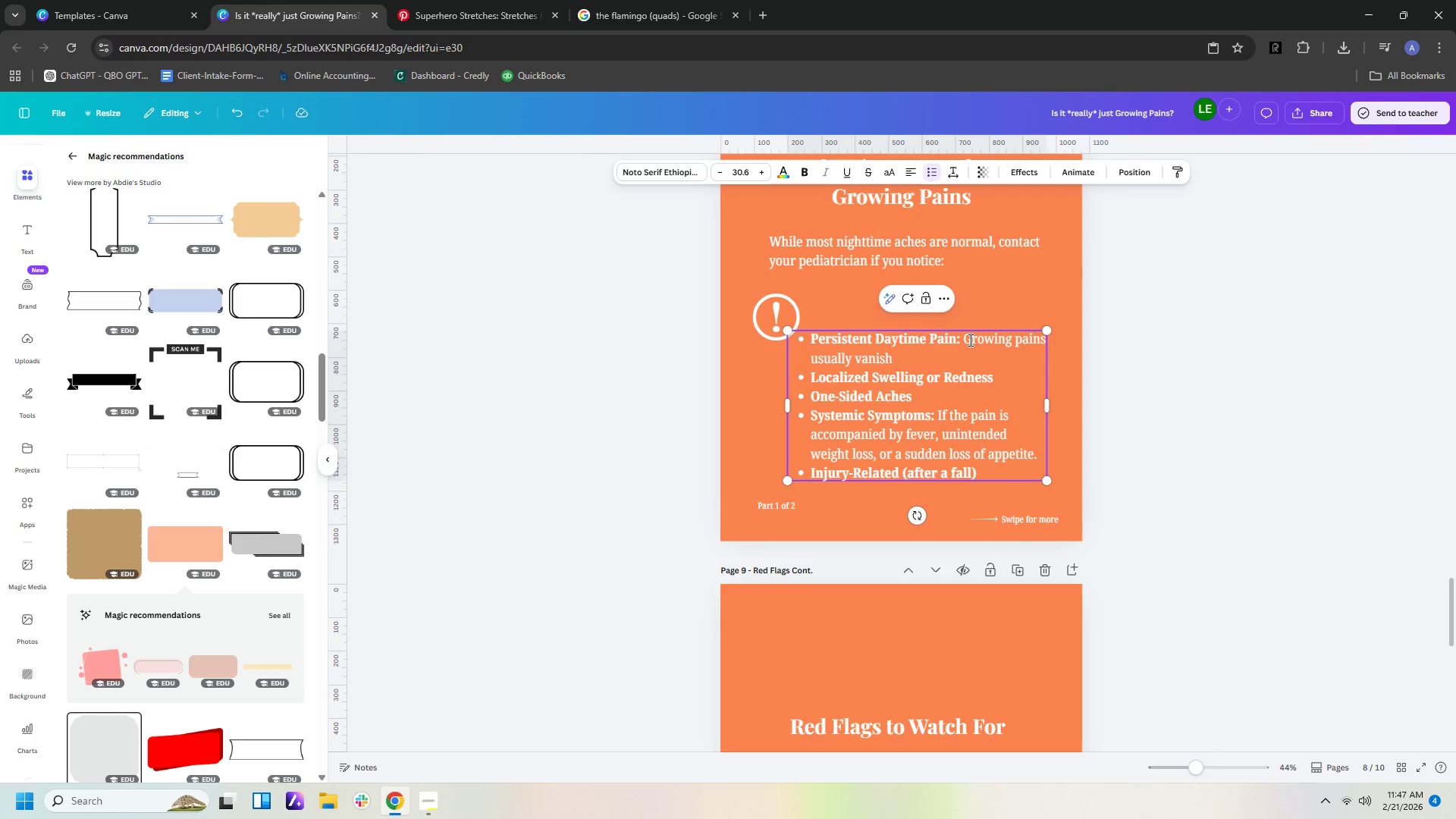 
type( by morning. I )
key(Backspace)
type(f your child i )
key(Backspace)
type(s limping or hurting during school/play, it needs a closer look.)
 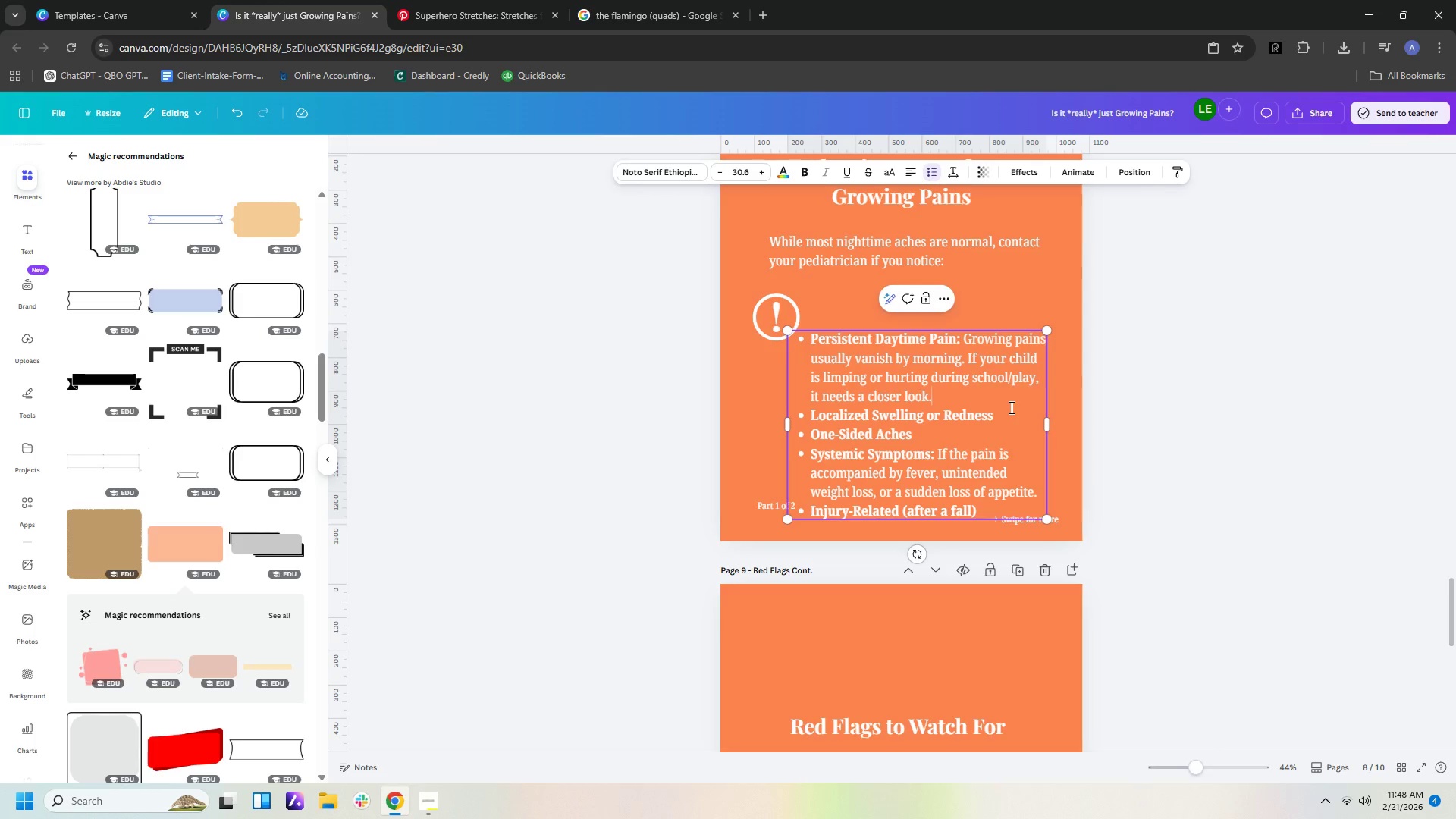 
left_click([1009, 414])
 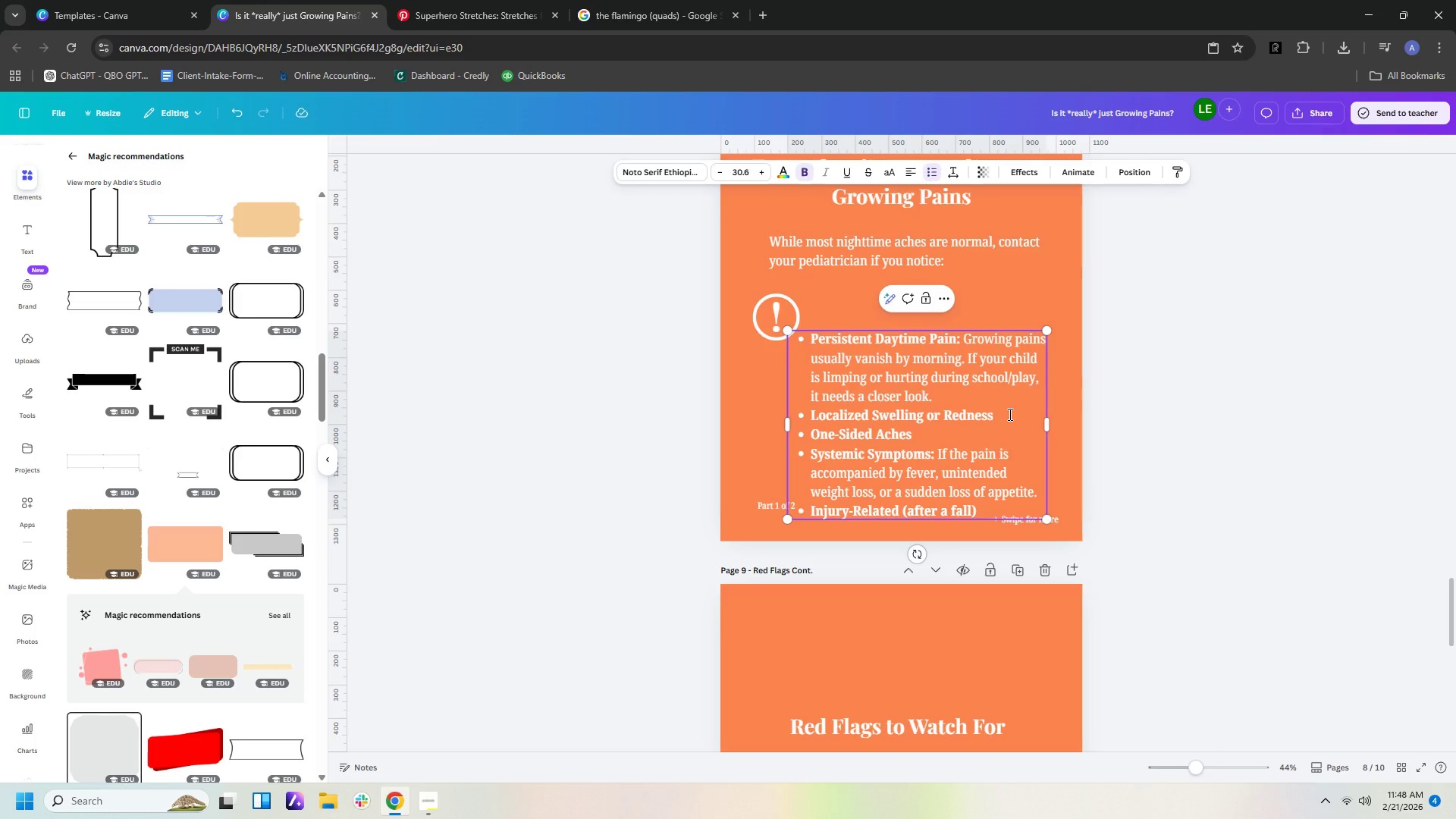 
key(Shift+Semicolon)
 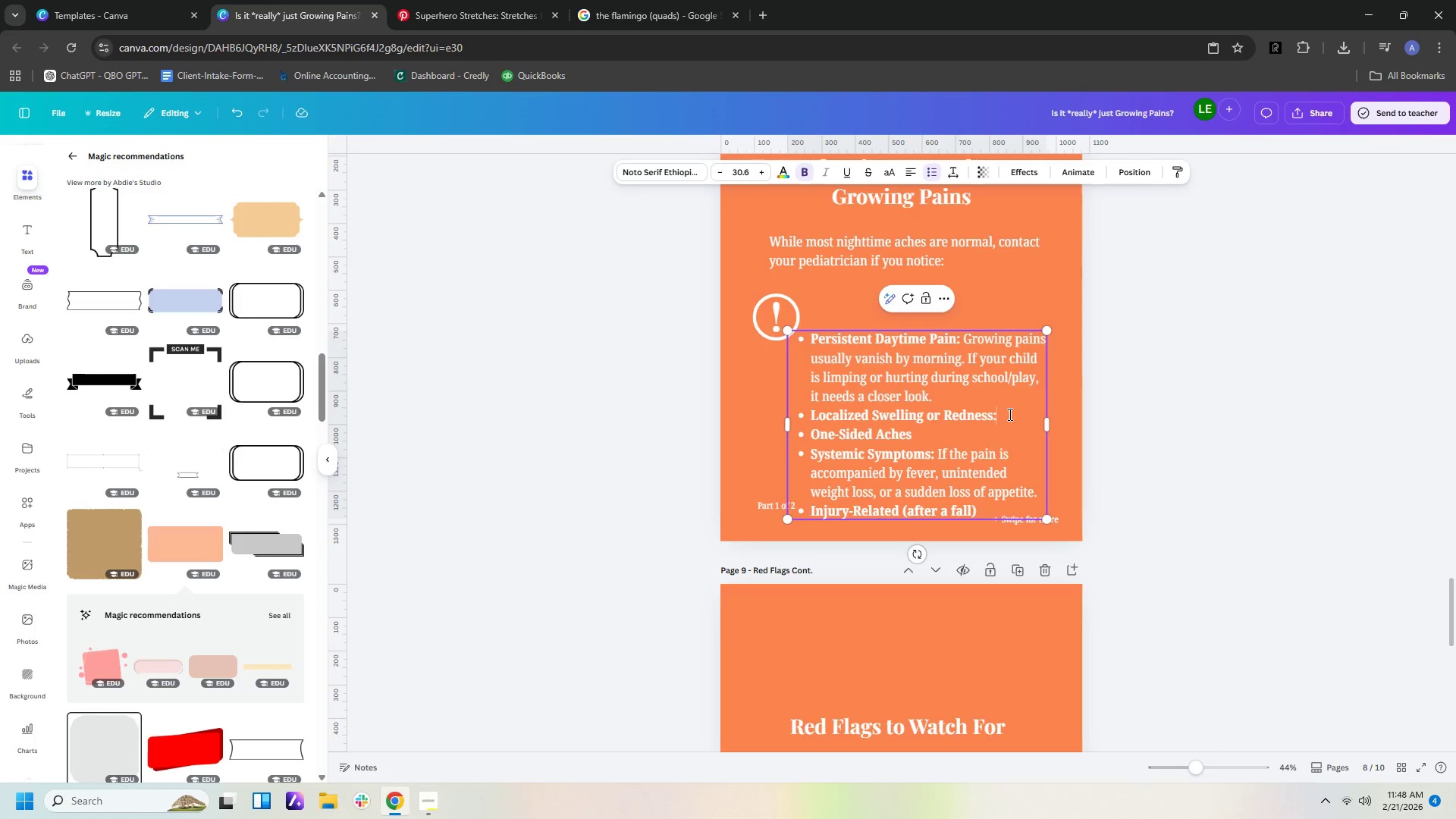 
key(Space)
 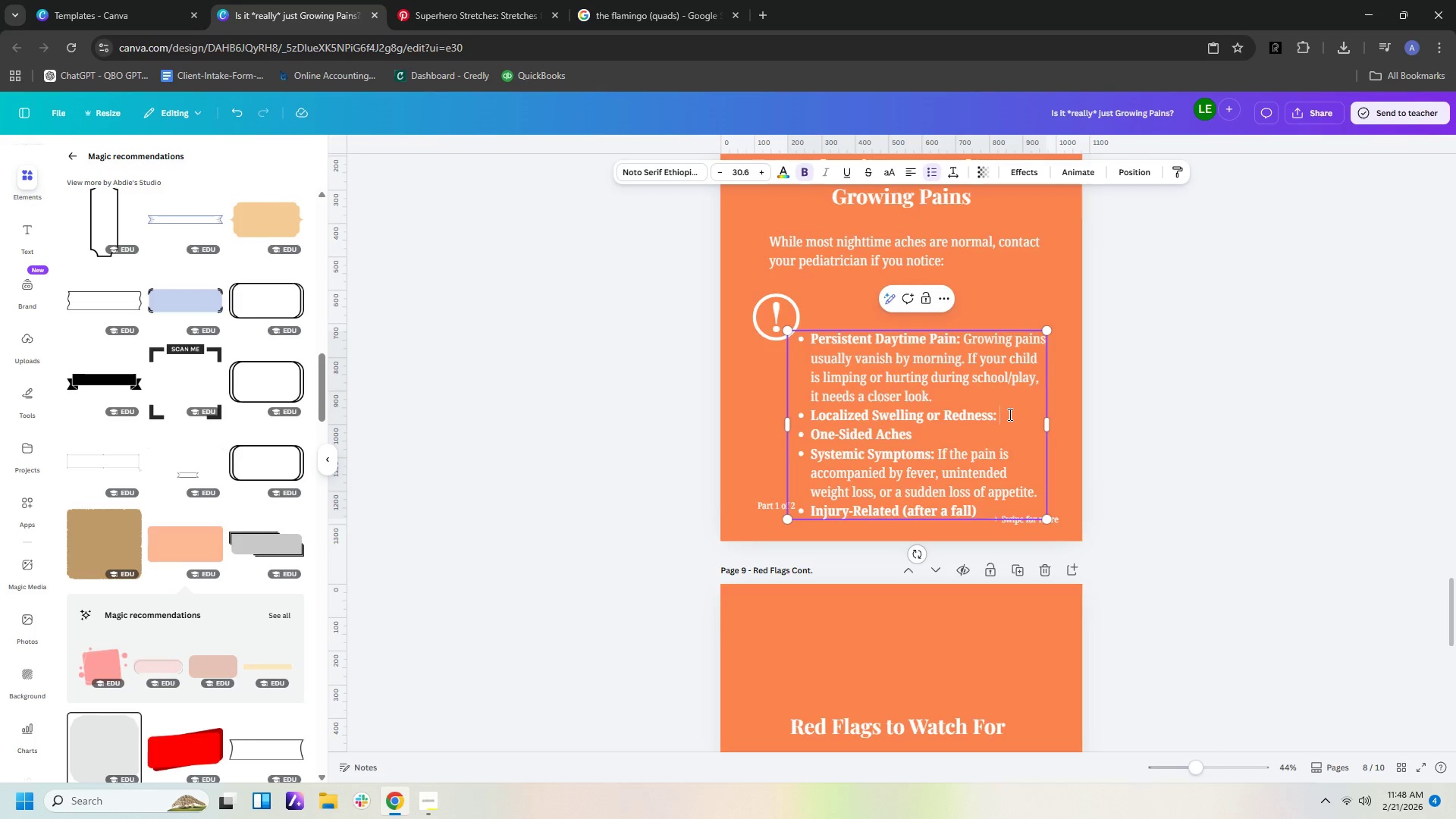 
key(Control+ControlLeft)
 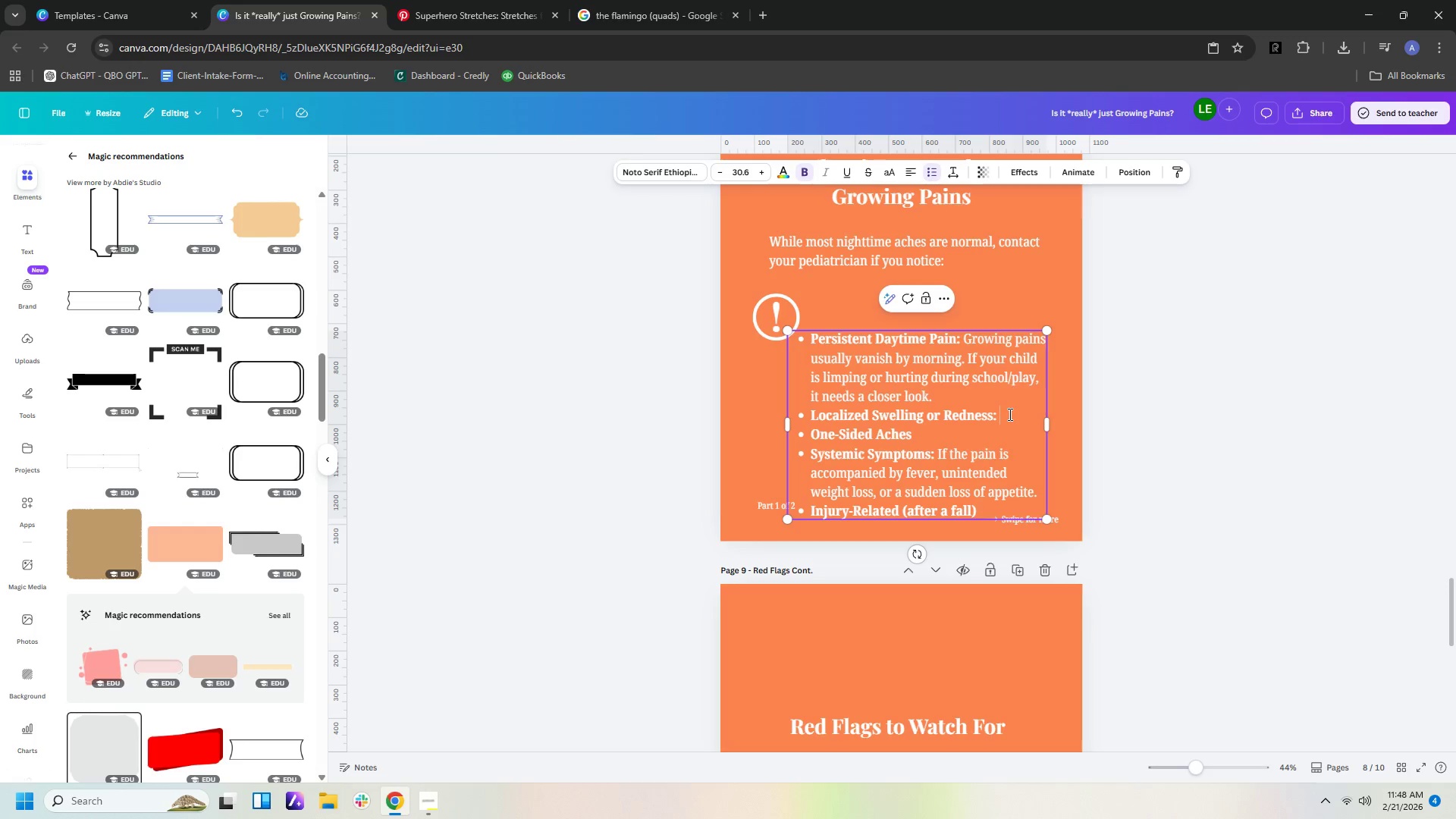 
key(Control+B)
 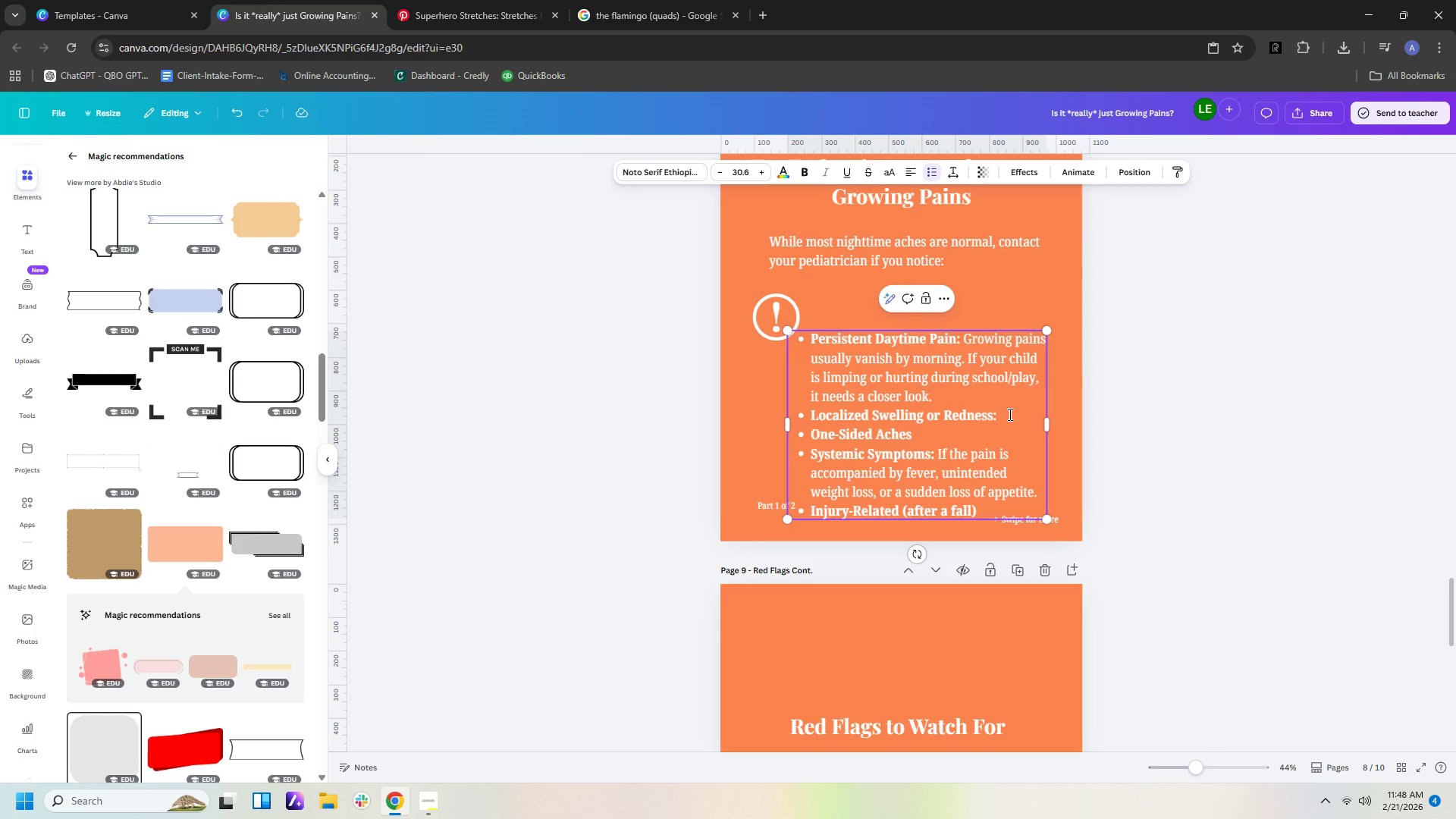 
type(Growing pains occur )
 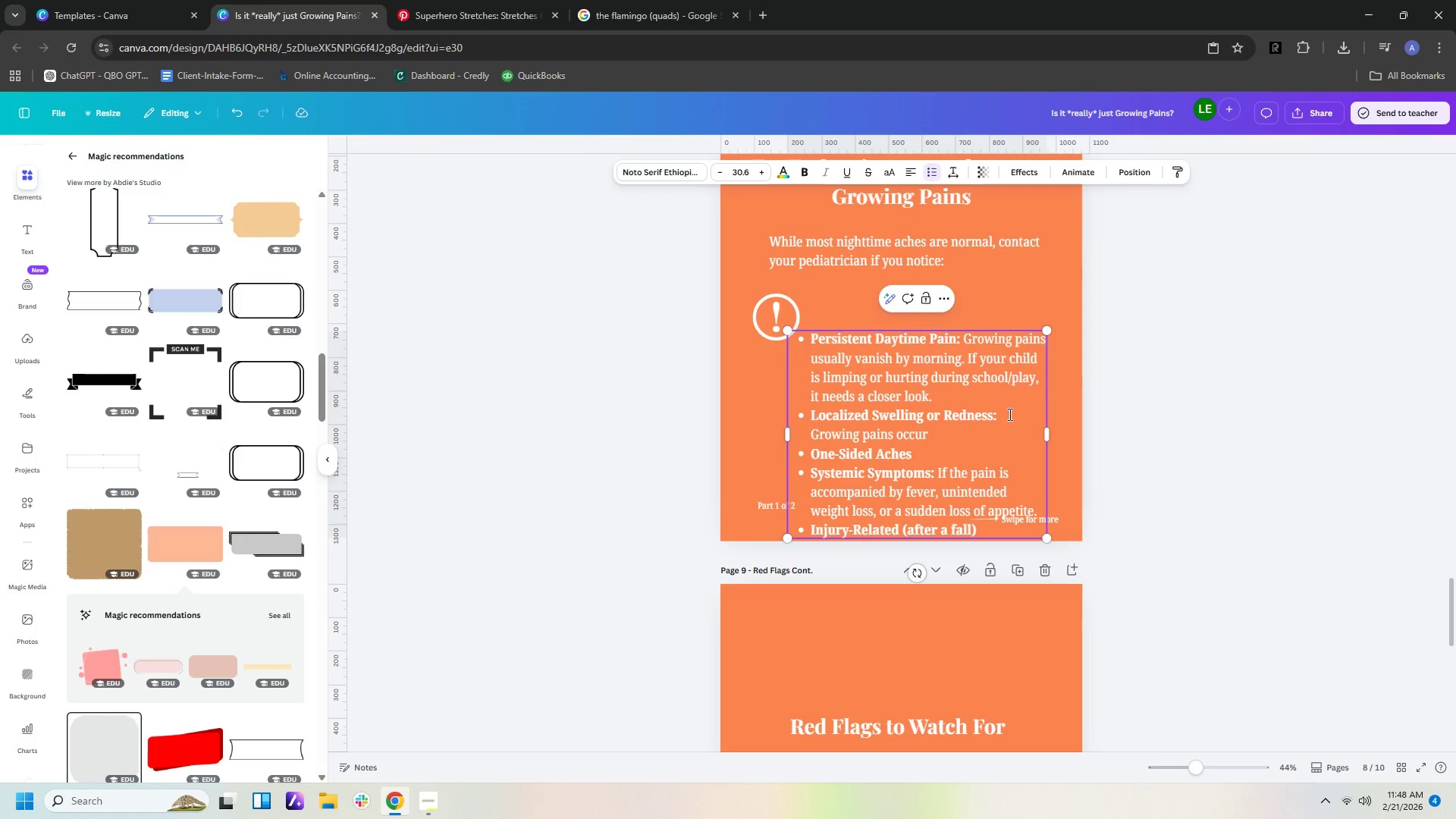 
type(iin th )
key(Backspace)
type(e muscles, not the joints. Swelling, heat, or redness in a specific joint is a red flag.)
 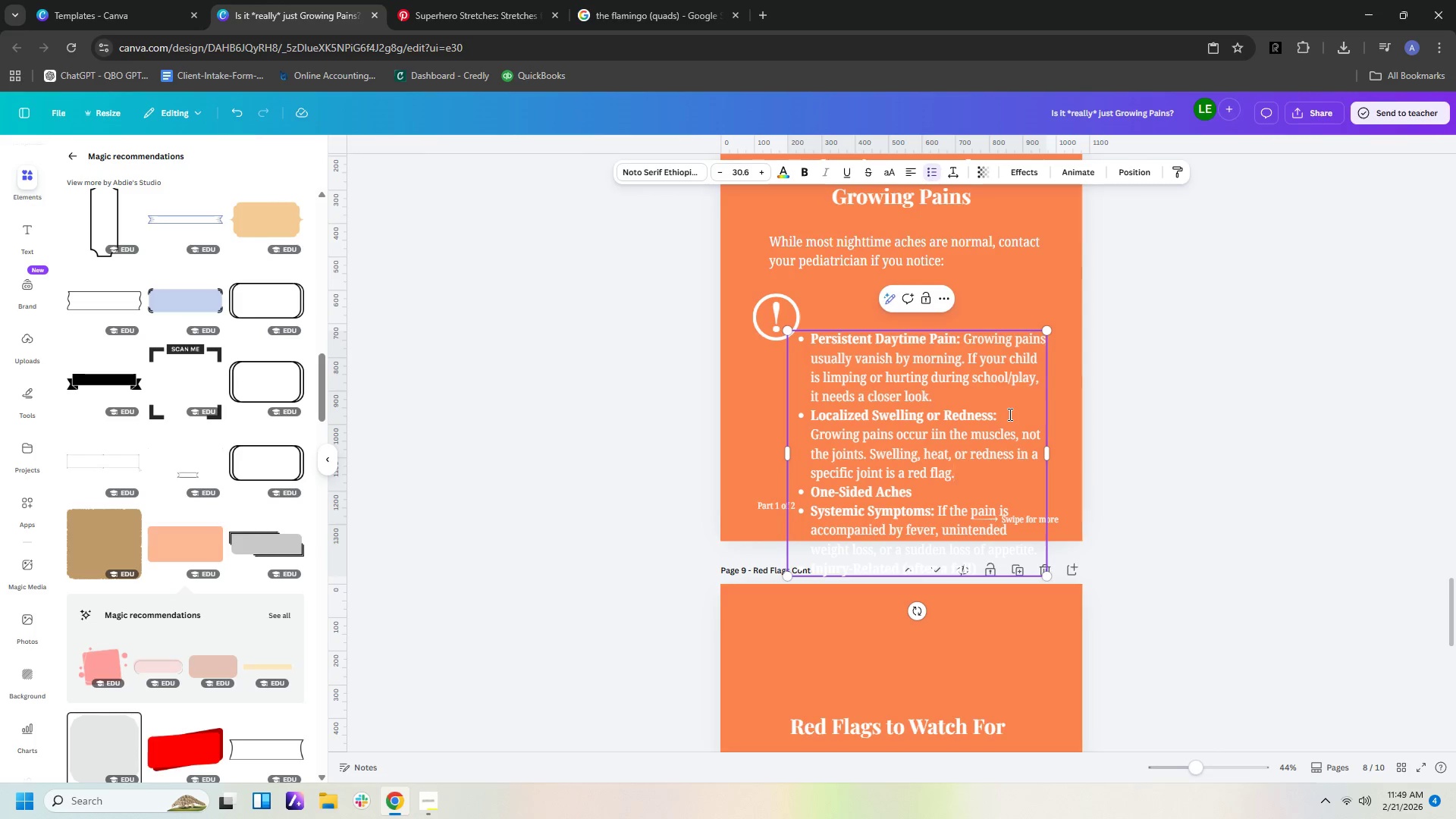 
left_click([967, 497])
 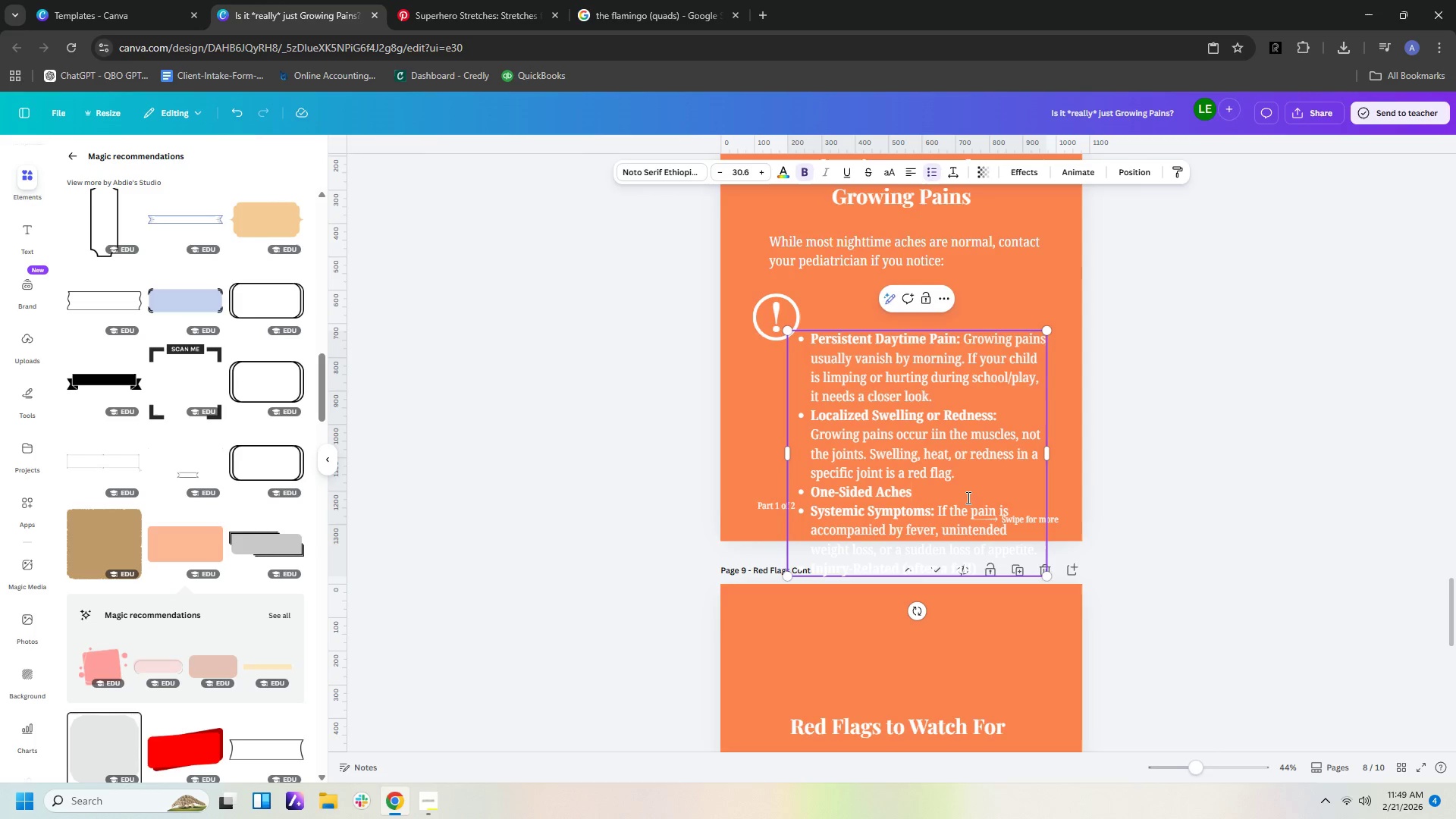 
key(Shift+Semicolon)
 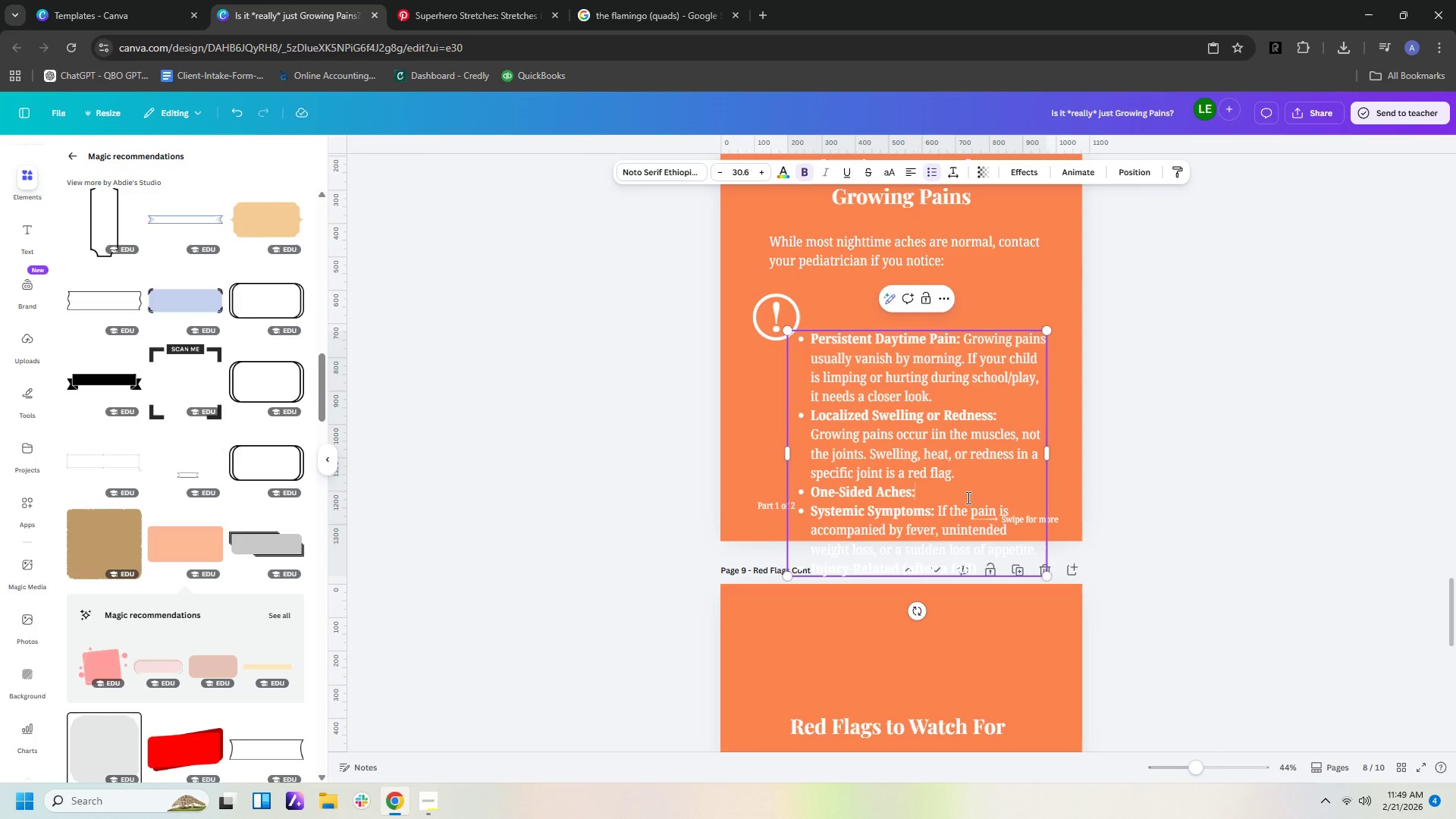 
key(Space)
 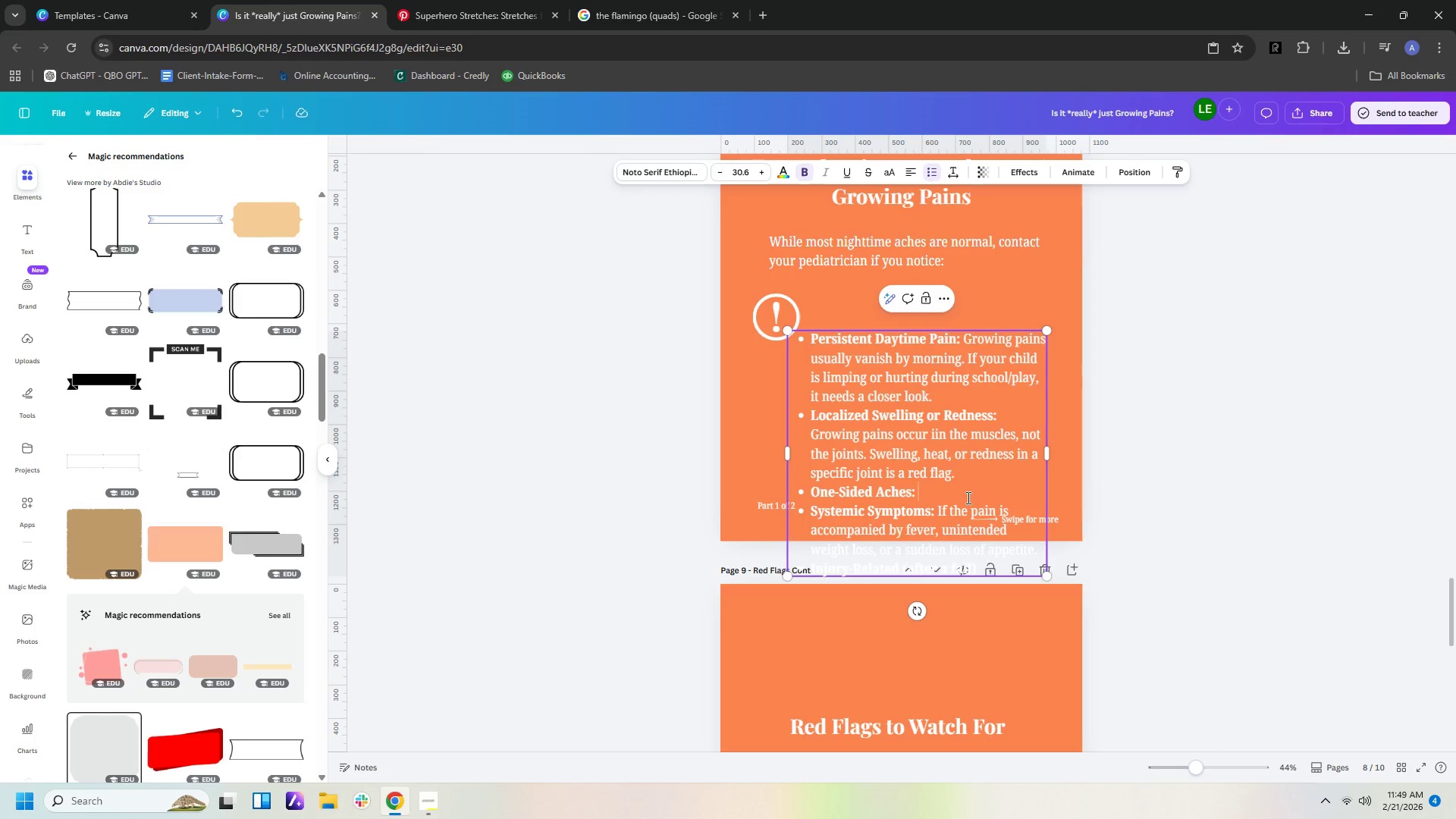 
key(Control+ControlLeft)
 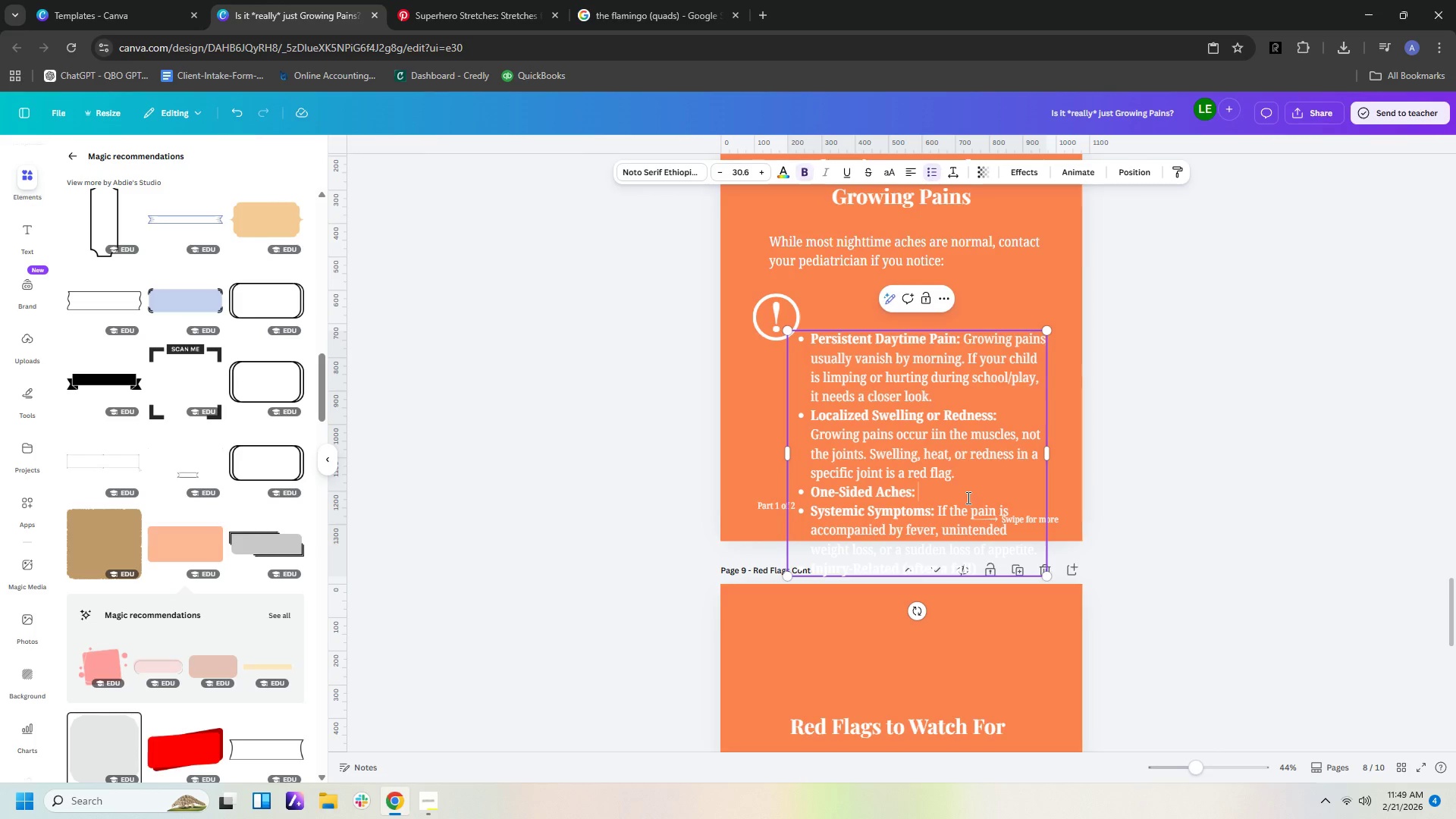 
key(Control+B)
 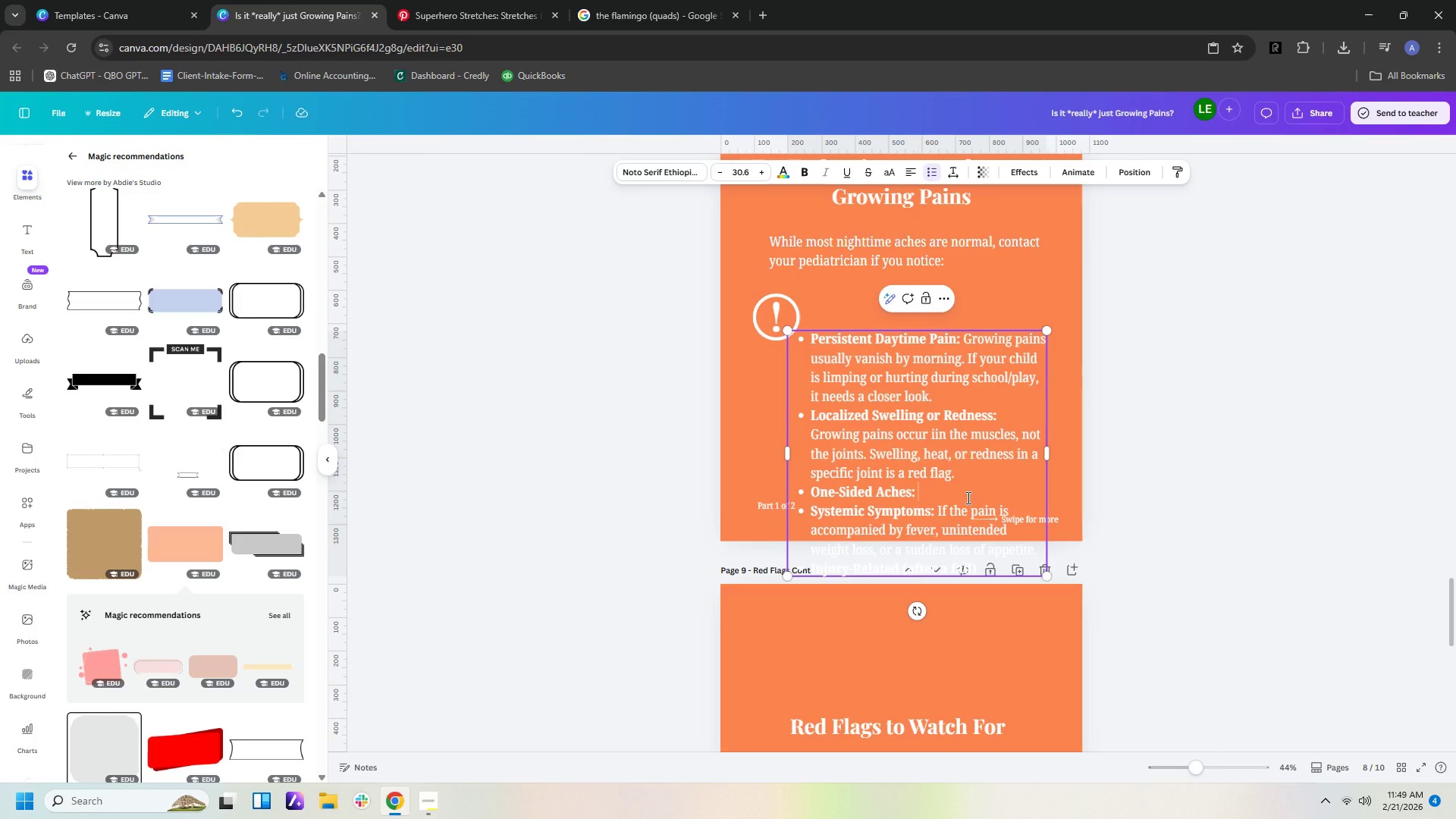 
type(The development )
key(Backspace)
type(al aches usually affected both legs. Persistentpi)
key(Backspace)
key(Backspace)
type( pain in only one specific spot should be evaluated.)
 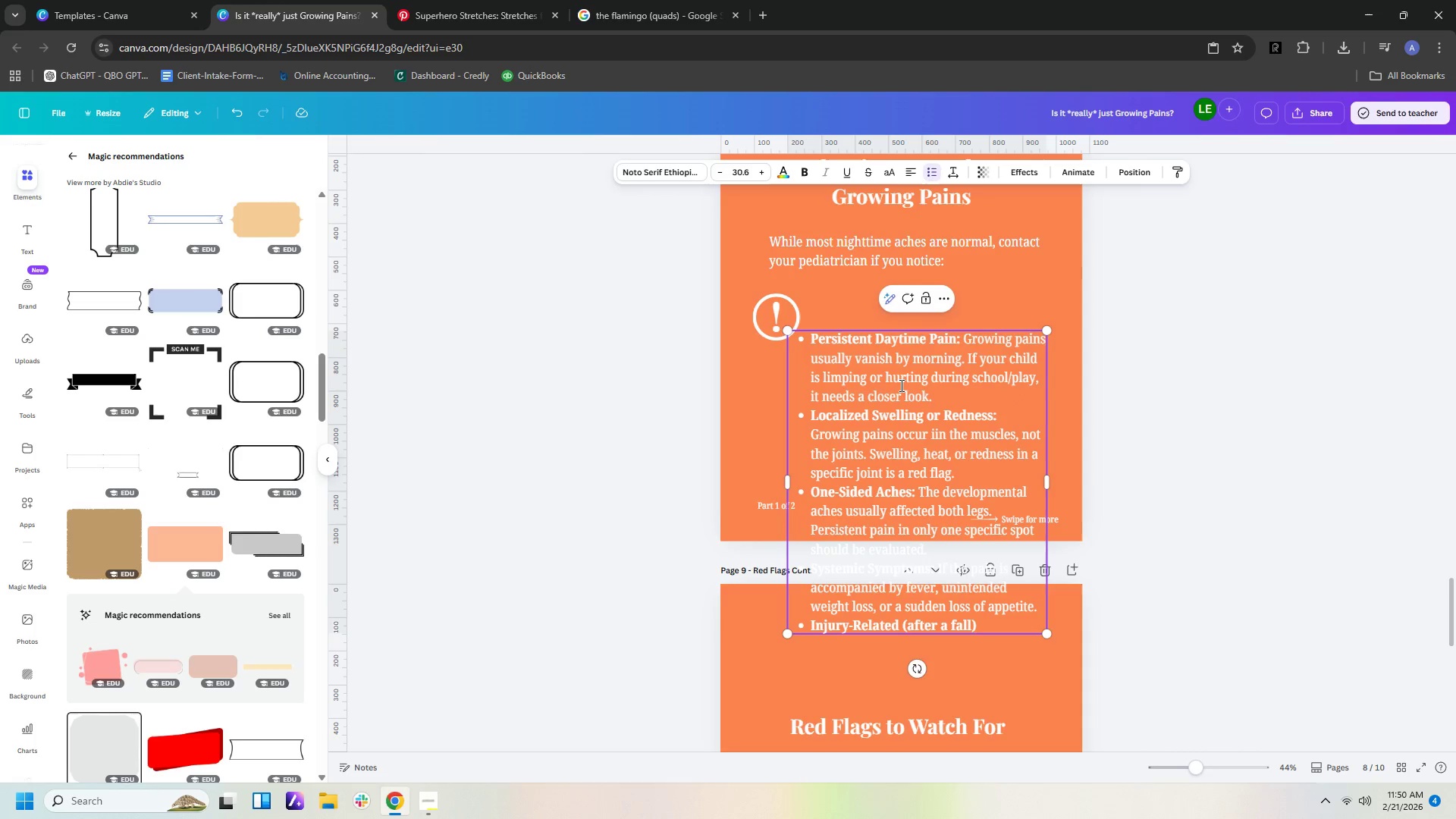 
left_click([1109, 368])
 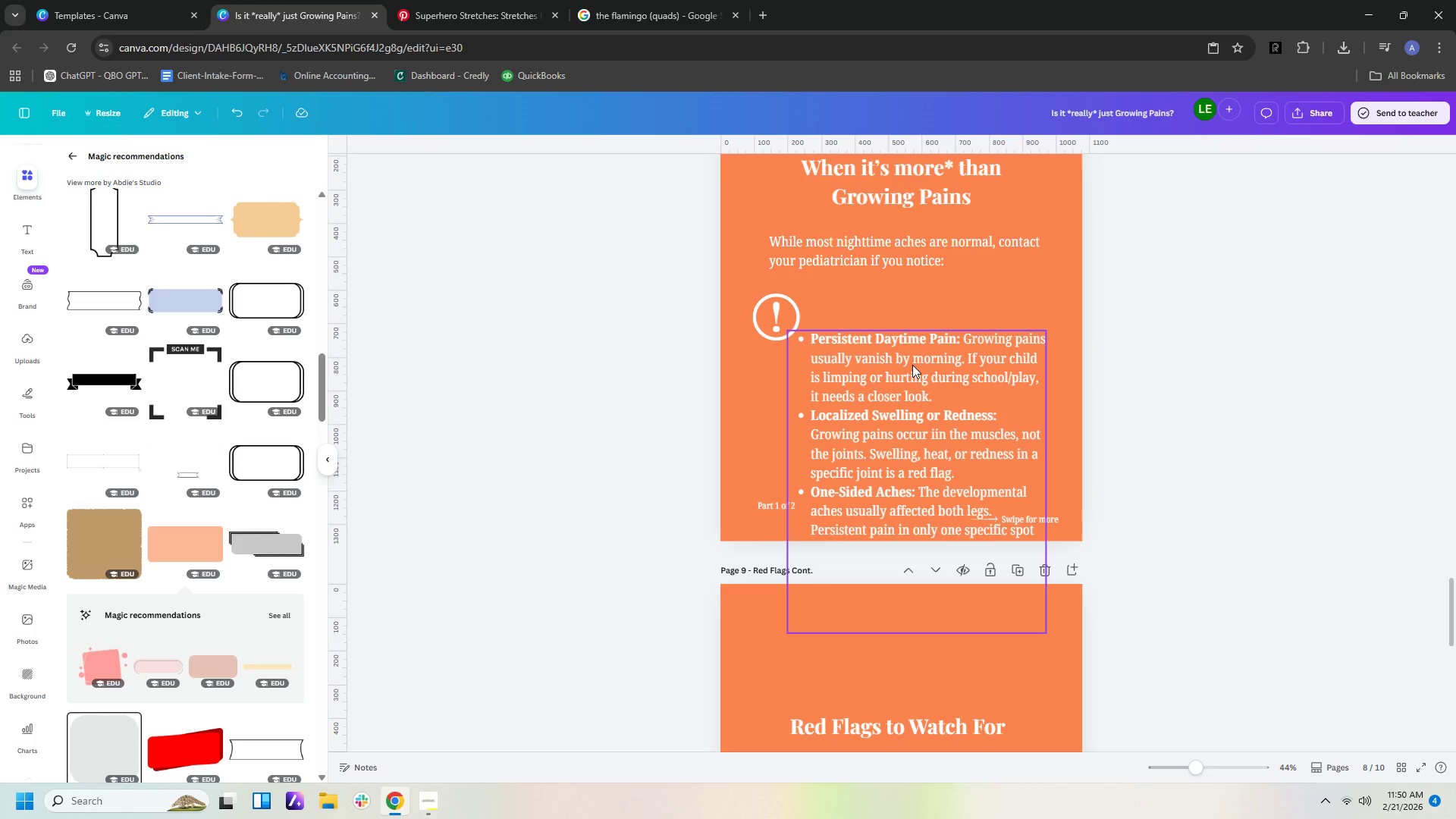 
left_click_drag(start_coordinate=[912, 365], to_coordinate=[900, 318])
 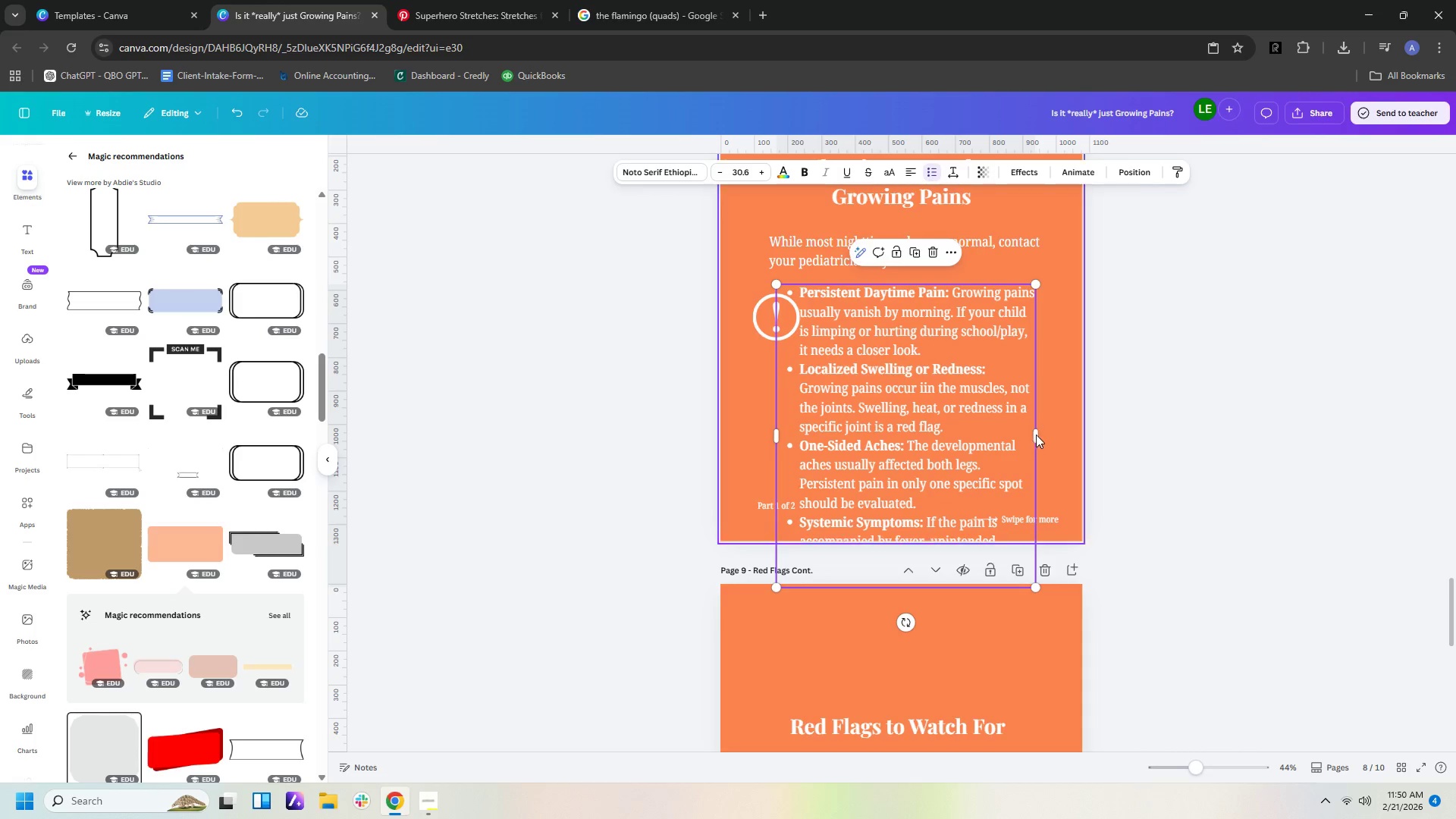 
left_click_drag(start_coordinate=[1037, 434], to_coordinate=[1136, 433])
 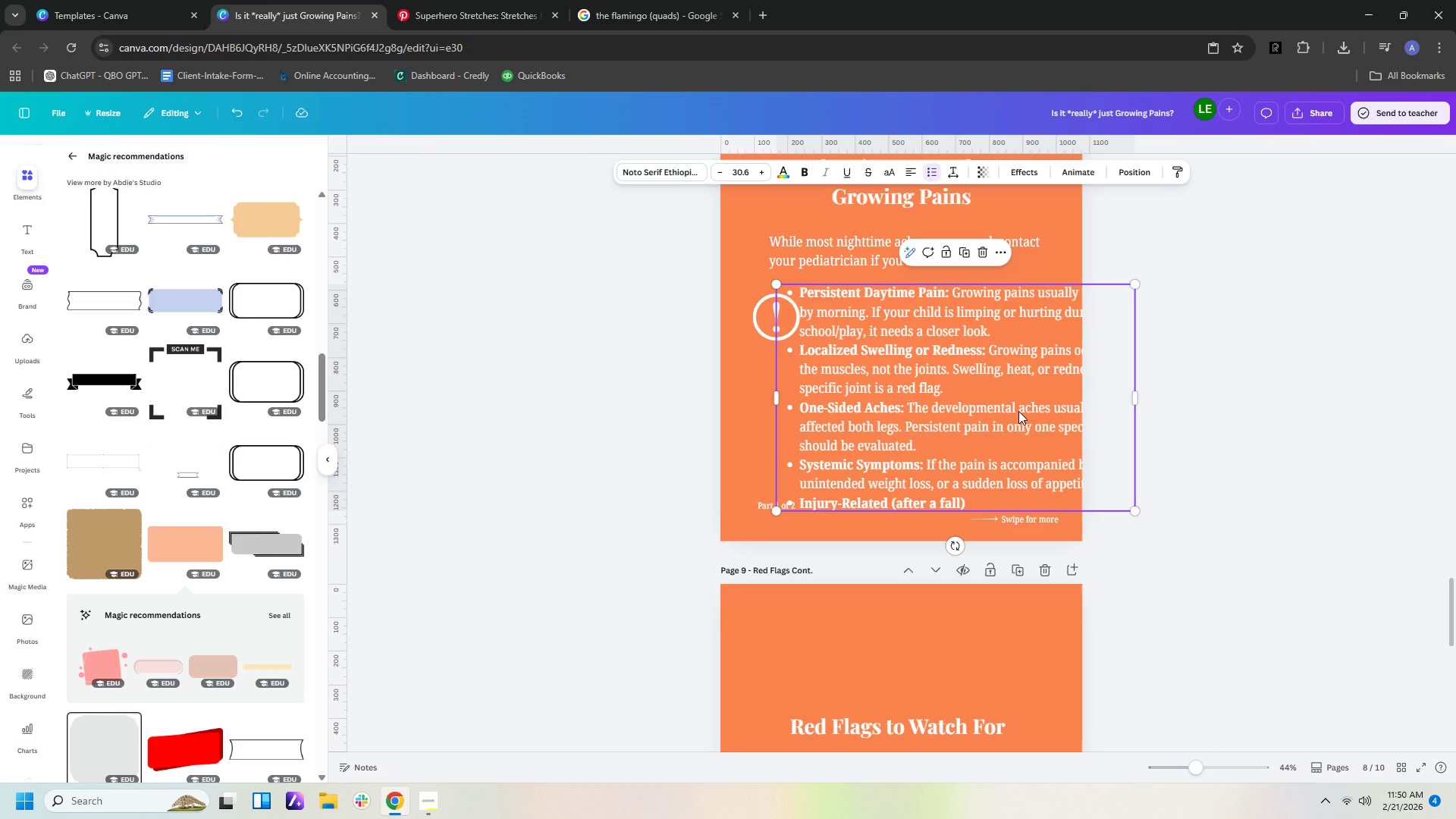 
left_click_drag(start_coordinate=[1018, 411], to_coordinate=[995, 407])
 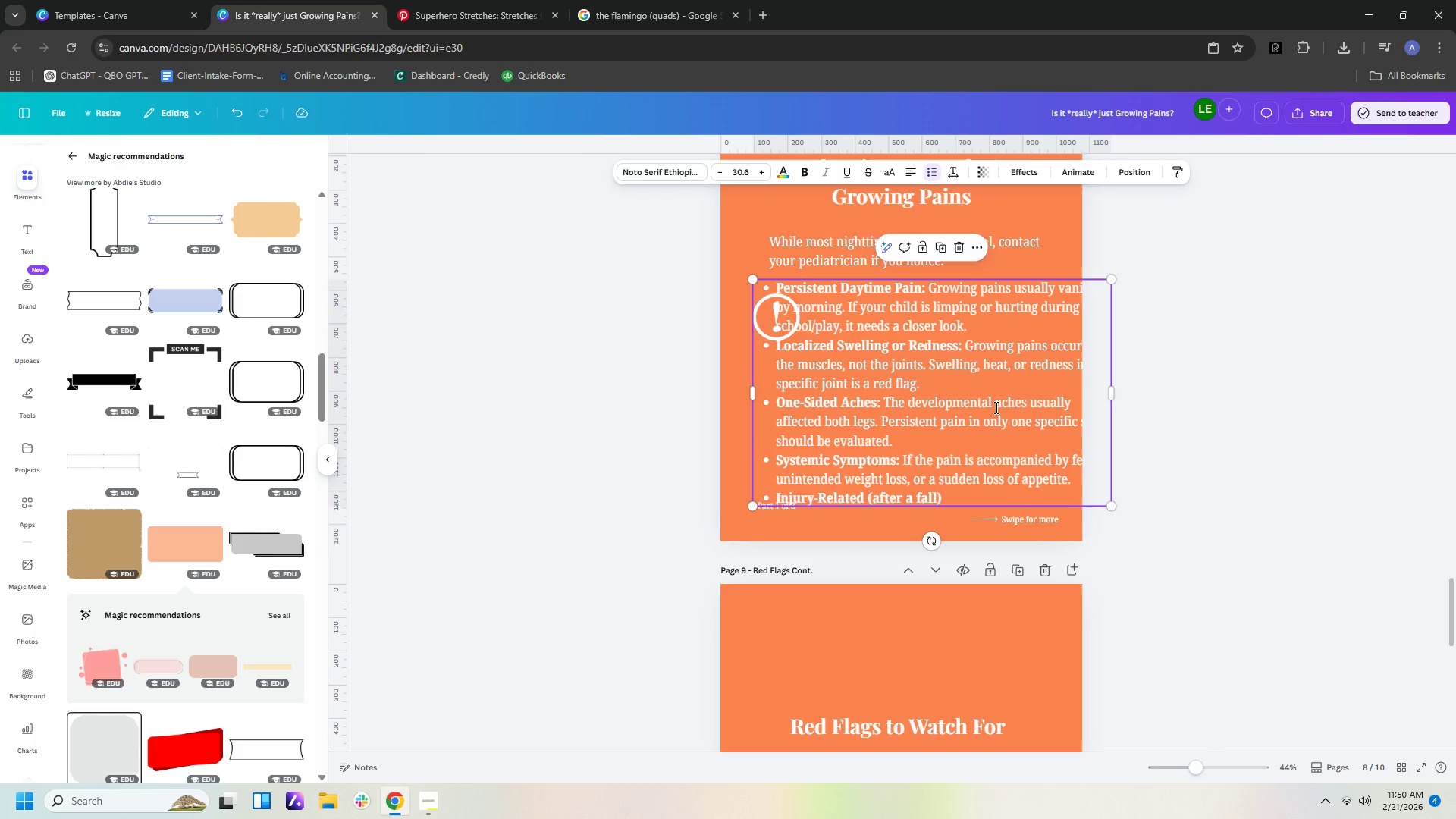 
double_click([995, 407])
 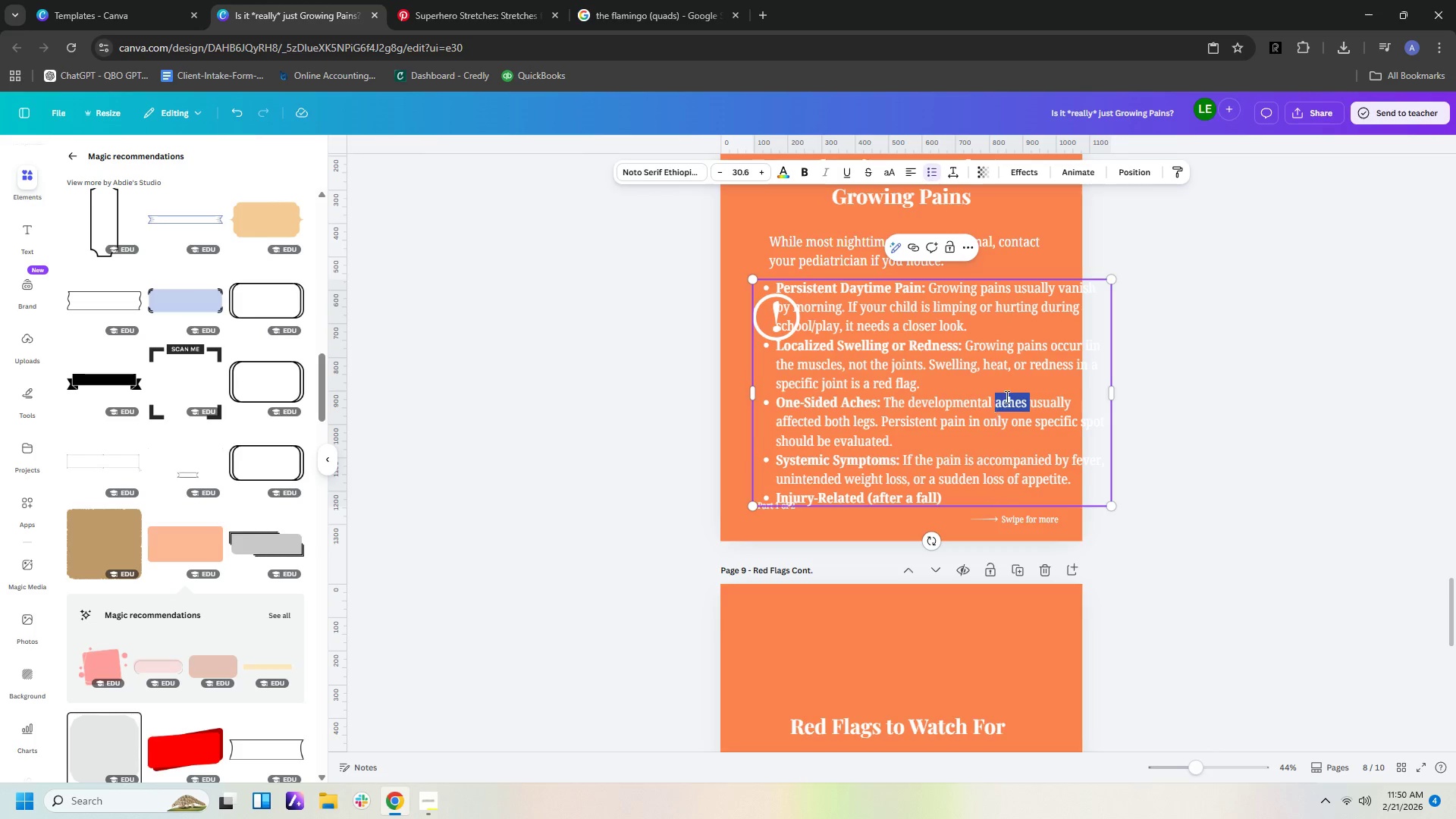 
left_click([1043, 369])
 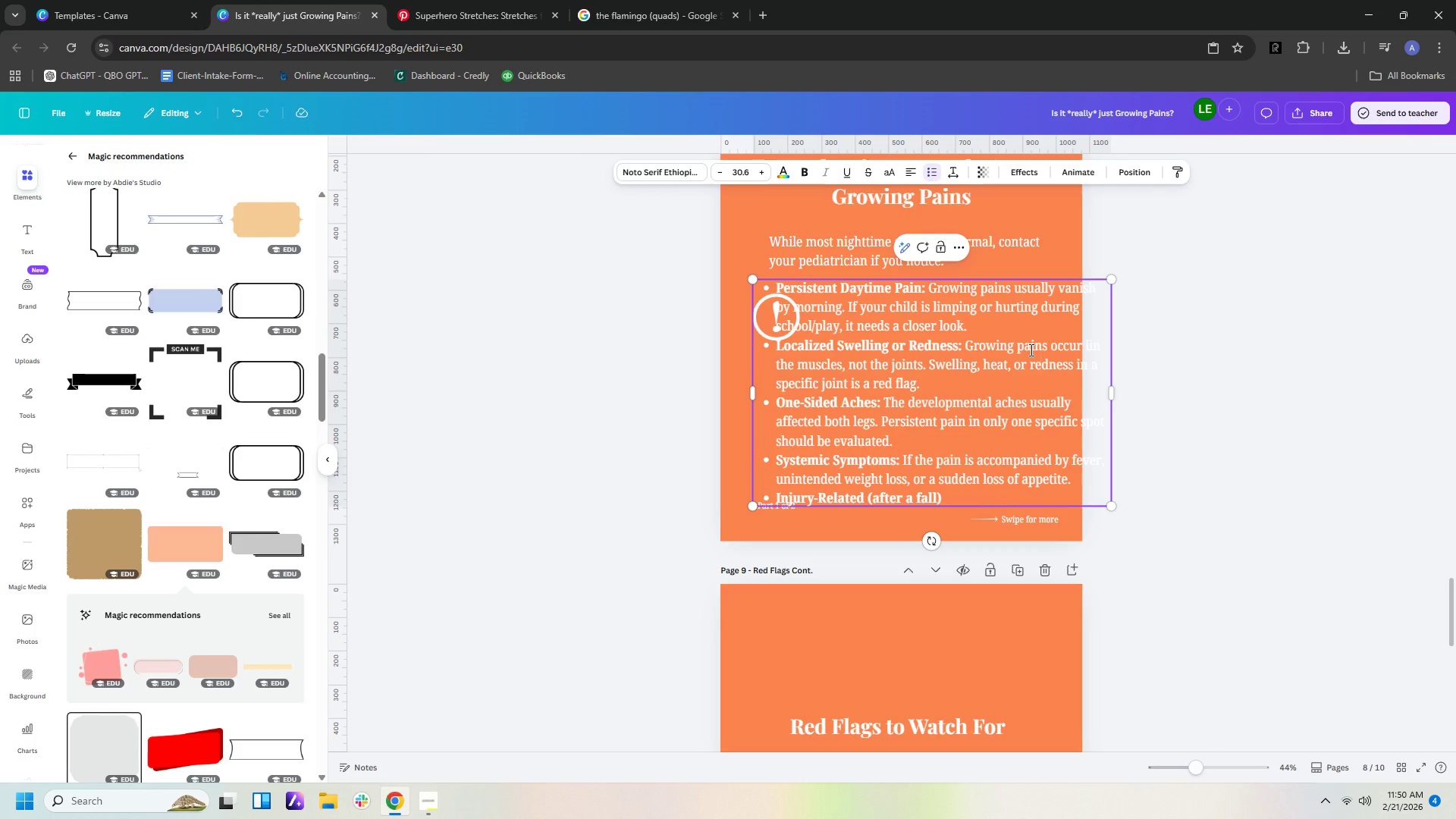 
left_click([1030, 350])
 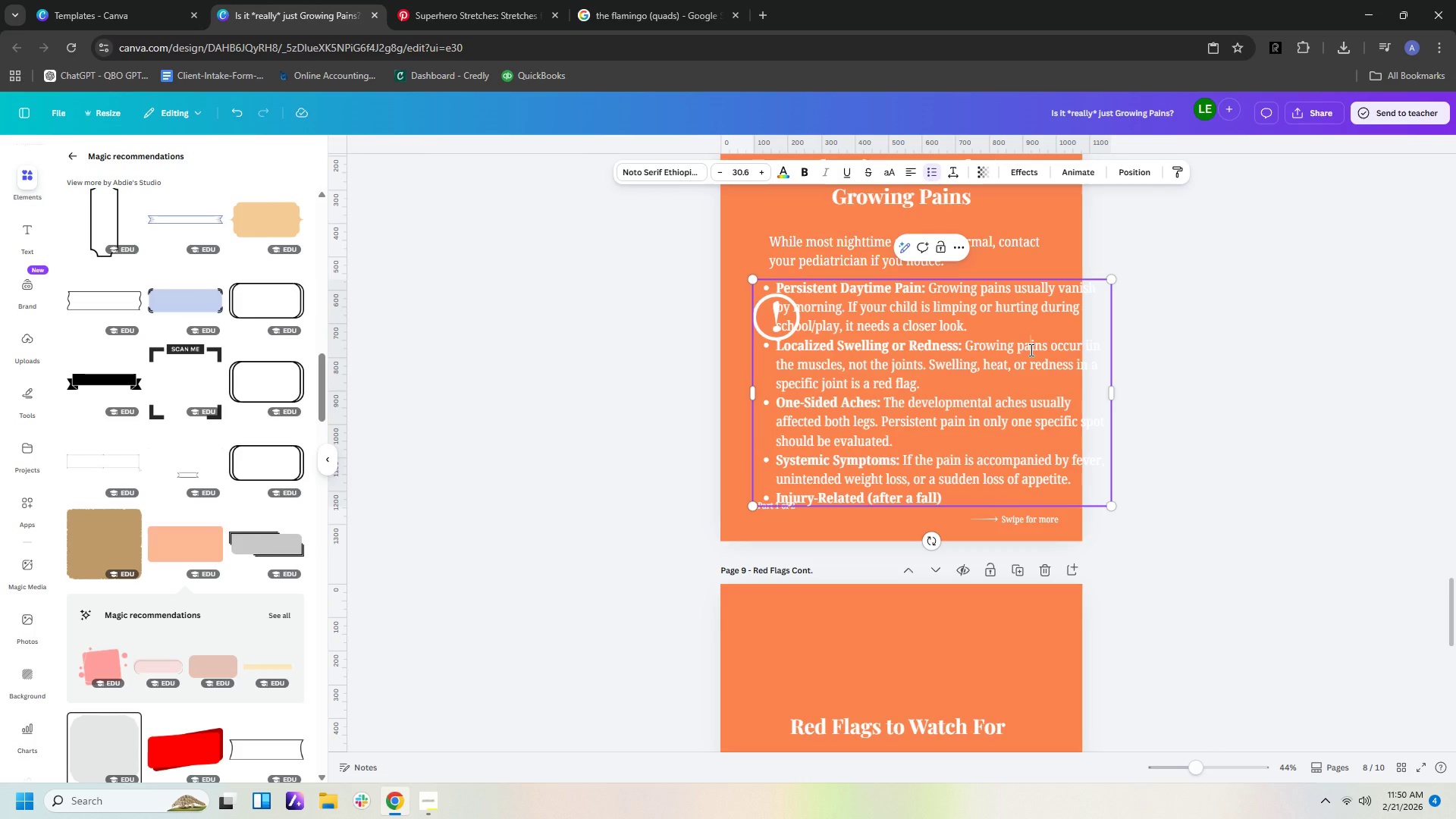 
key(Control+A)
 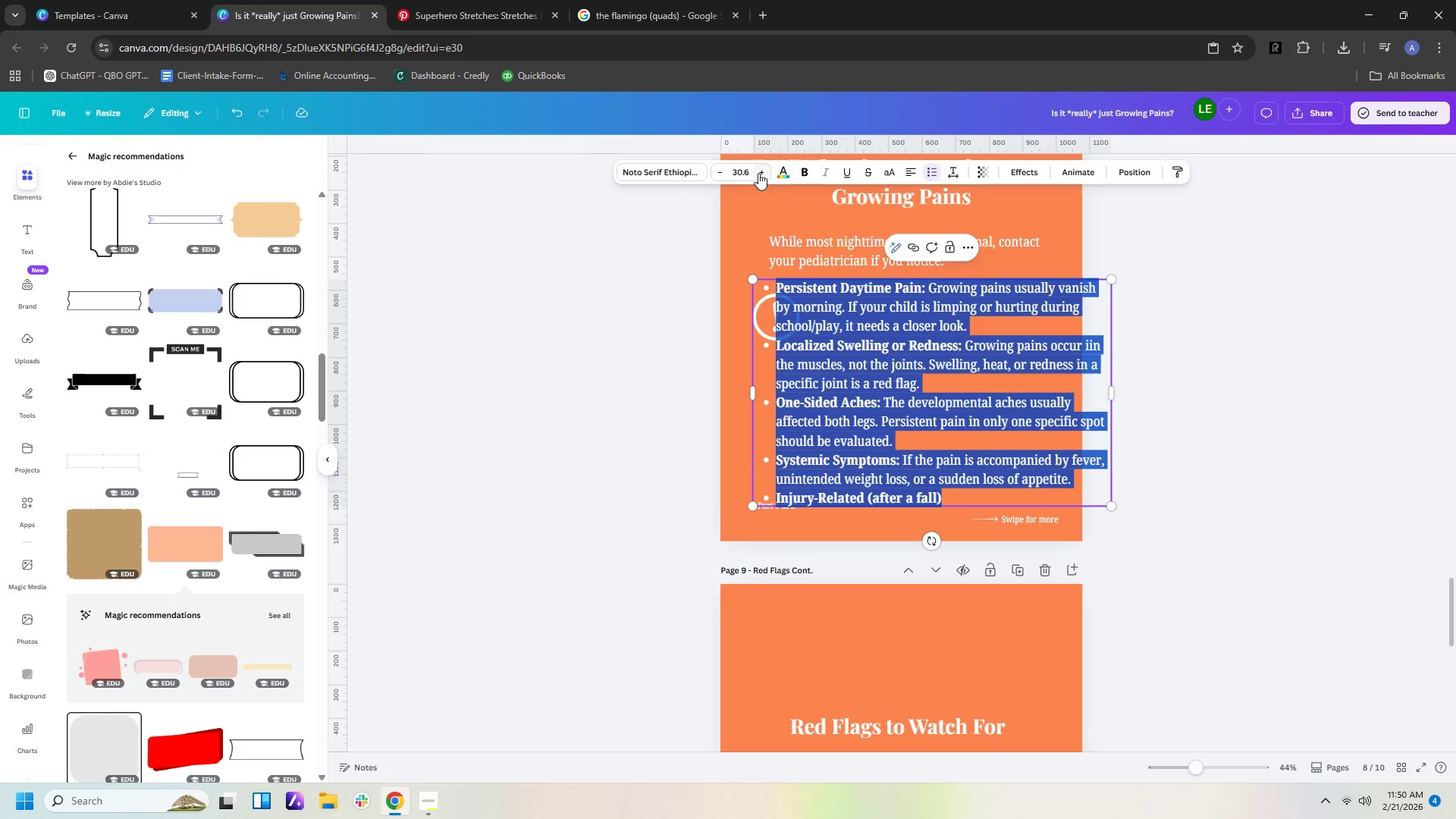 
left_click([742, 171])
 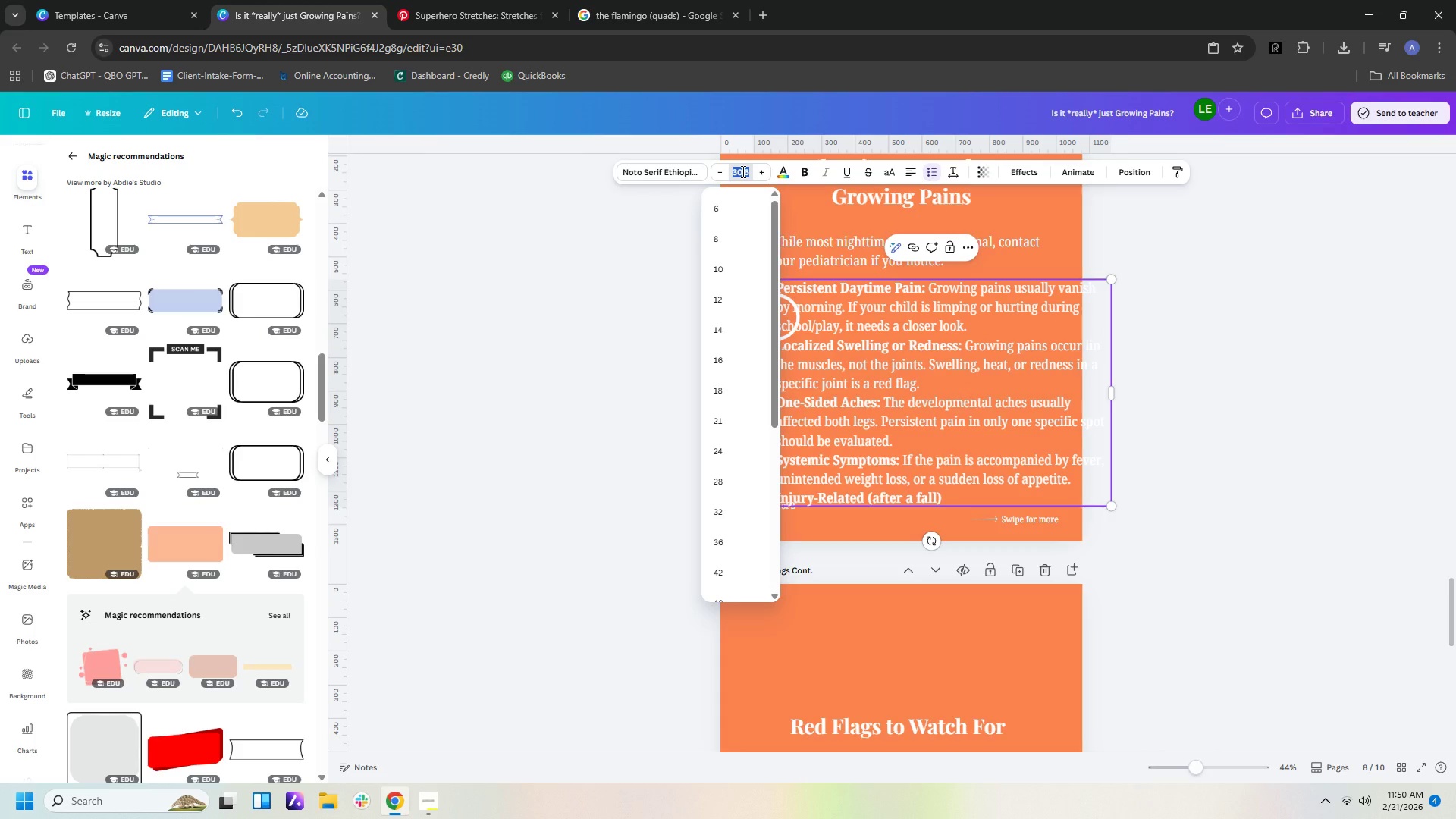 
key(Numpad2)
 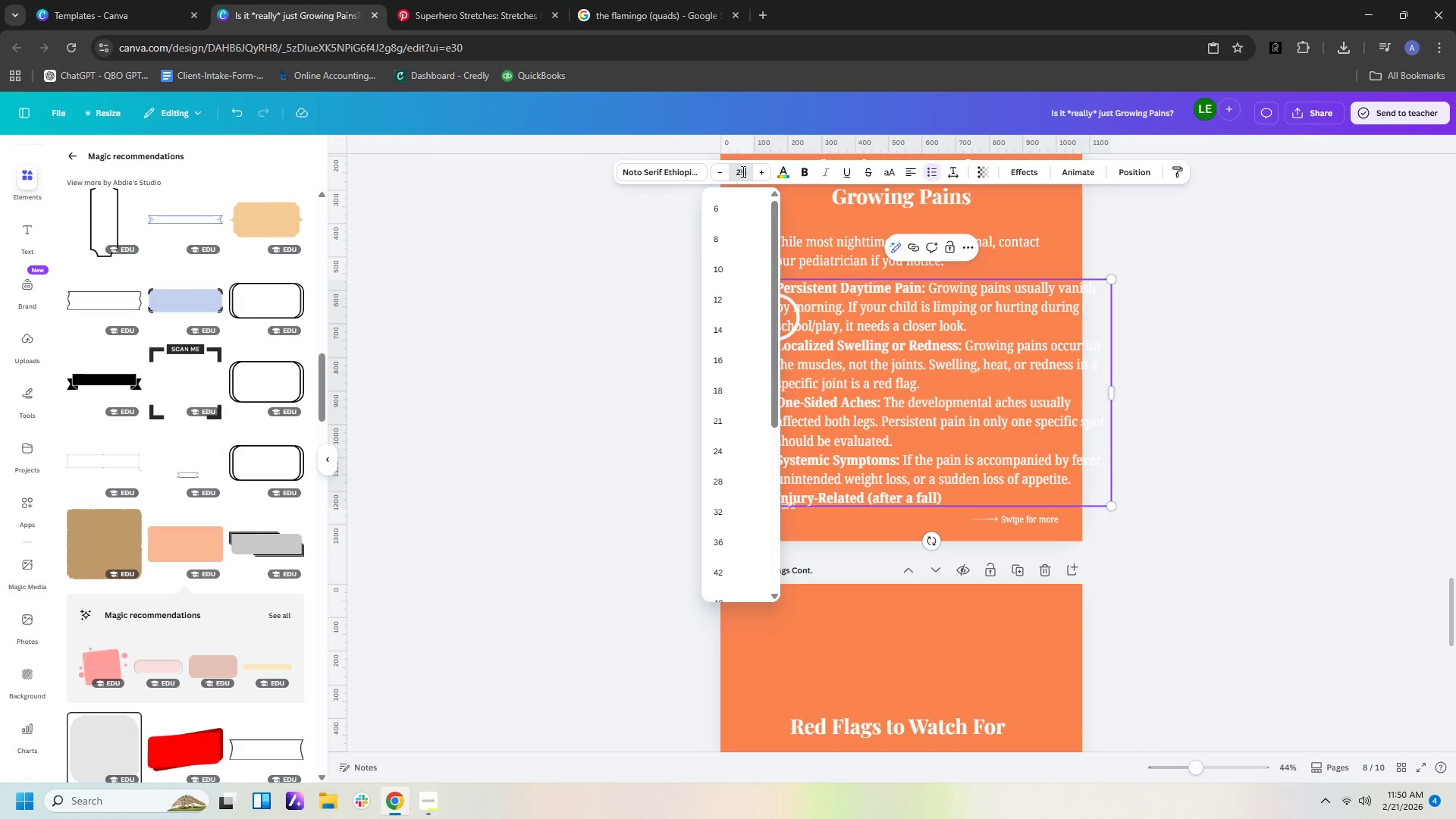 
key(Numpad5)
 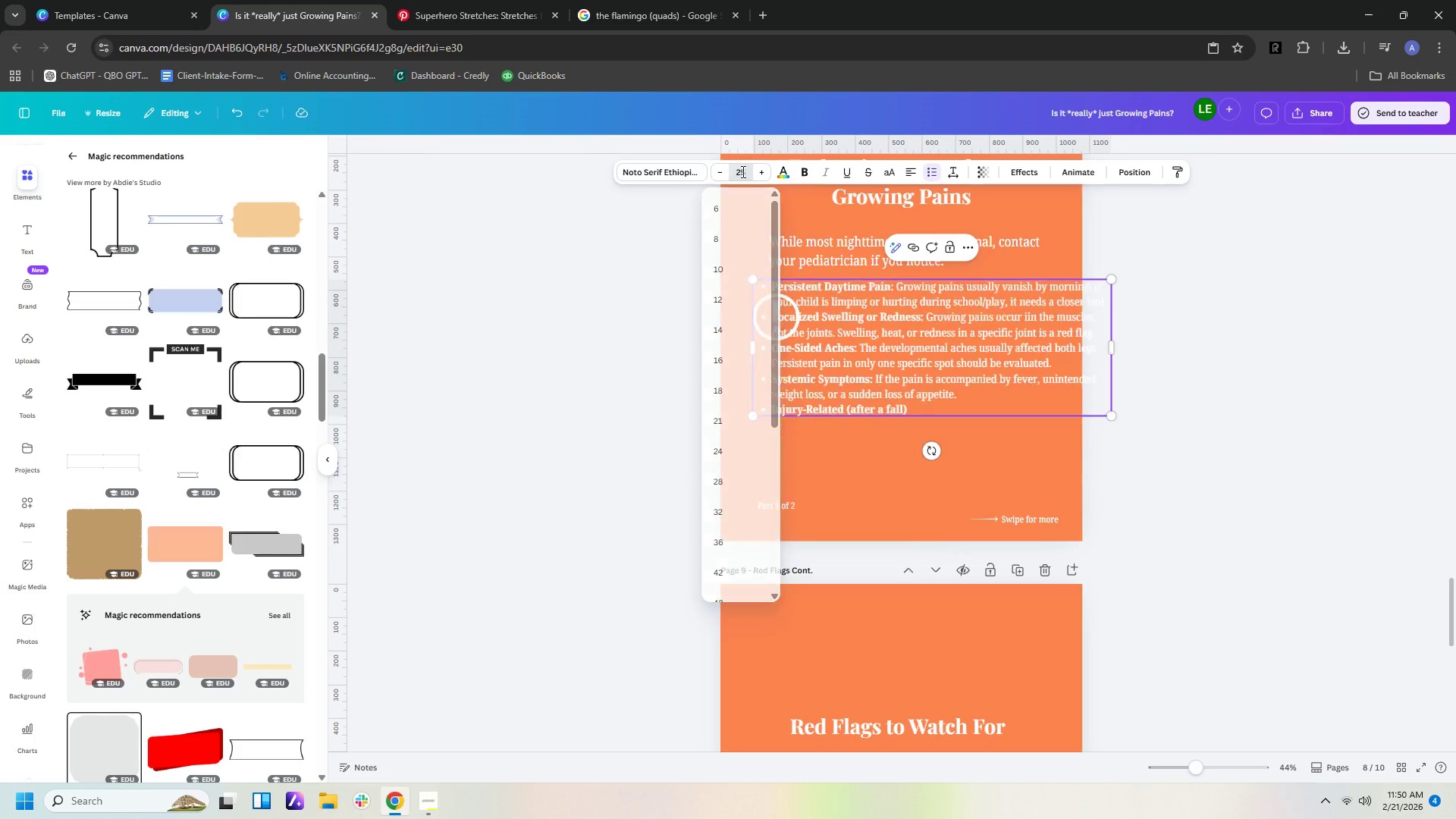 
key(NumpadEnter)
 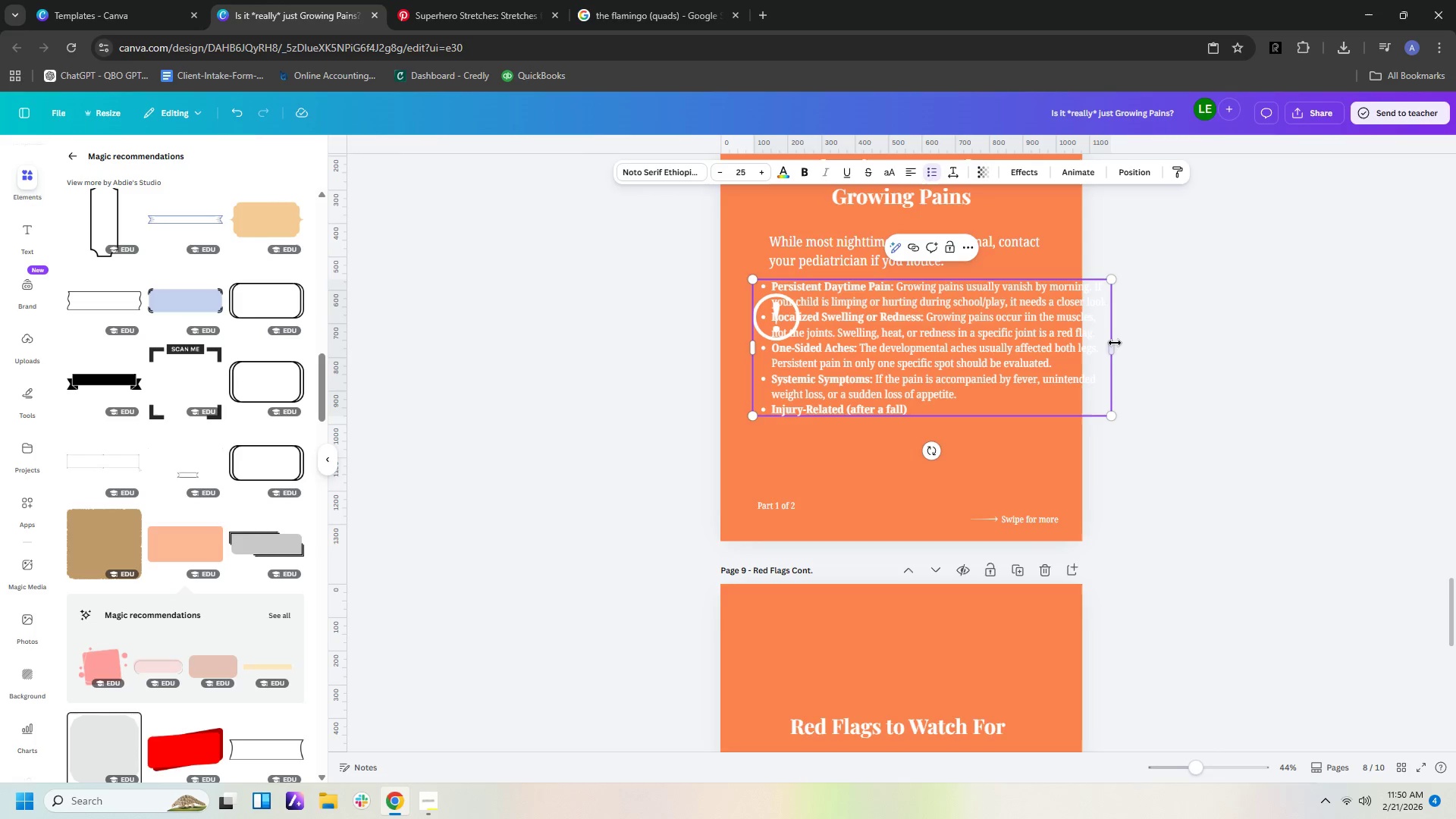 
left_click_drag(start_coordinate=[1116, 346], to_coordinate=[1072, 354])
 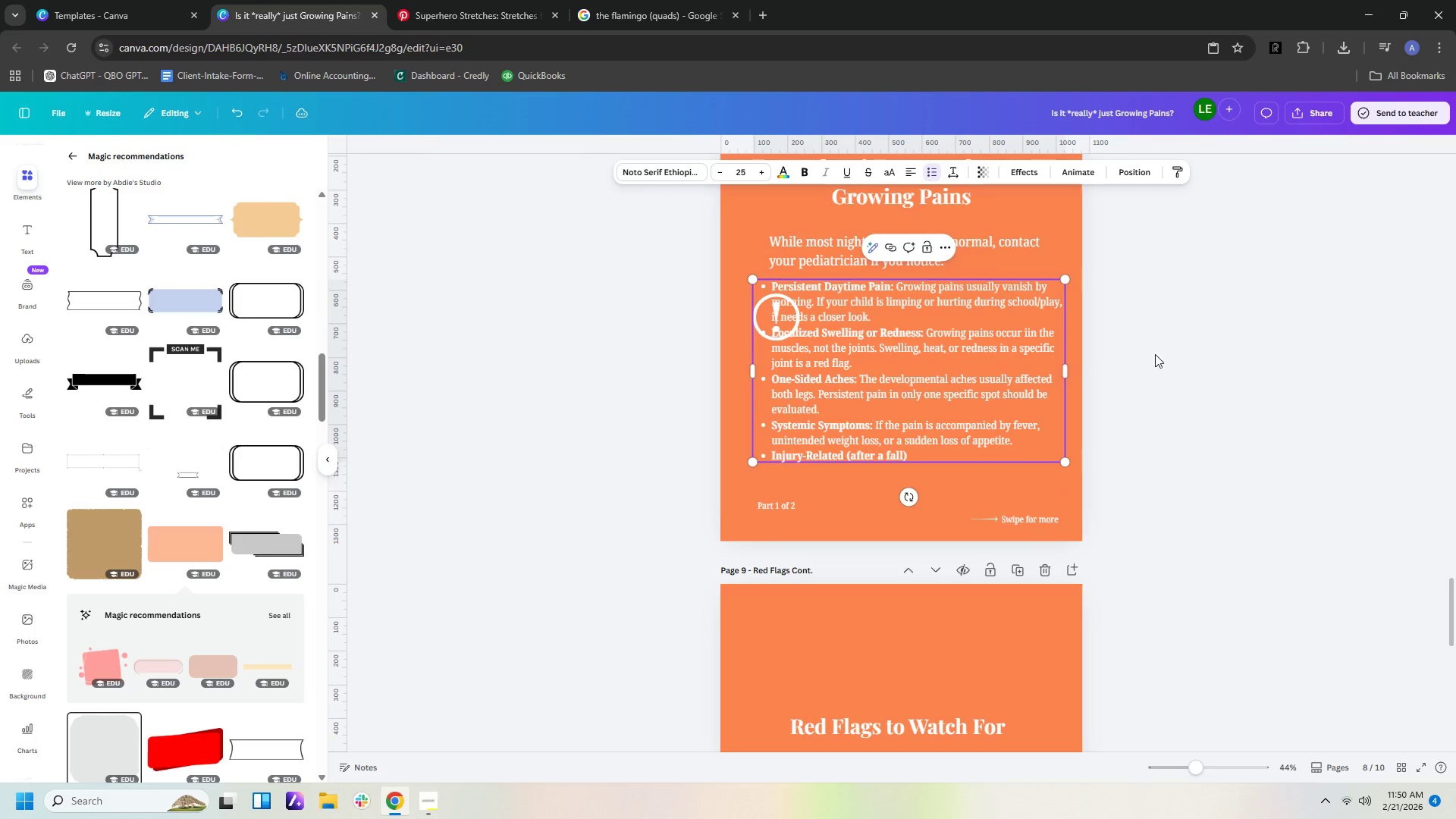 
left_click([1155, 354])
 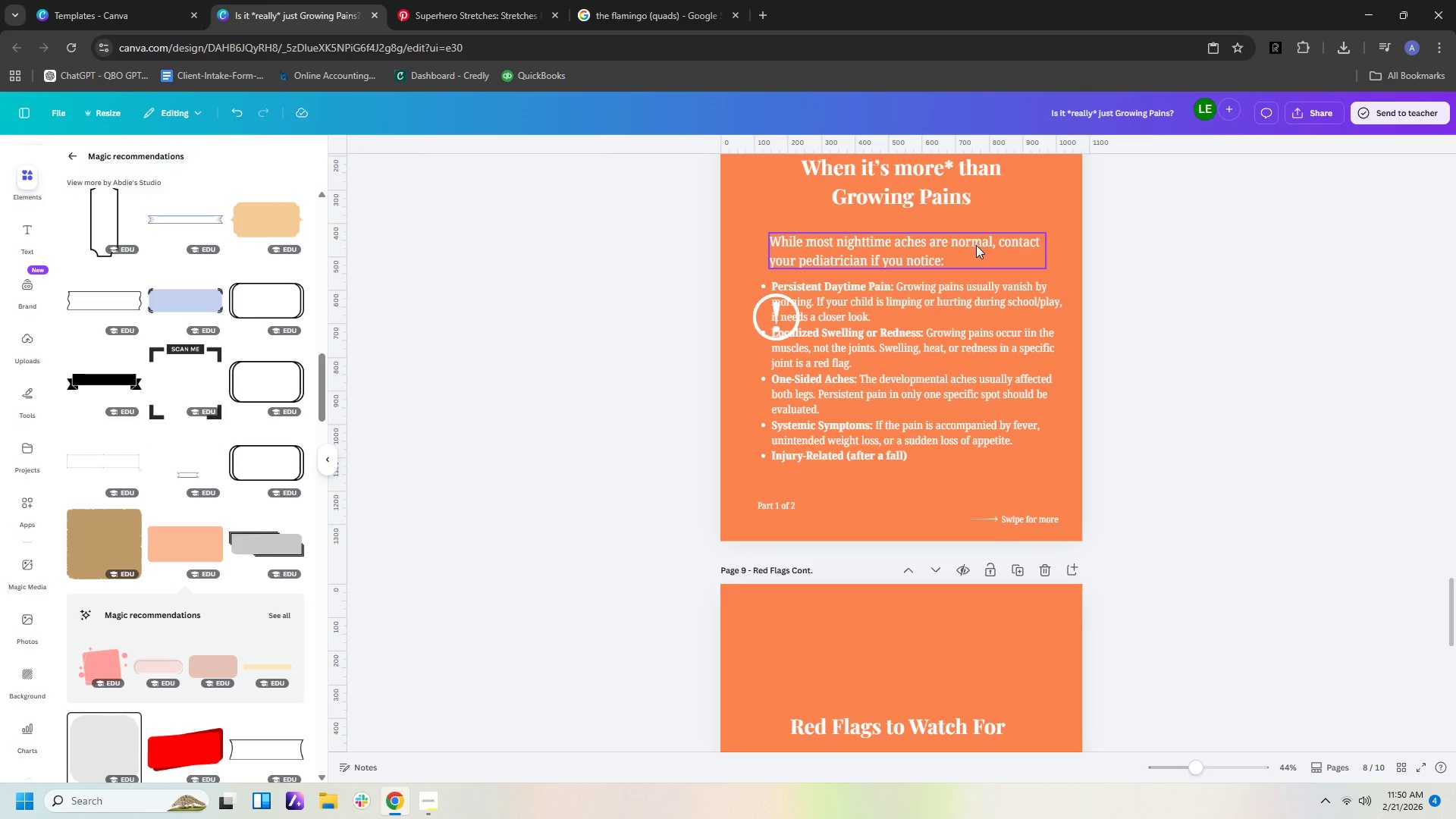 
left_click_drag(start_coordinate=[990, 372], to_coordinate=[988, 391])
 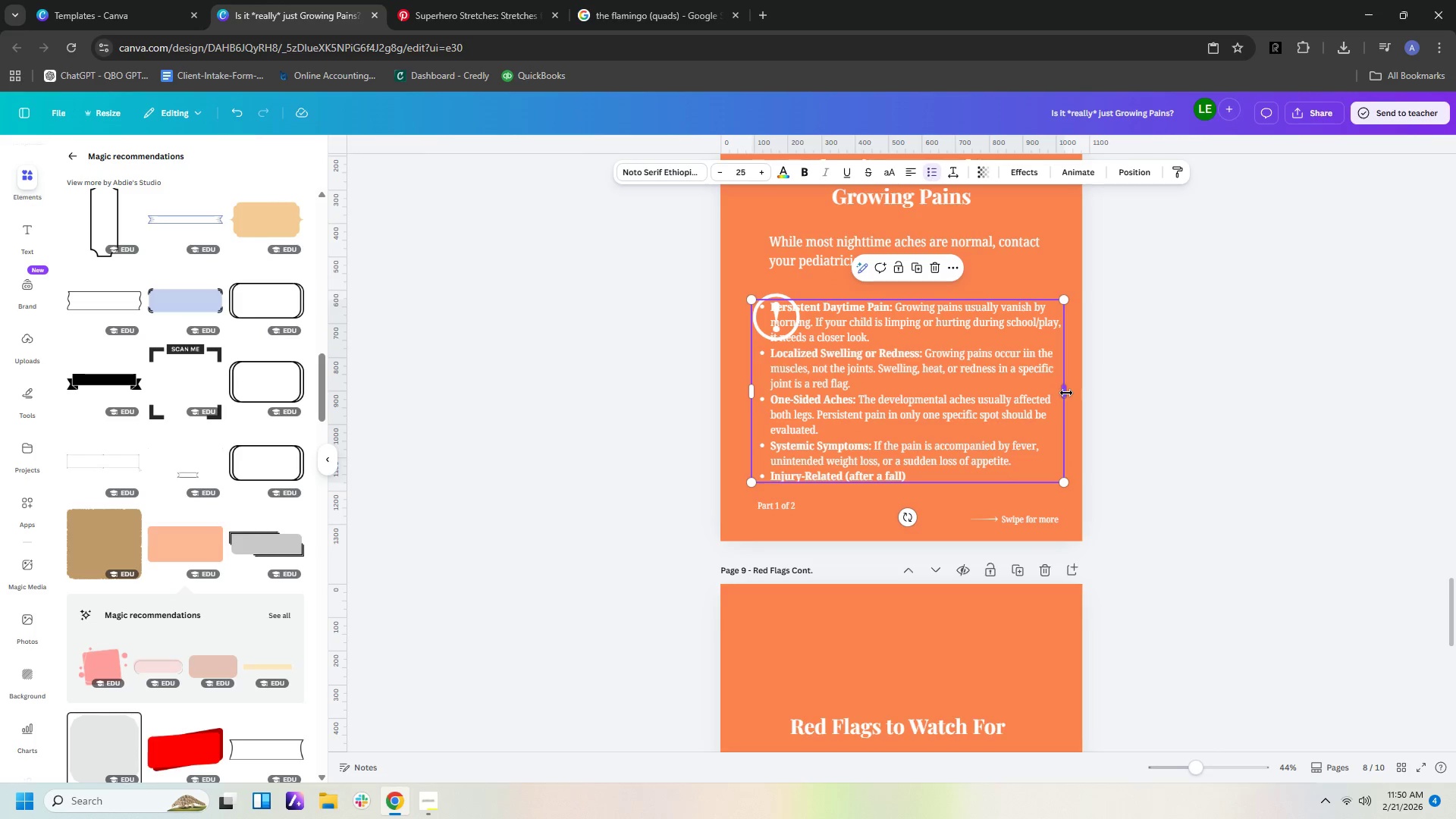 
left_click_drag(start_coordinate=[1066, 393], to_coordinate=[1054, 394])
 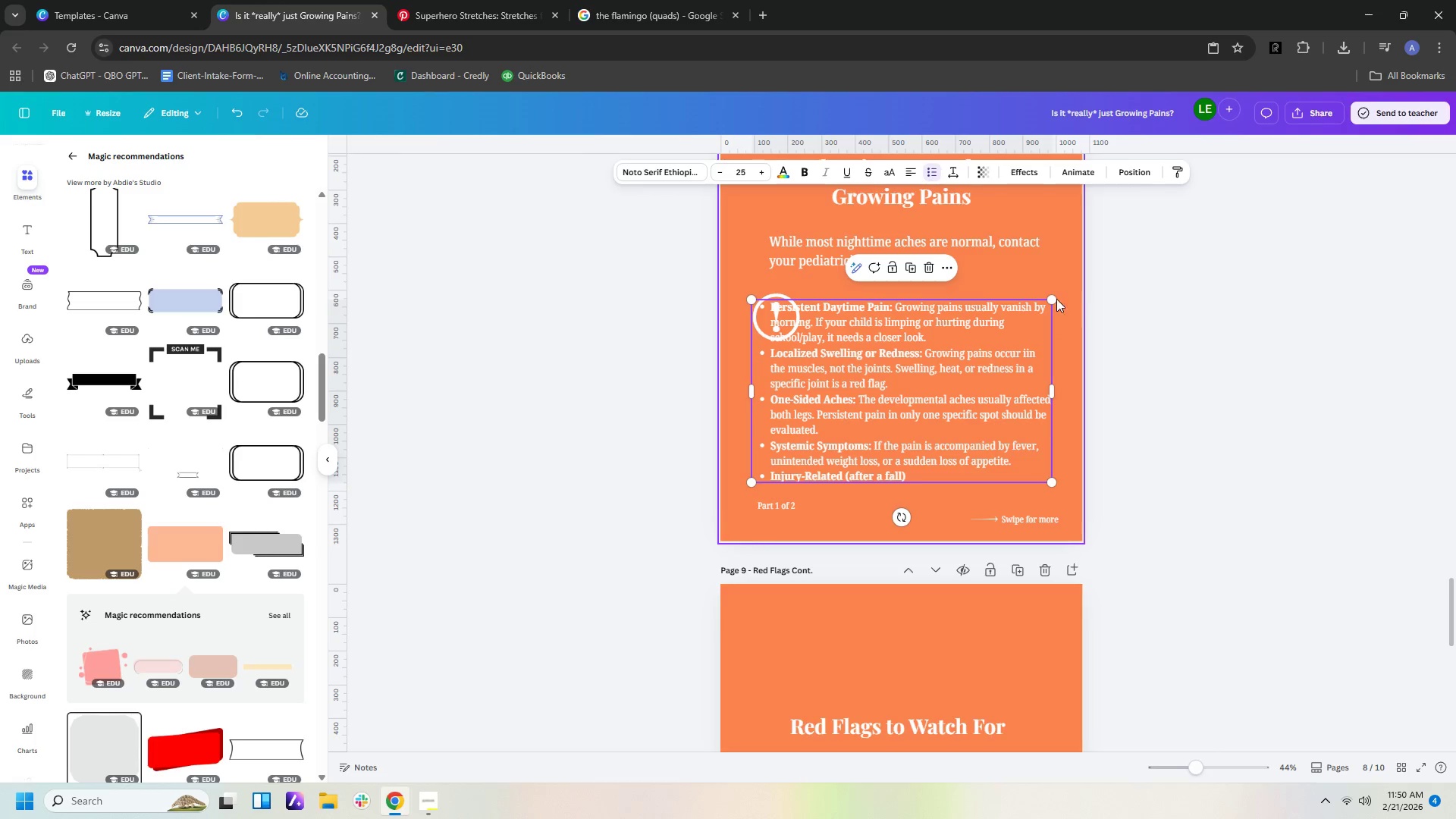 
left_click_drag(start_coordinate=[1053, 298], to_coordinate=[1069, 258])
 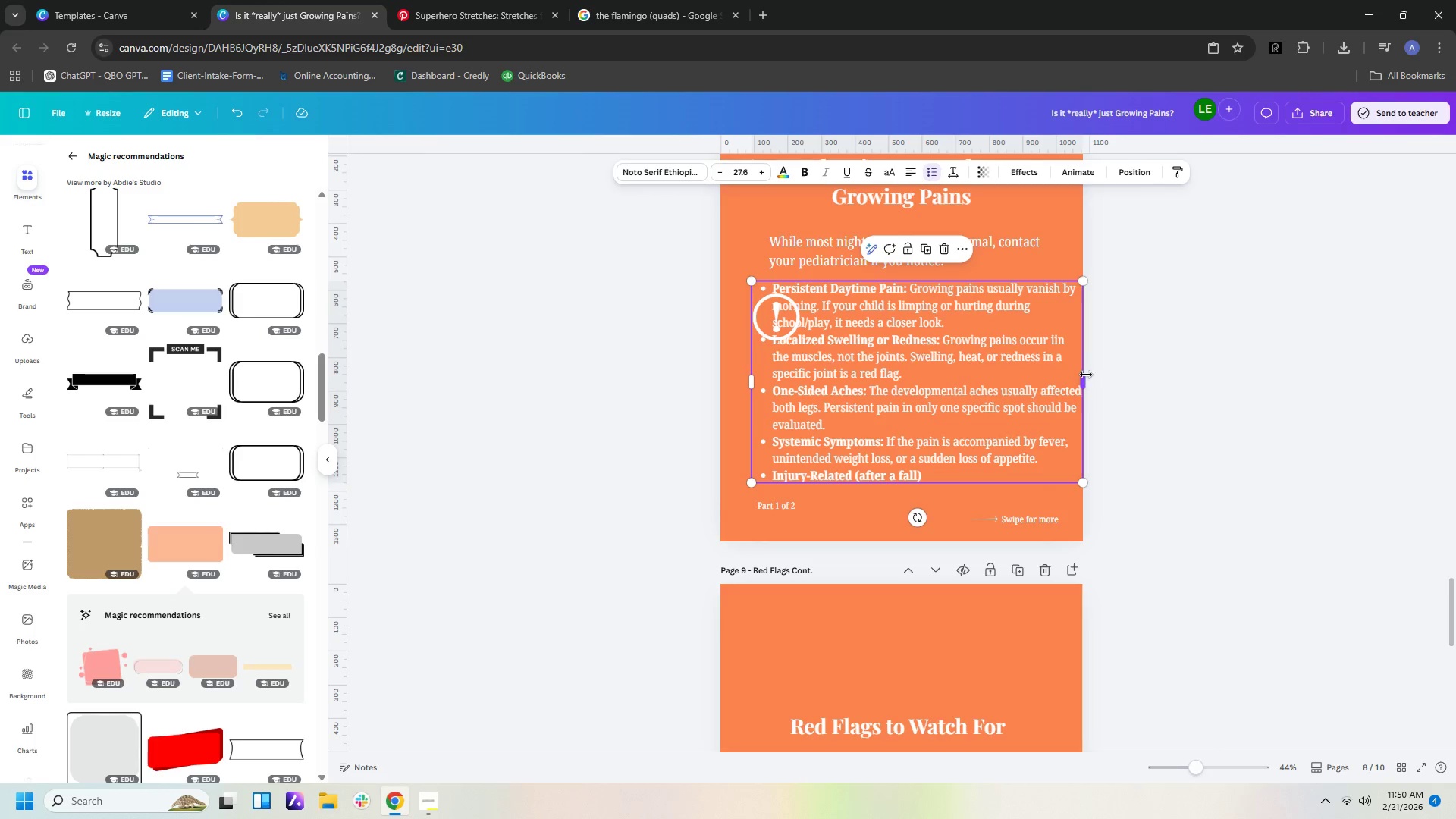 
left_click_drag(start_coordinate=[1084, 378], to_coordinate=[1037, 380])
 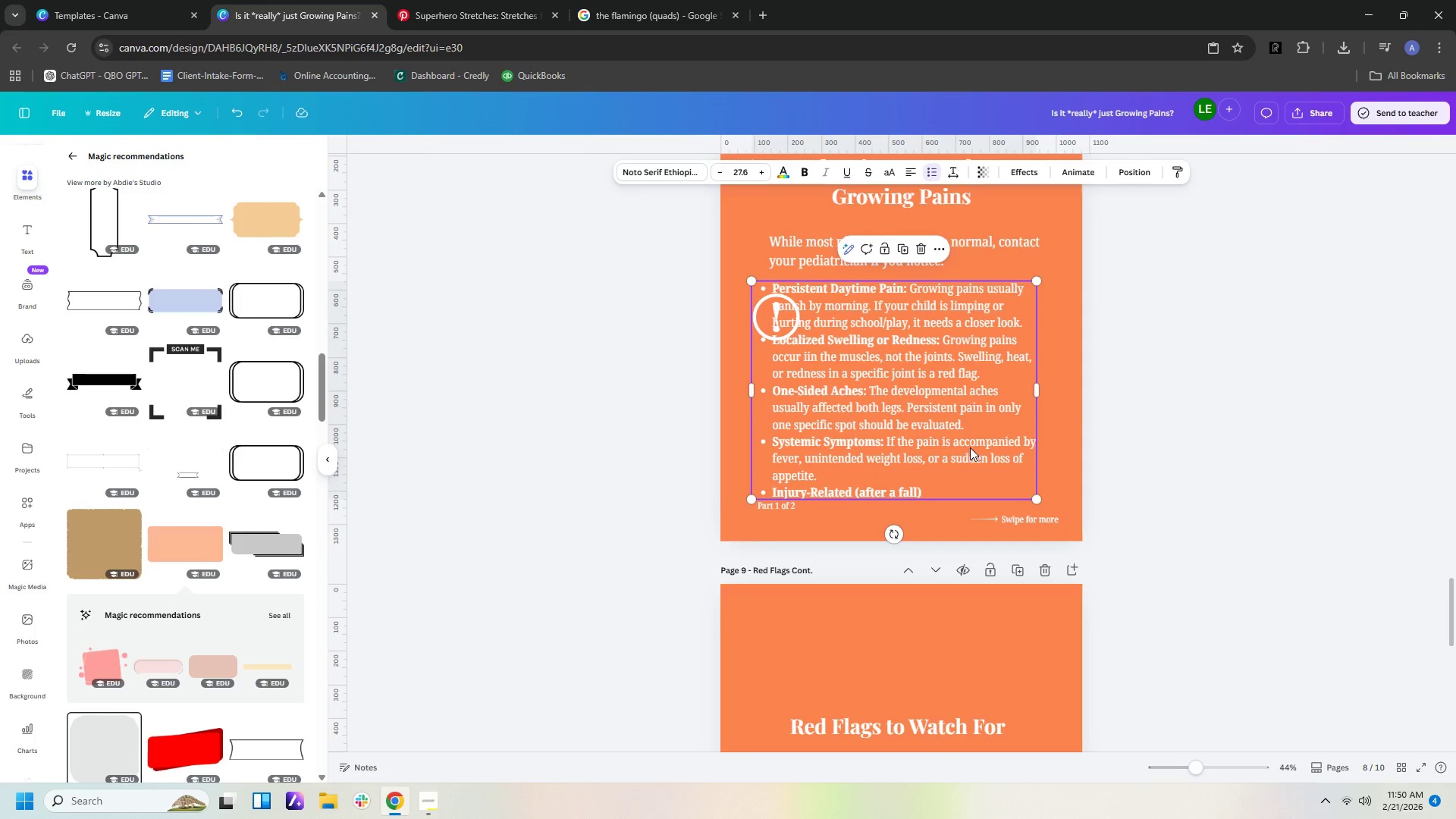 
left_click([943, 489])
 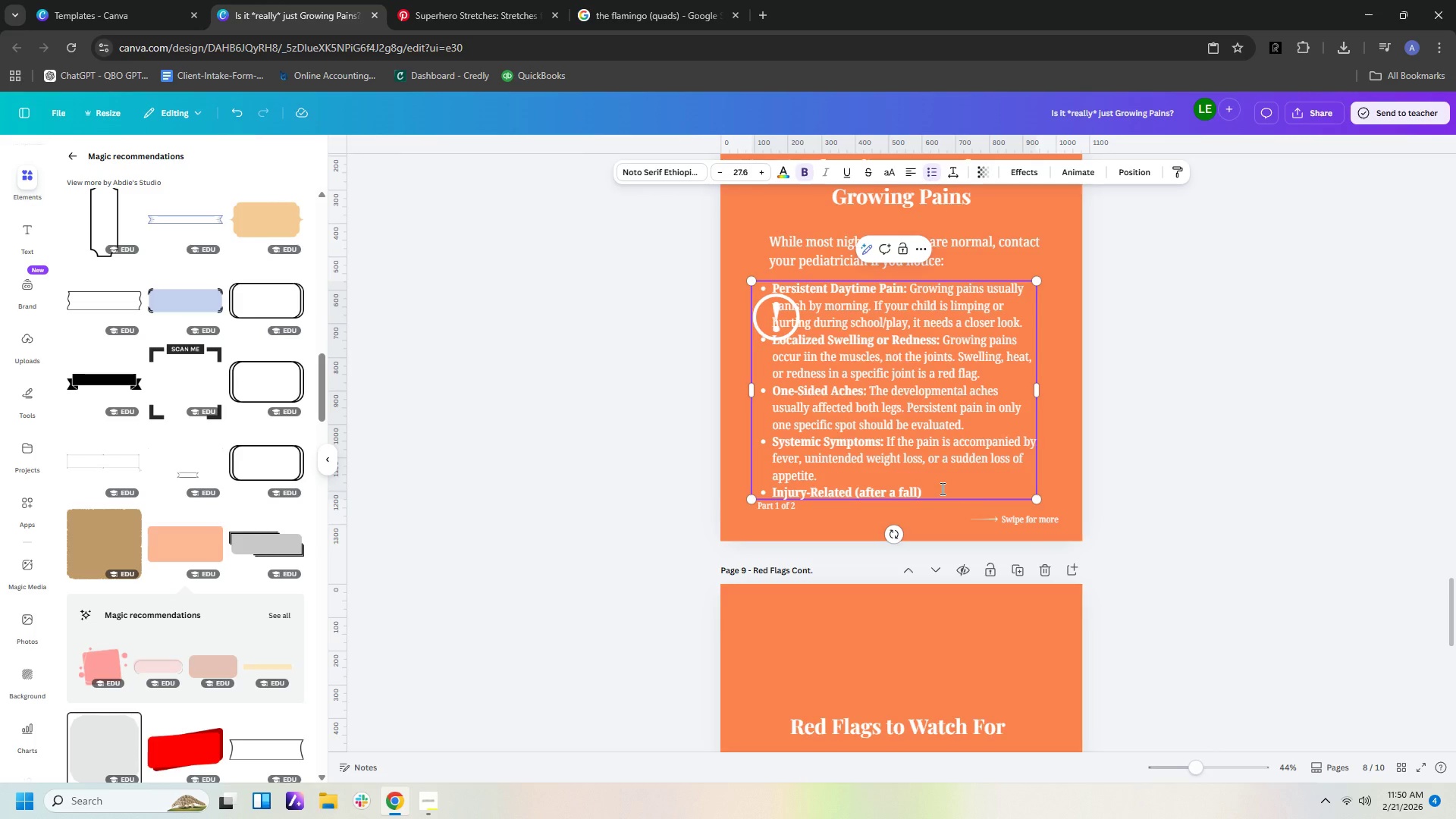 
key(Backspace)
 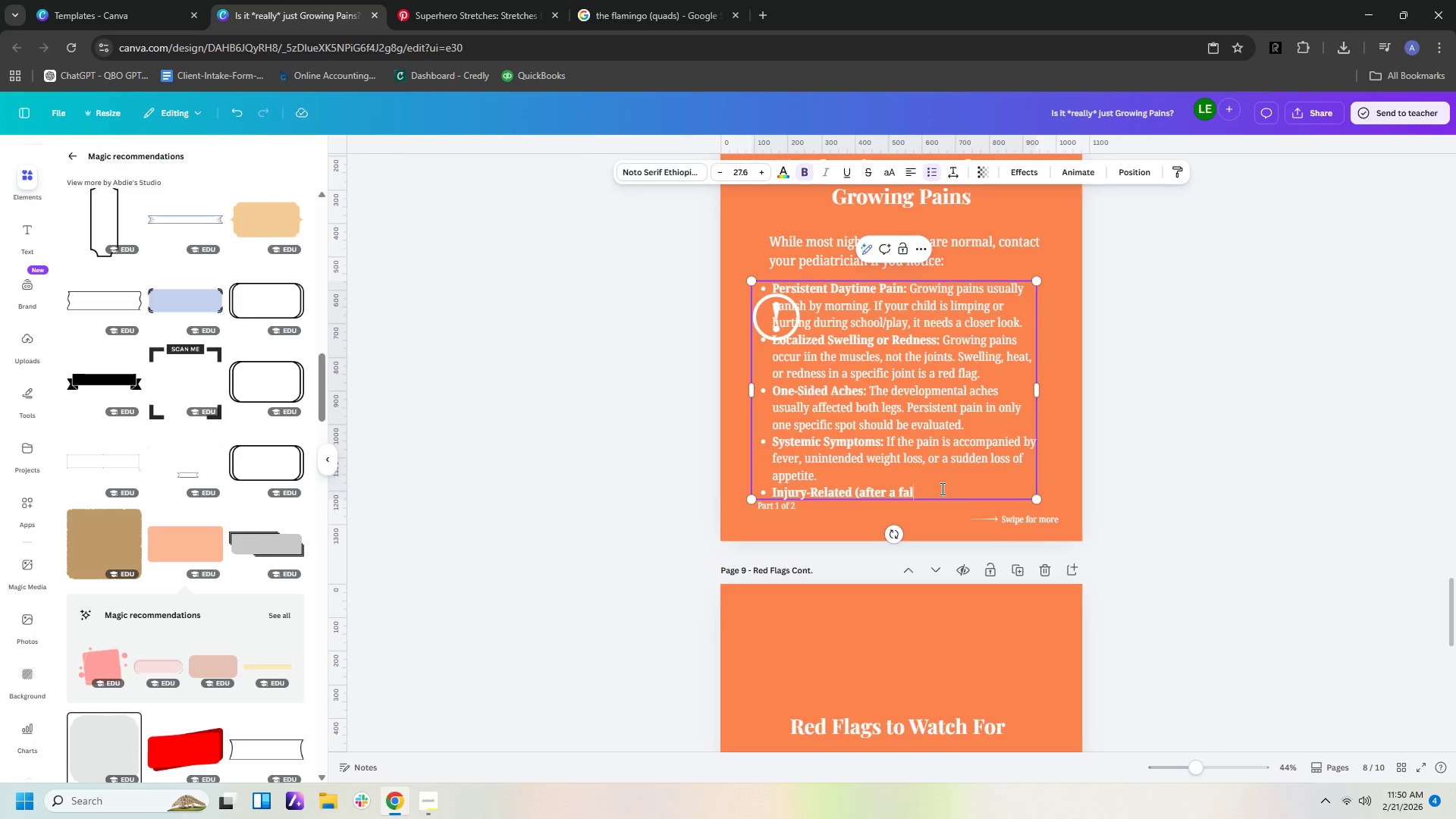 
key(Backspace)
 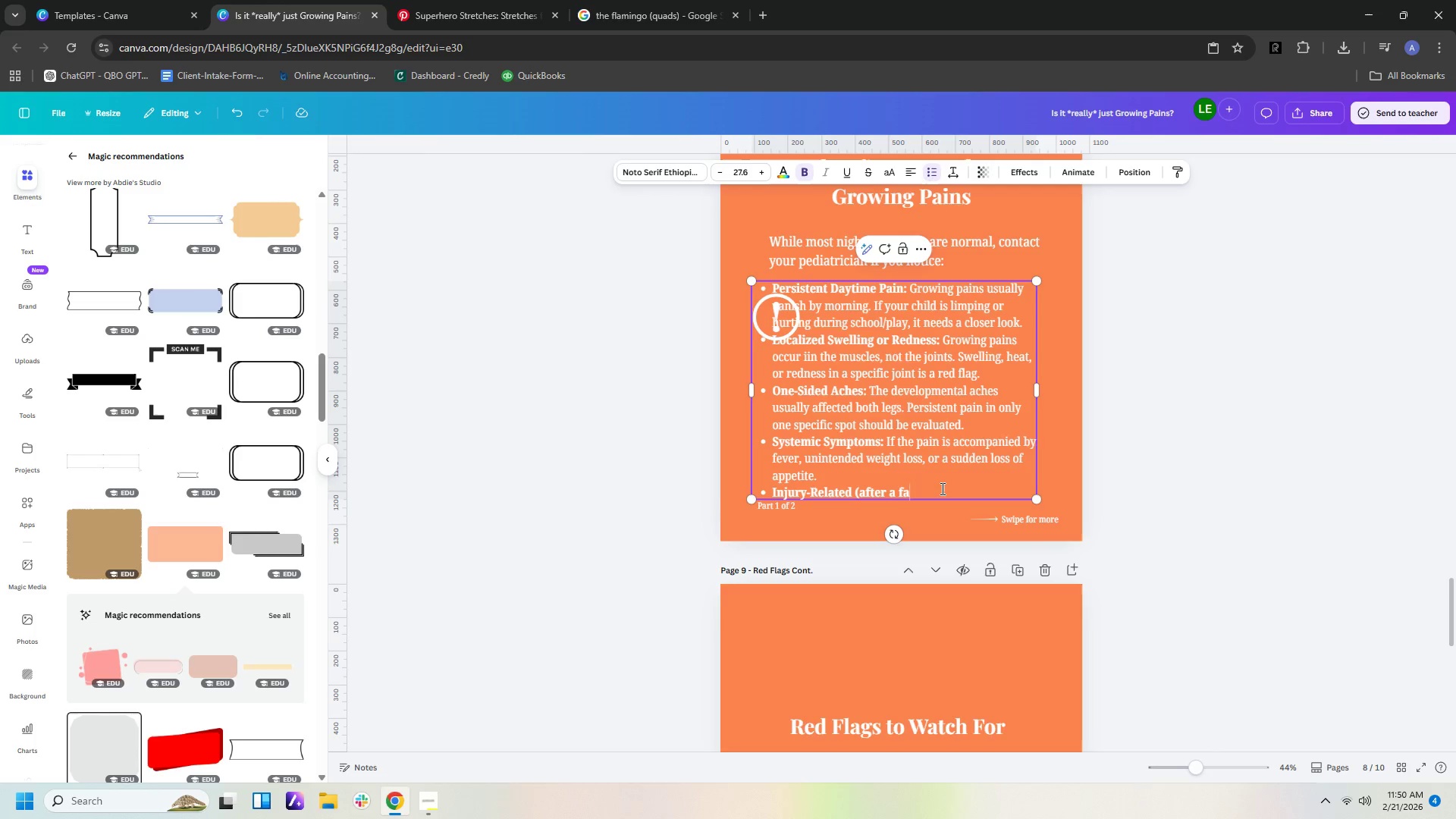 
key(Backspace)
 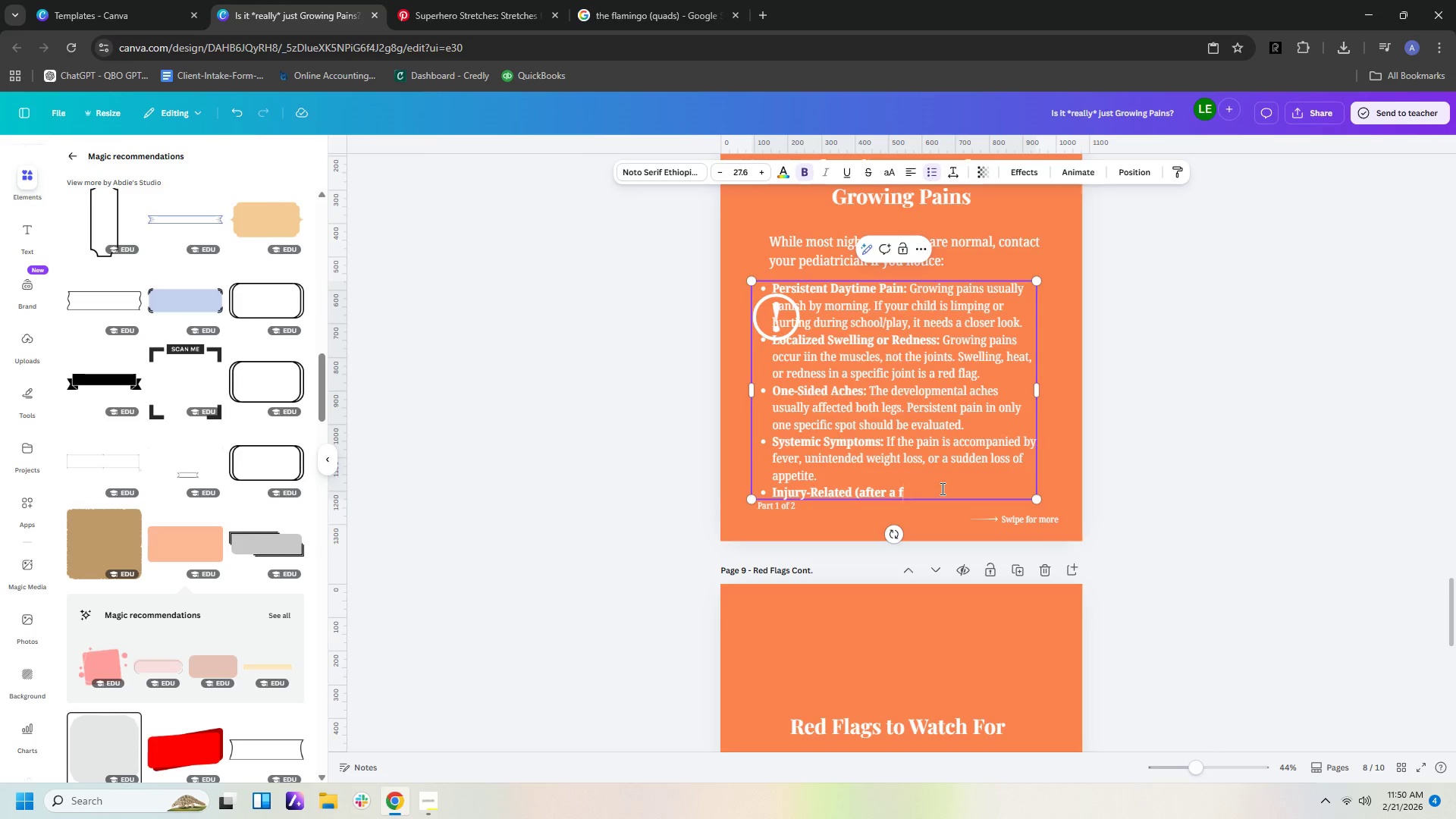 
key(Backspace)
 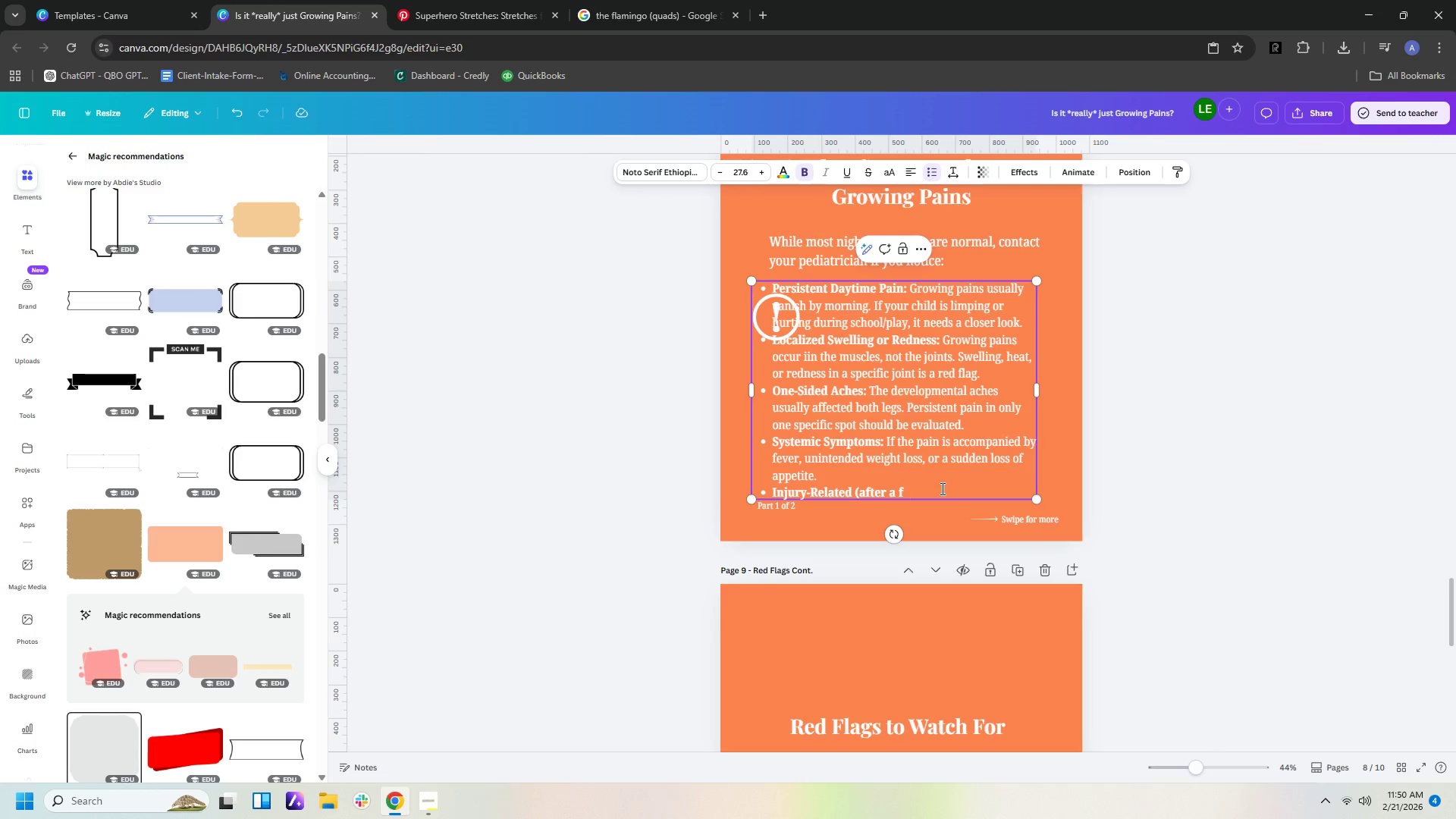 
key(Backspace)
 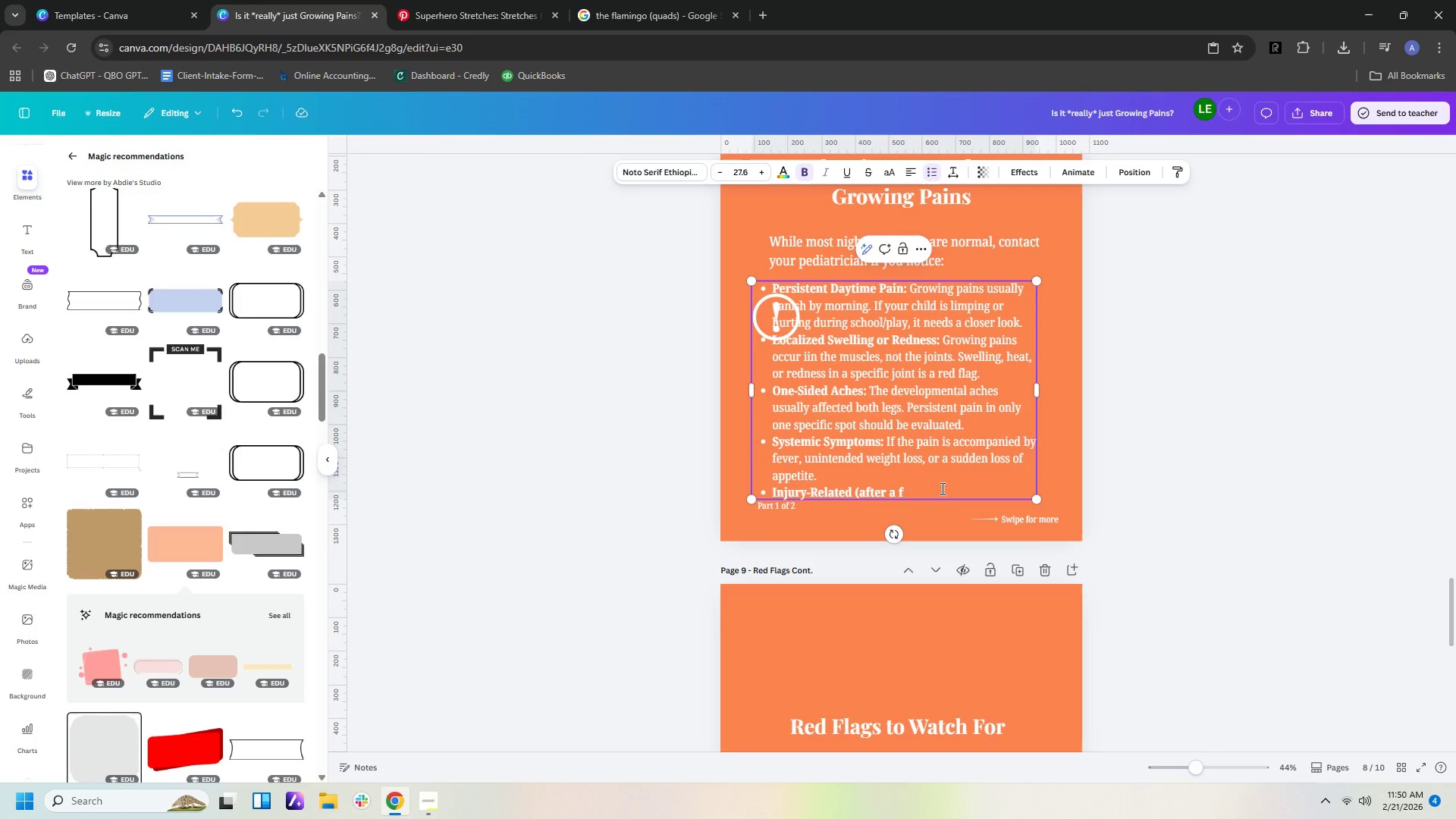 
key(Backspace)
 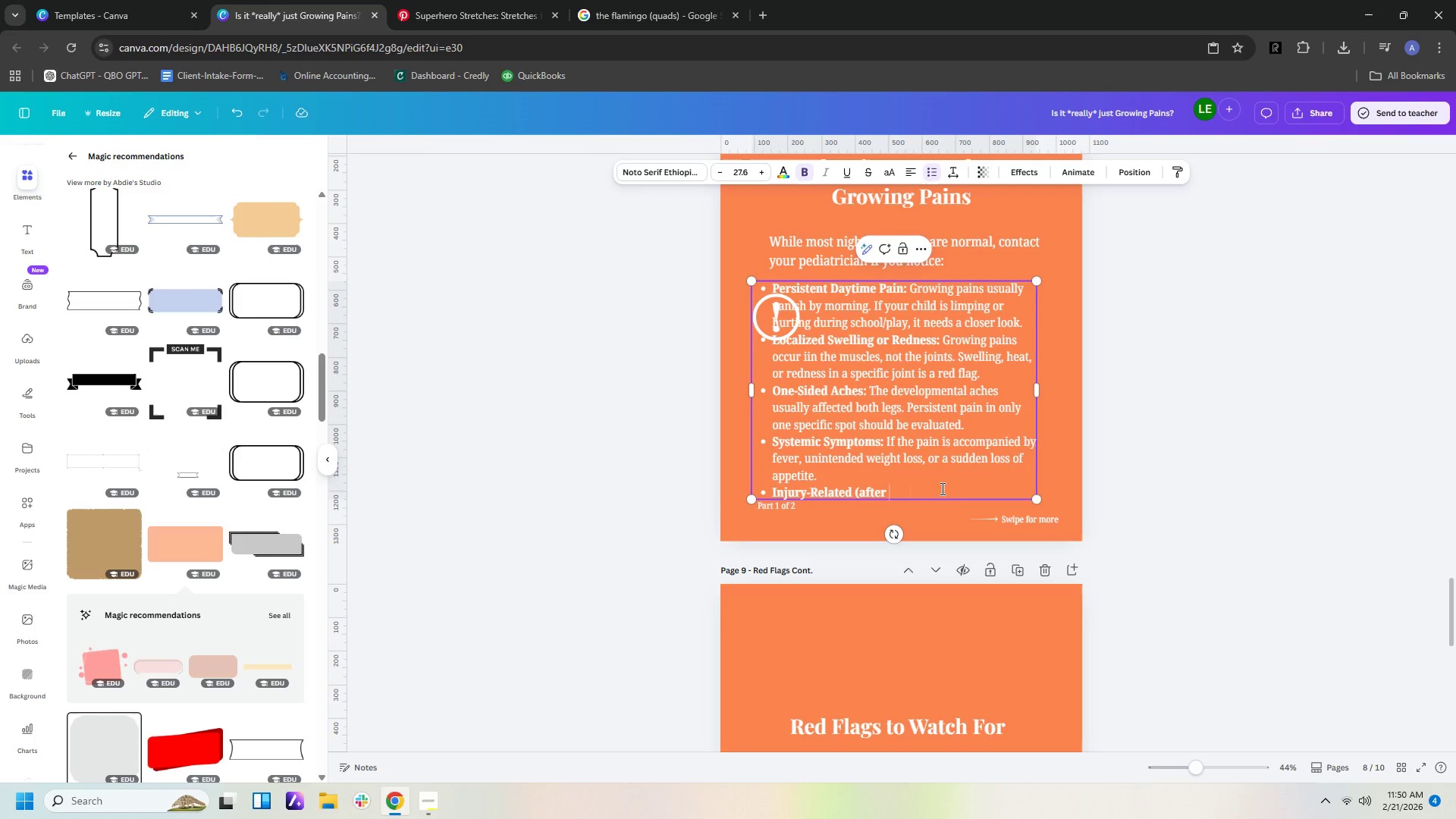 
key(Backspace)
 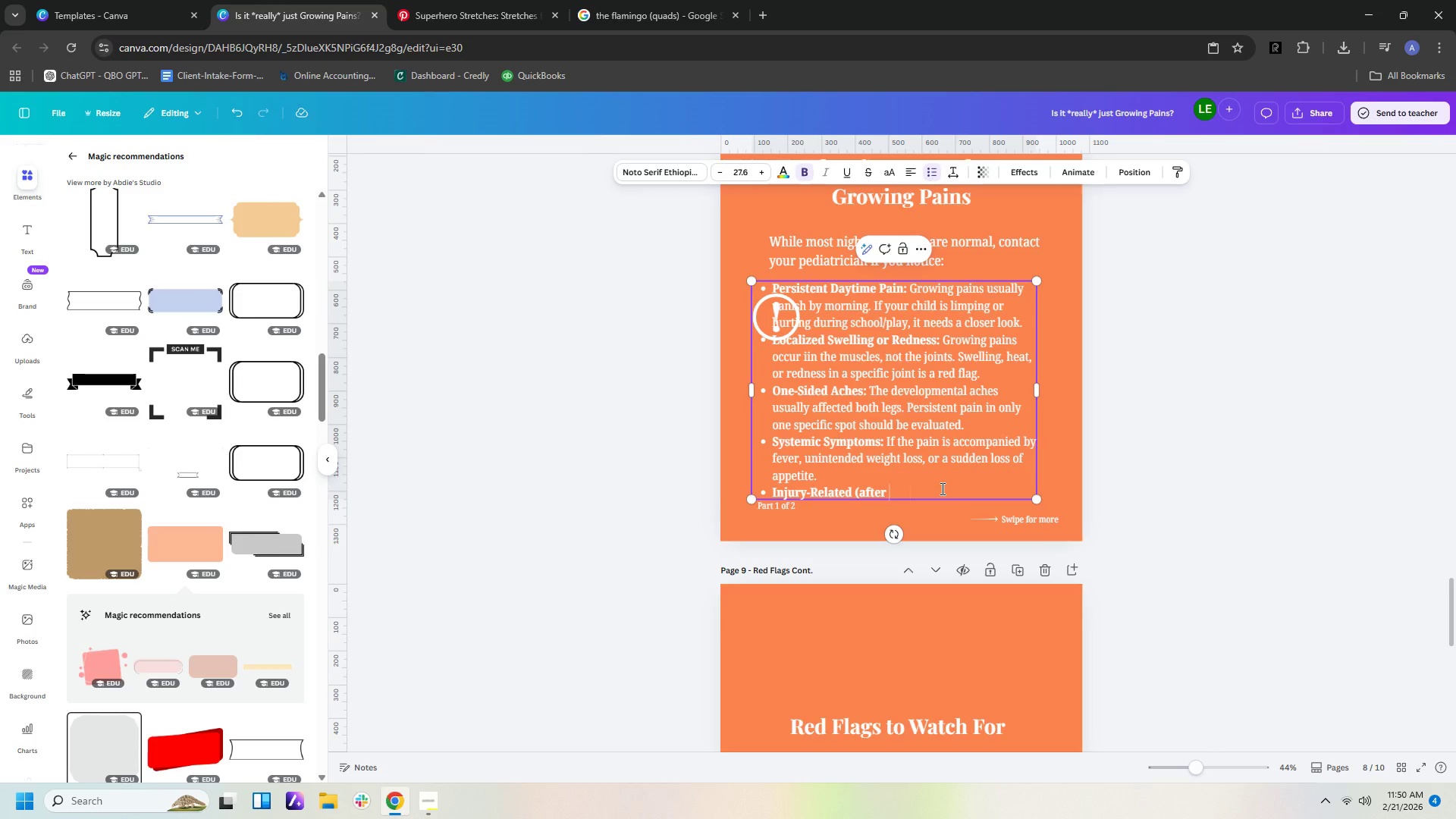 
key(Backspace)
 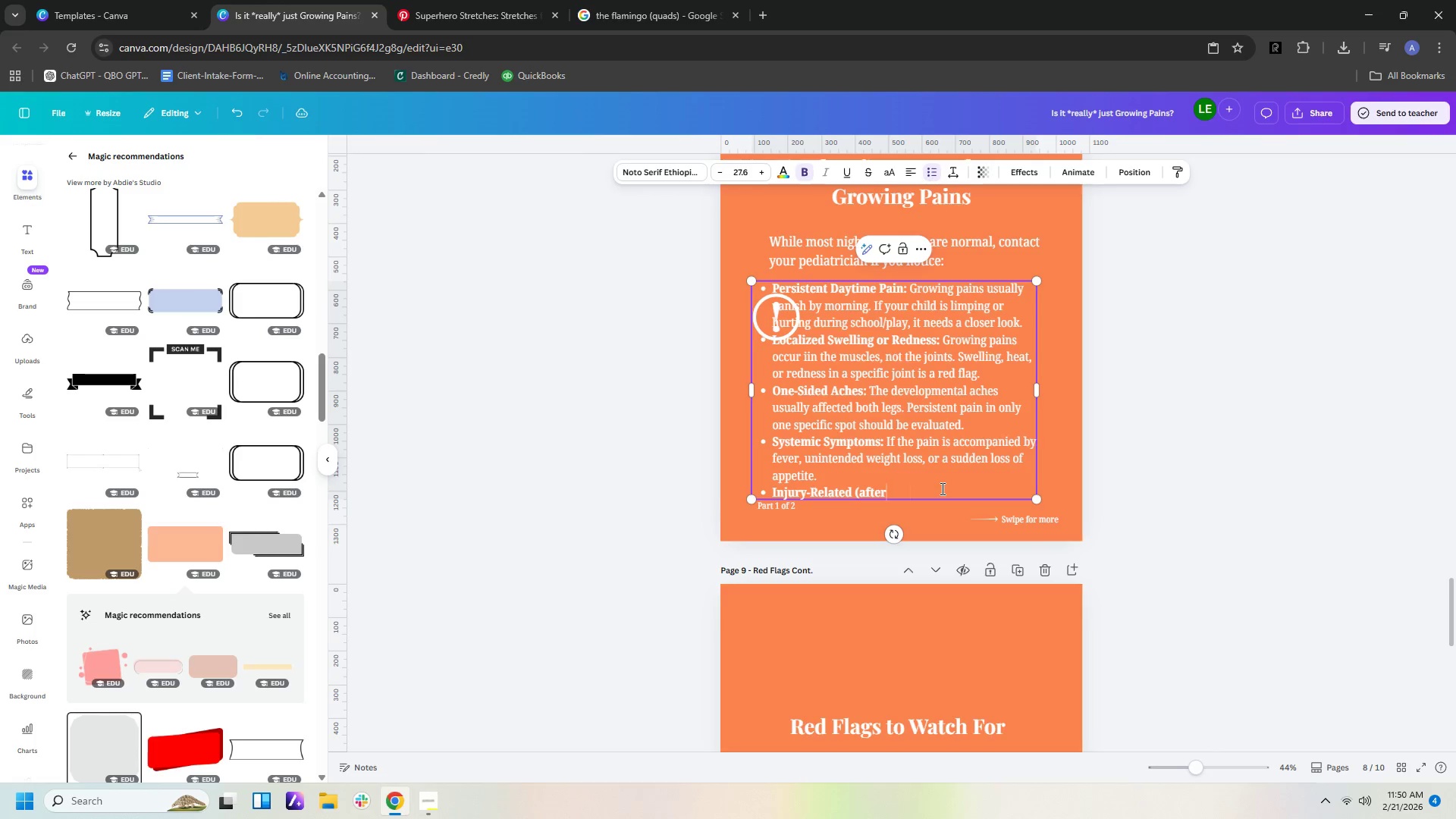 
key(Backspace)
 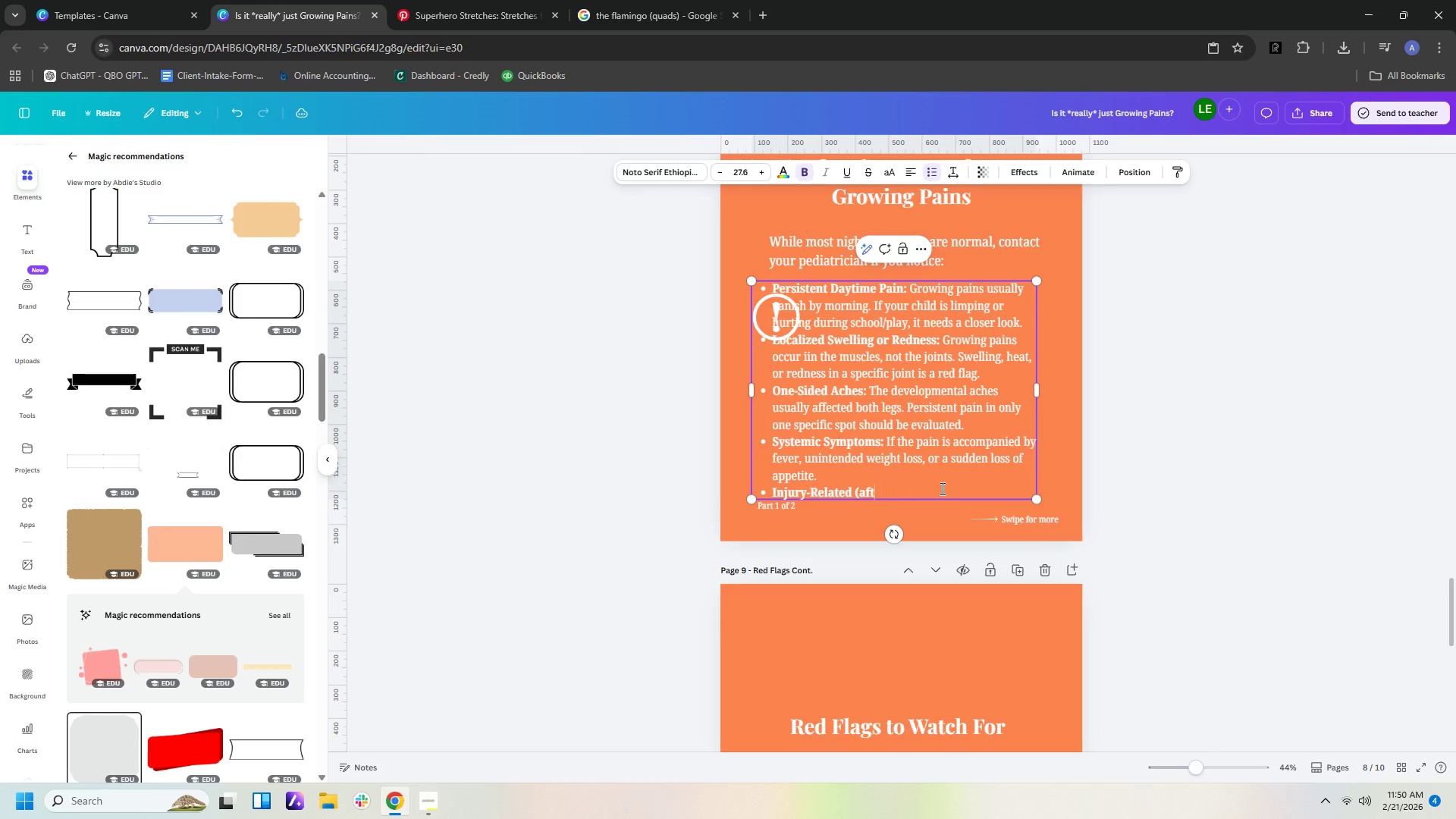 
key(Backspace)
 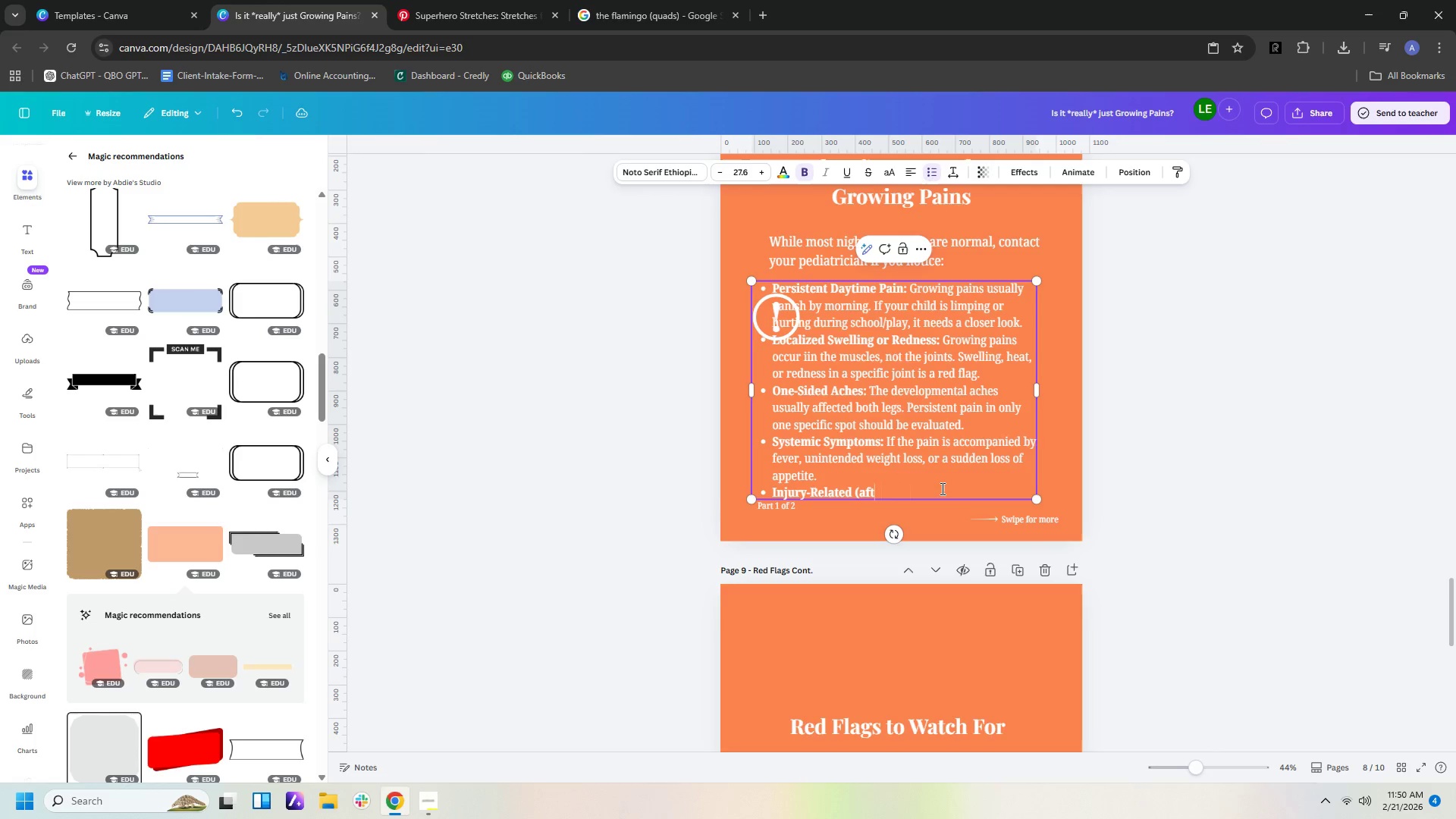 
key(Backspace)
 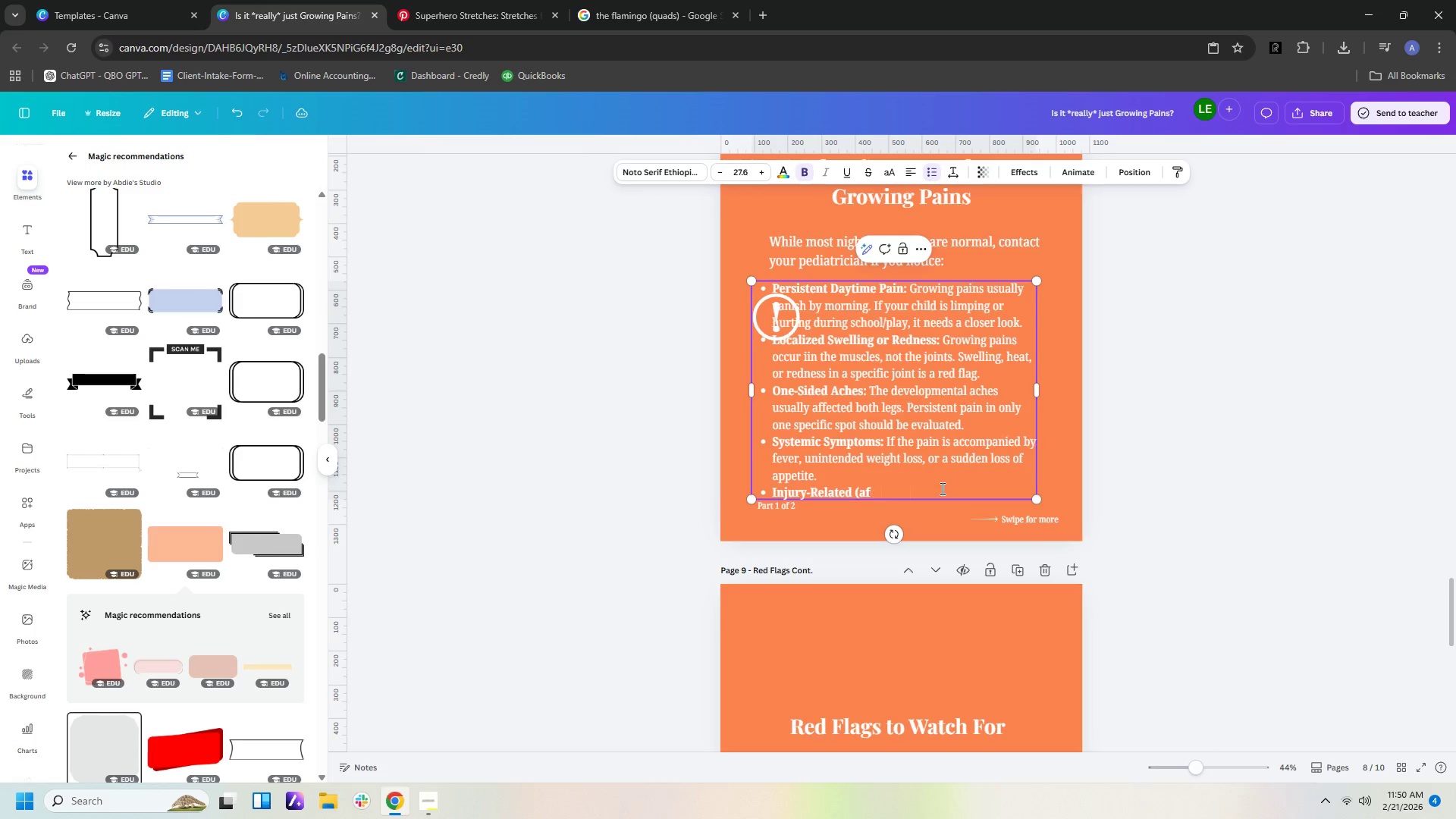 
key(Backspace)
 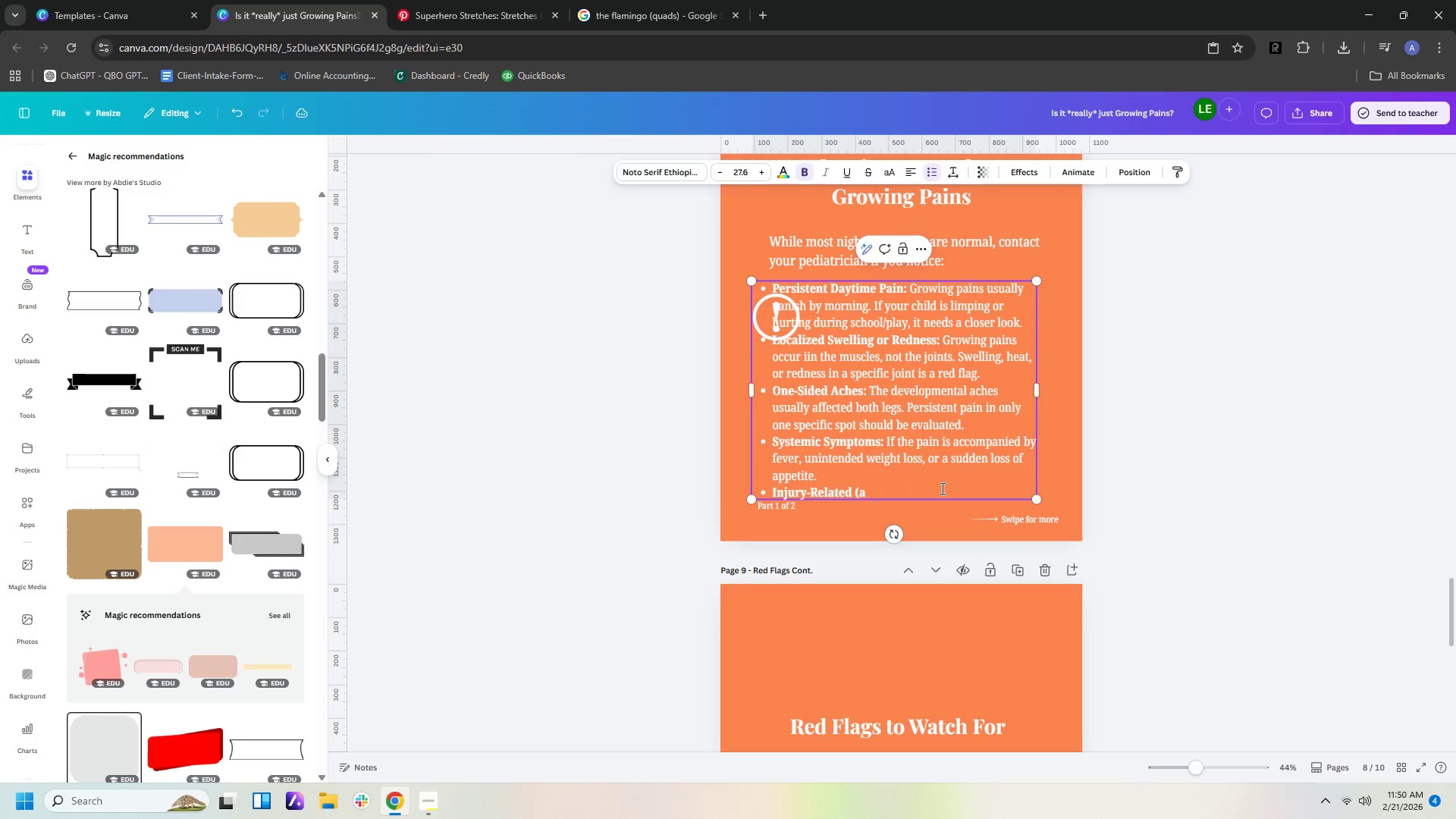 
key(Backspace)
 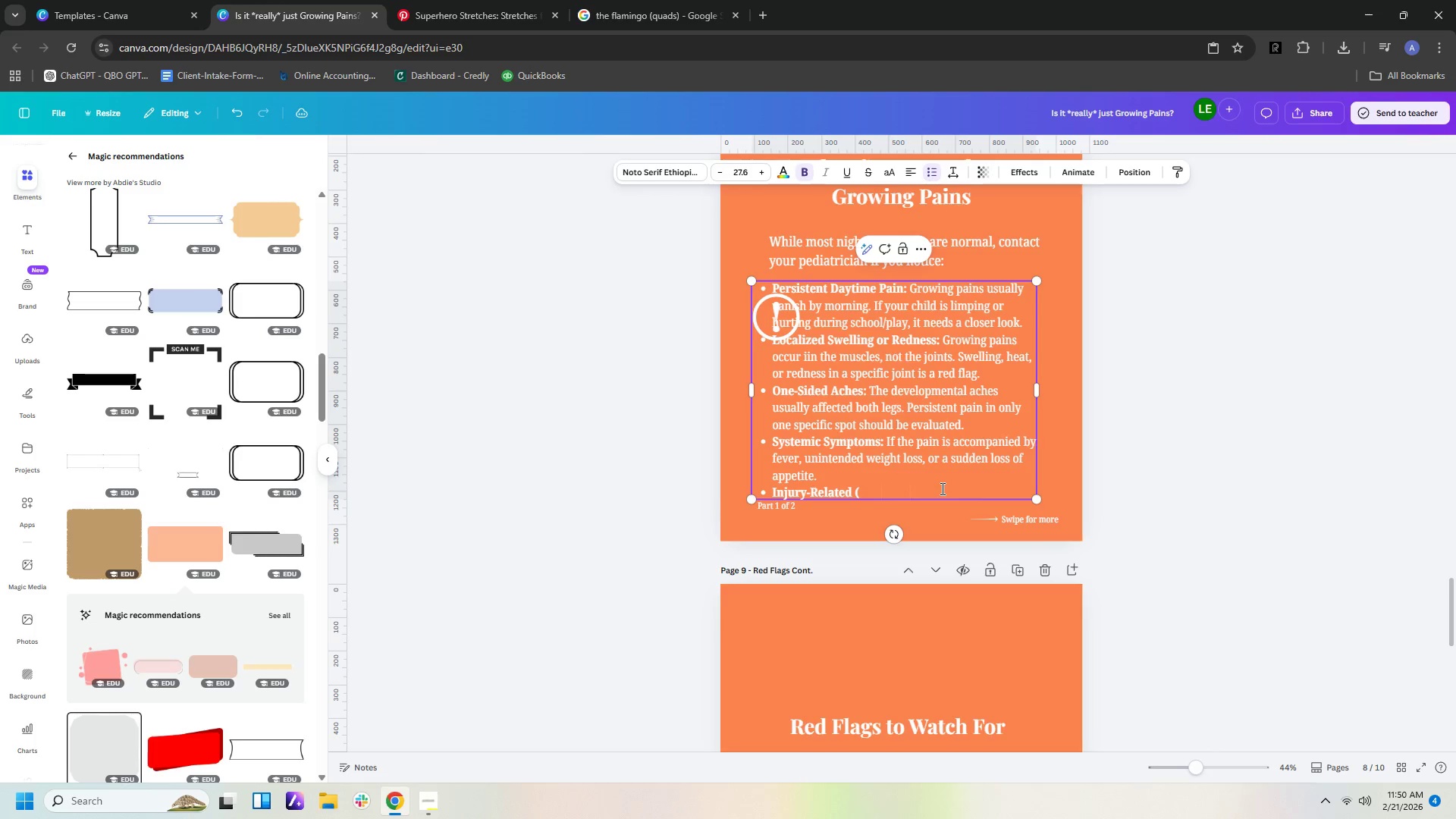 
key(Backspace)
 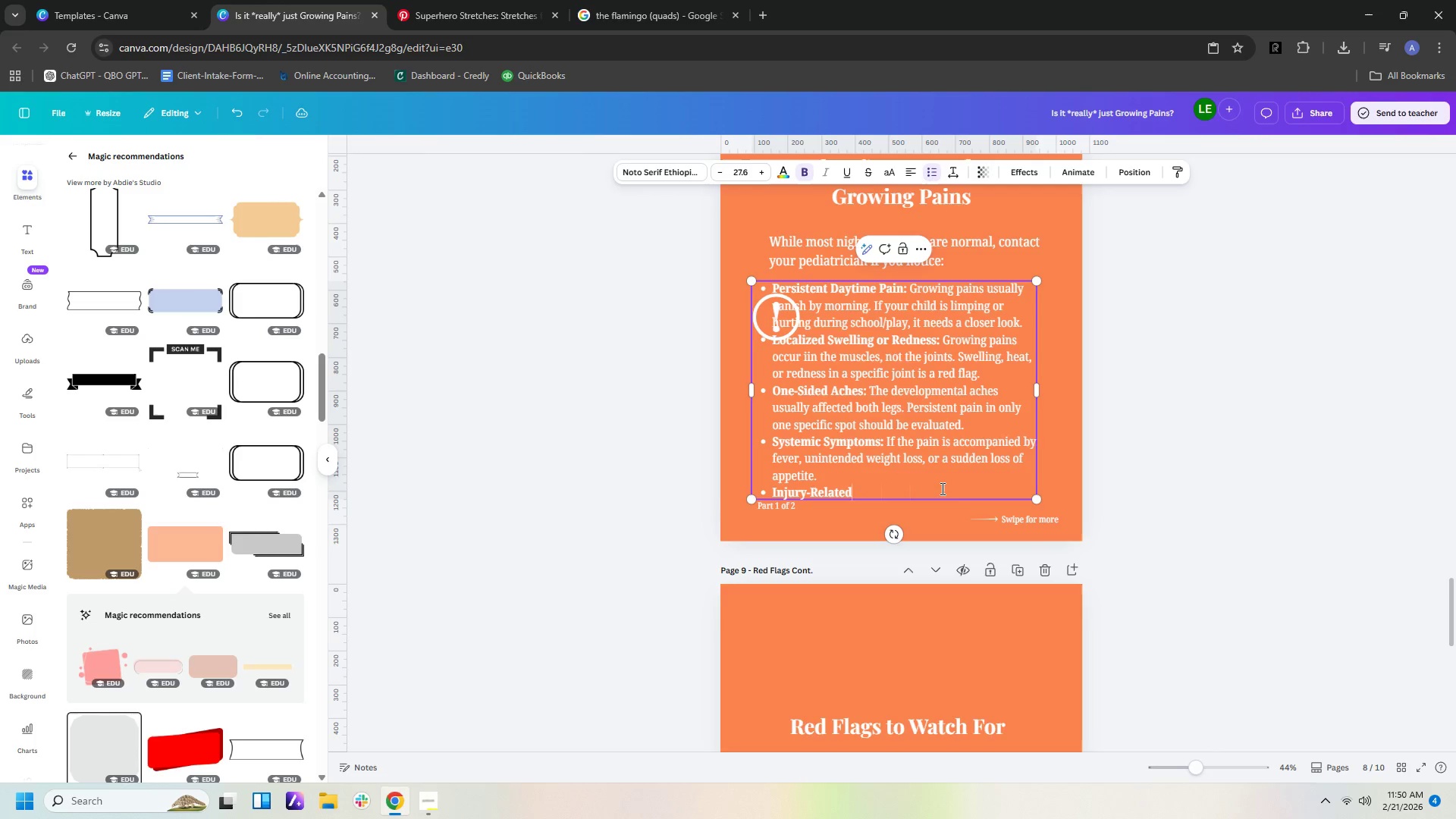 
key(Backspace)
 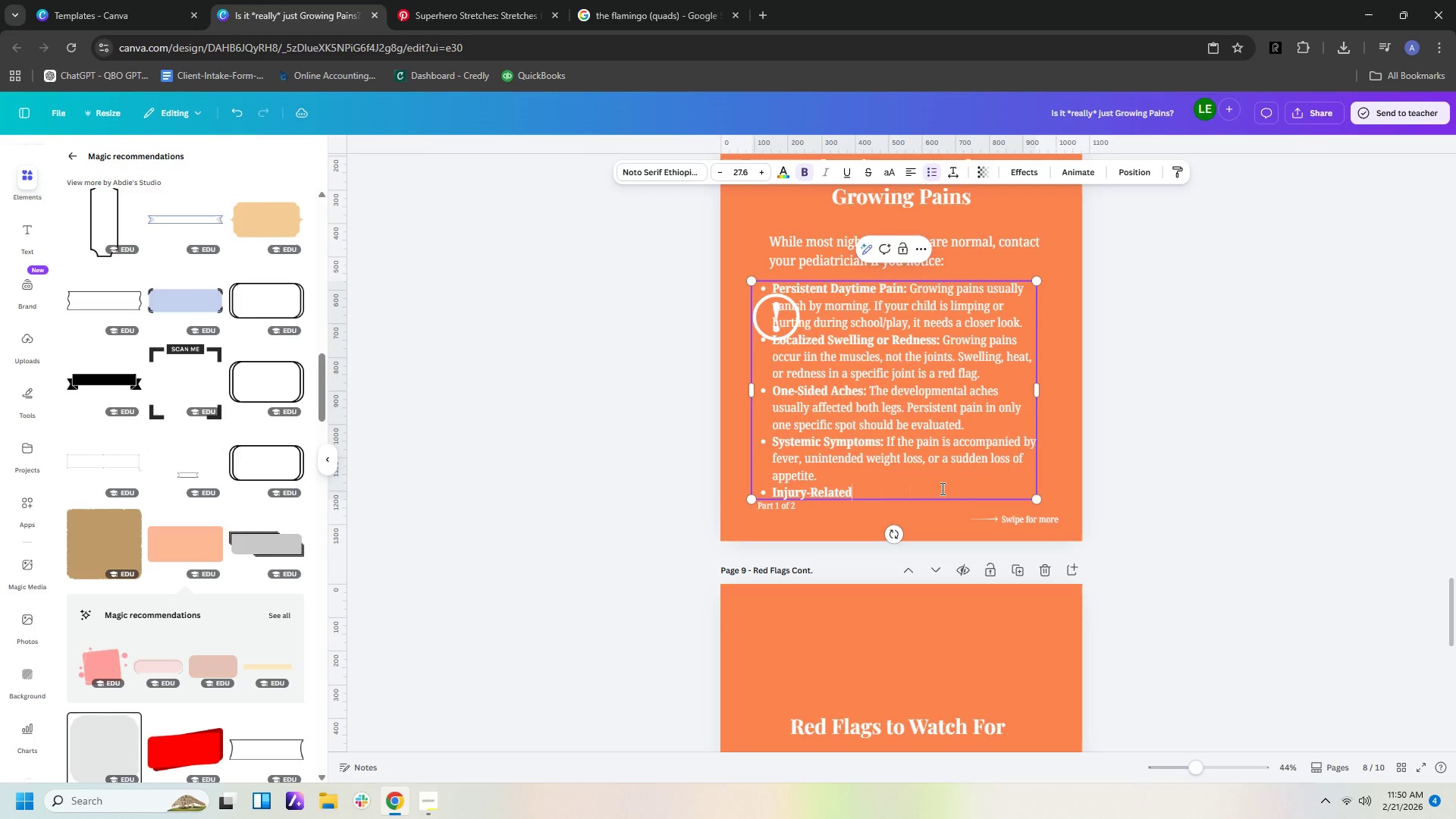 
key(Shift+Semicolon)
 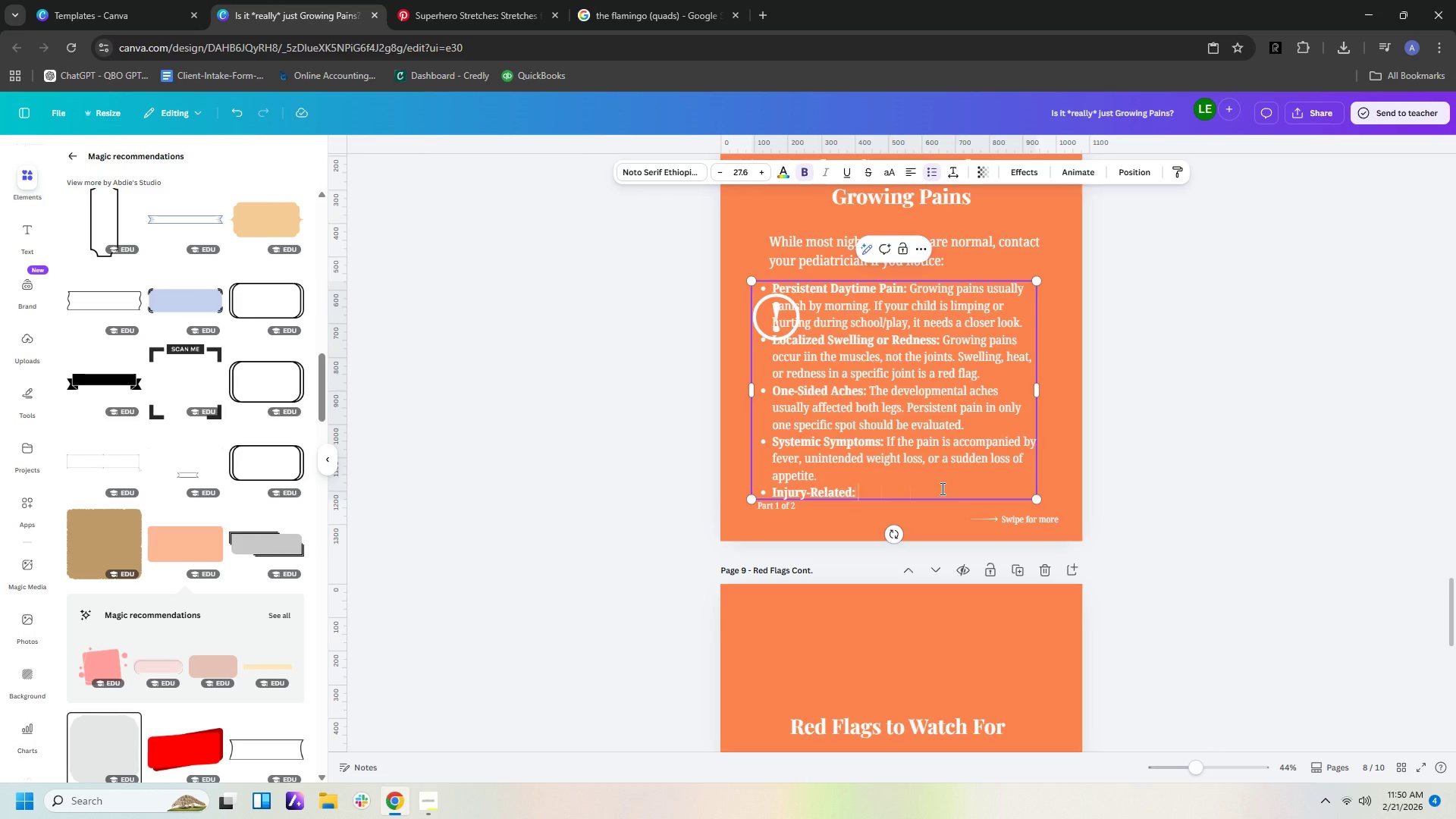 
key(Space)
 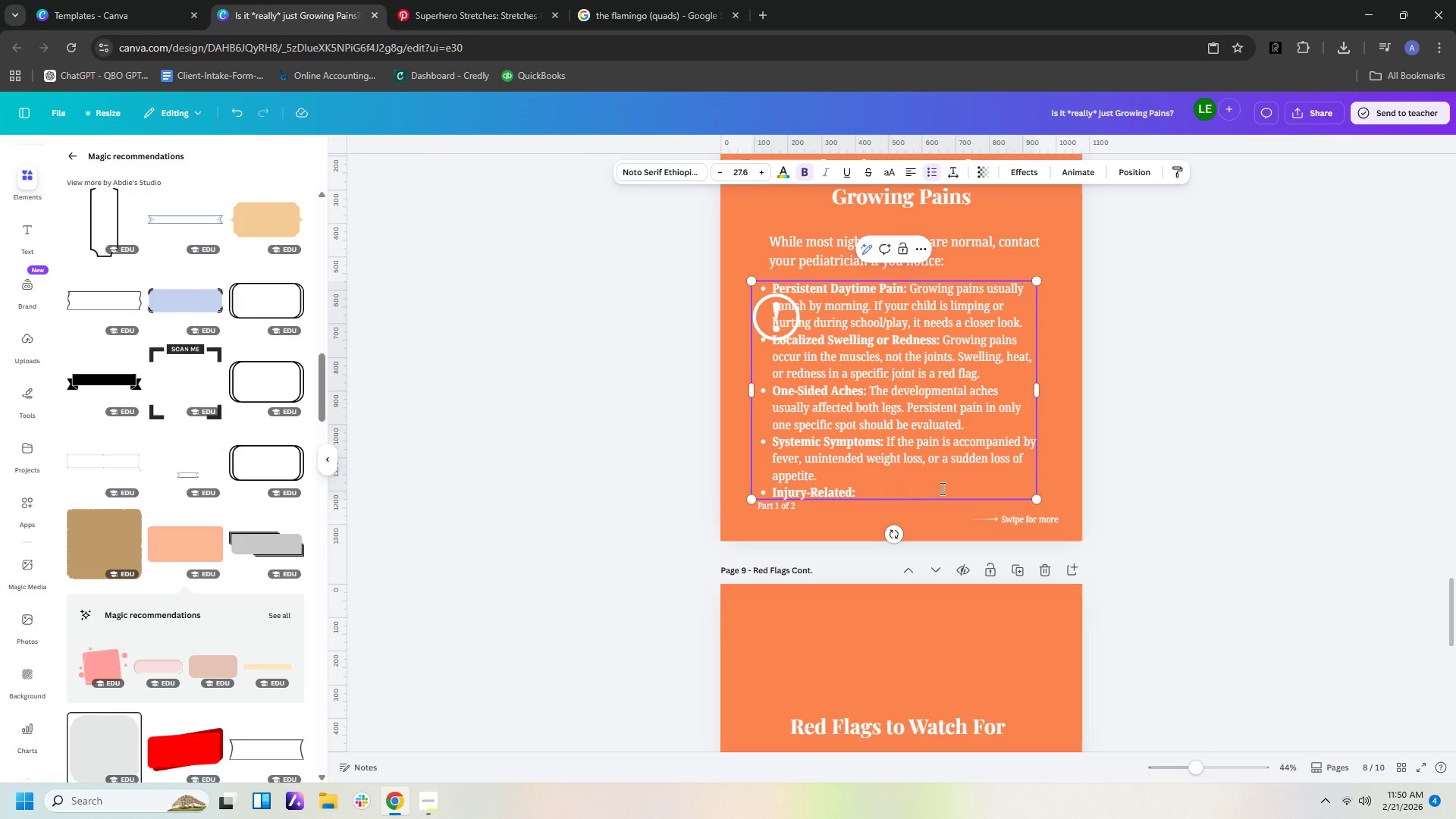 
key(Control+ControlLeft)
 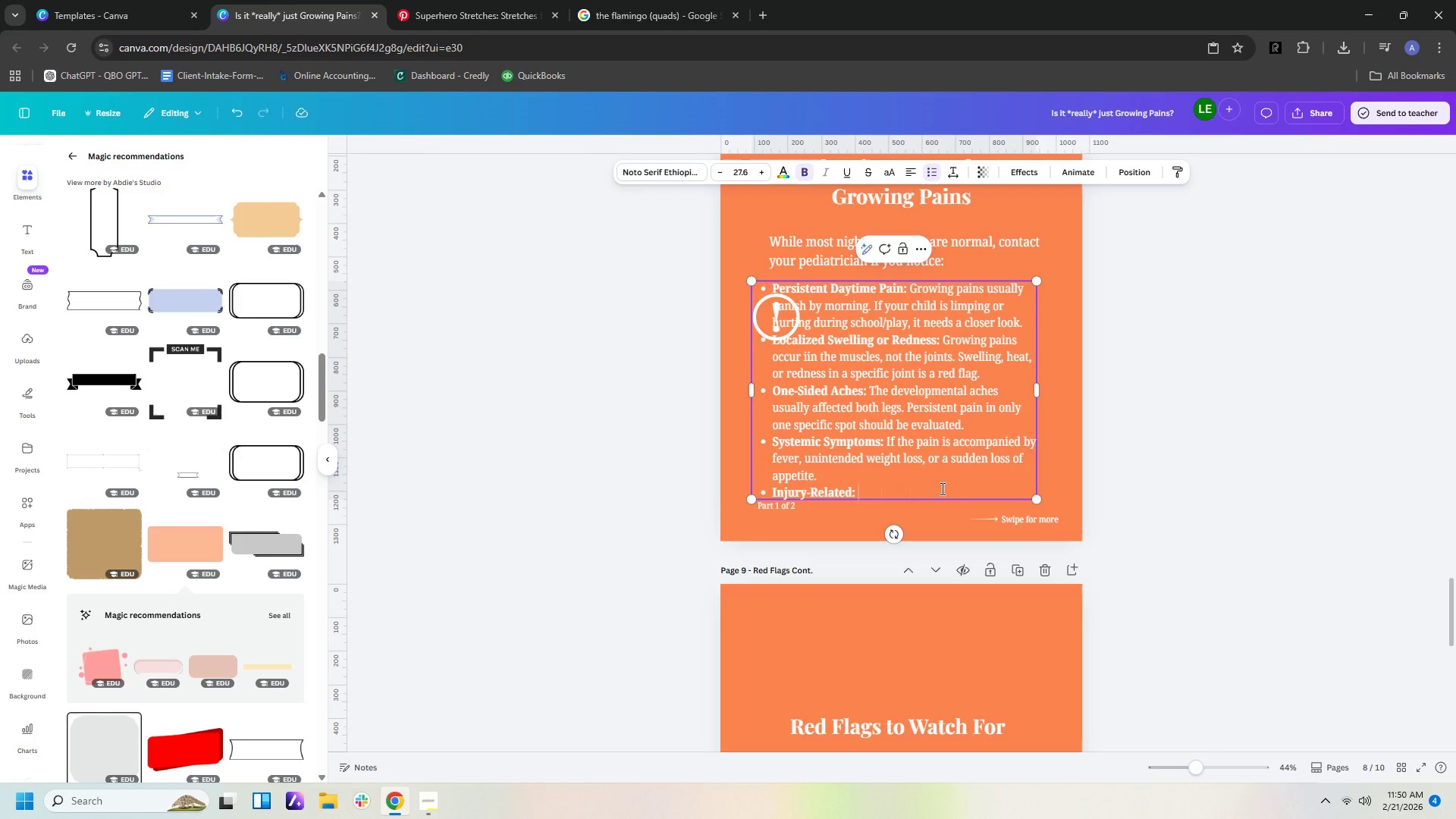 
key(Control+Meta+MetaLeft)
 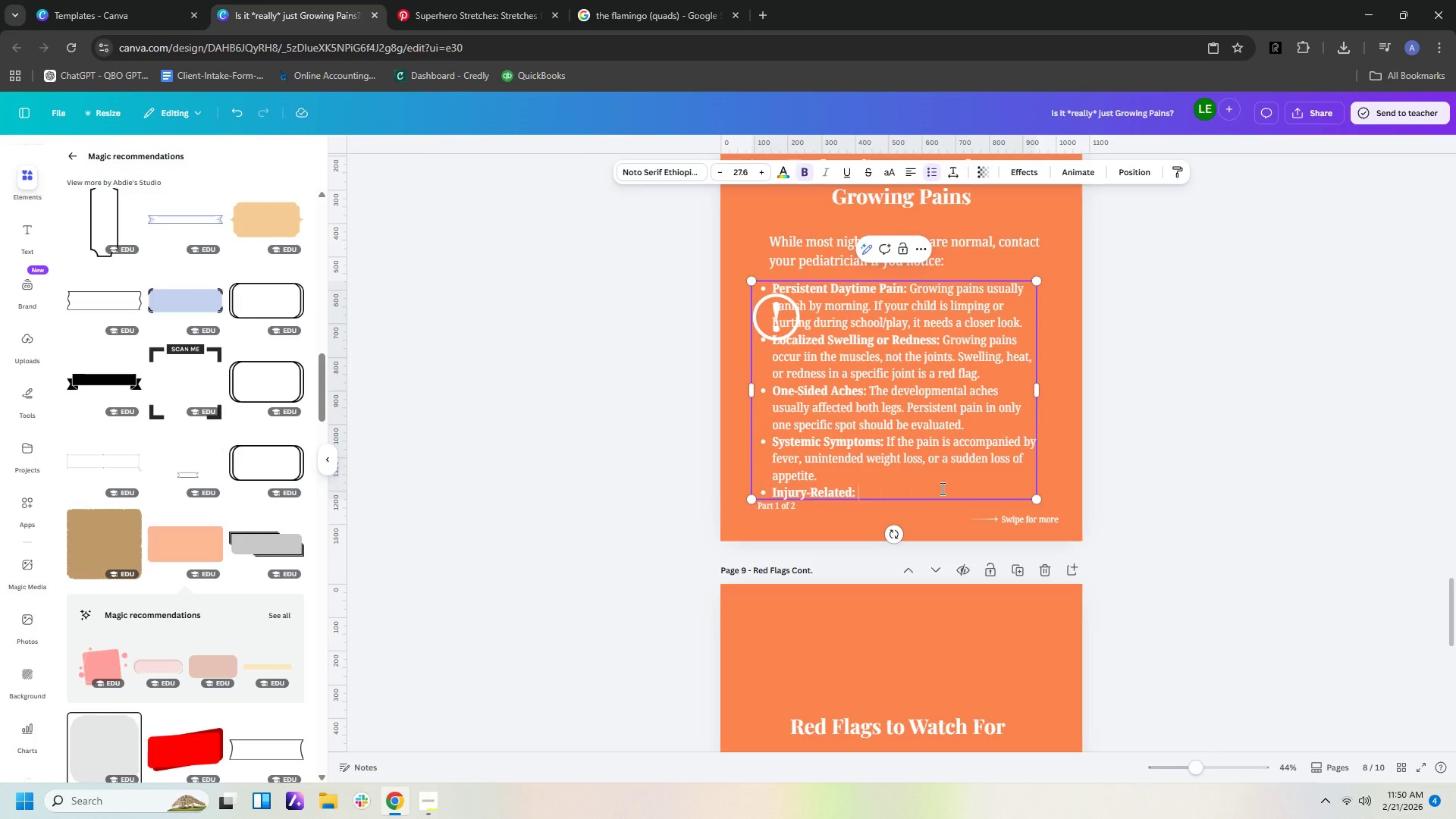 
key(Control+B)
 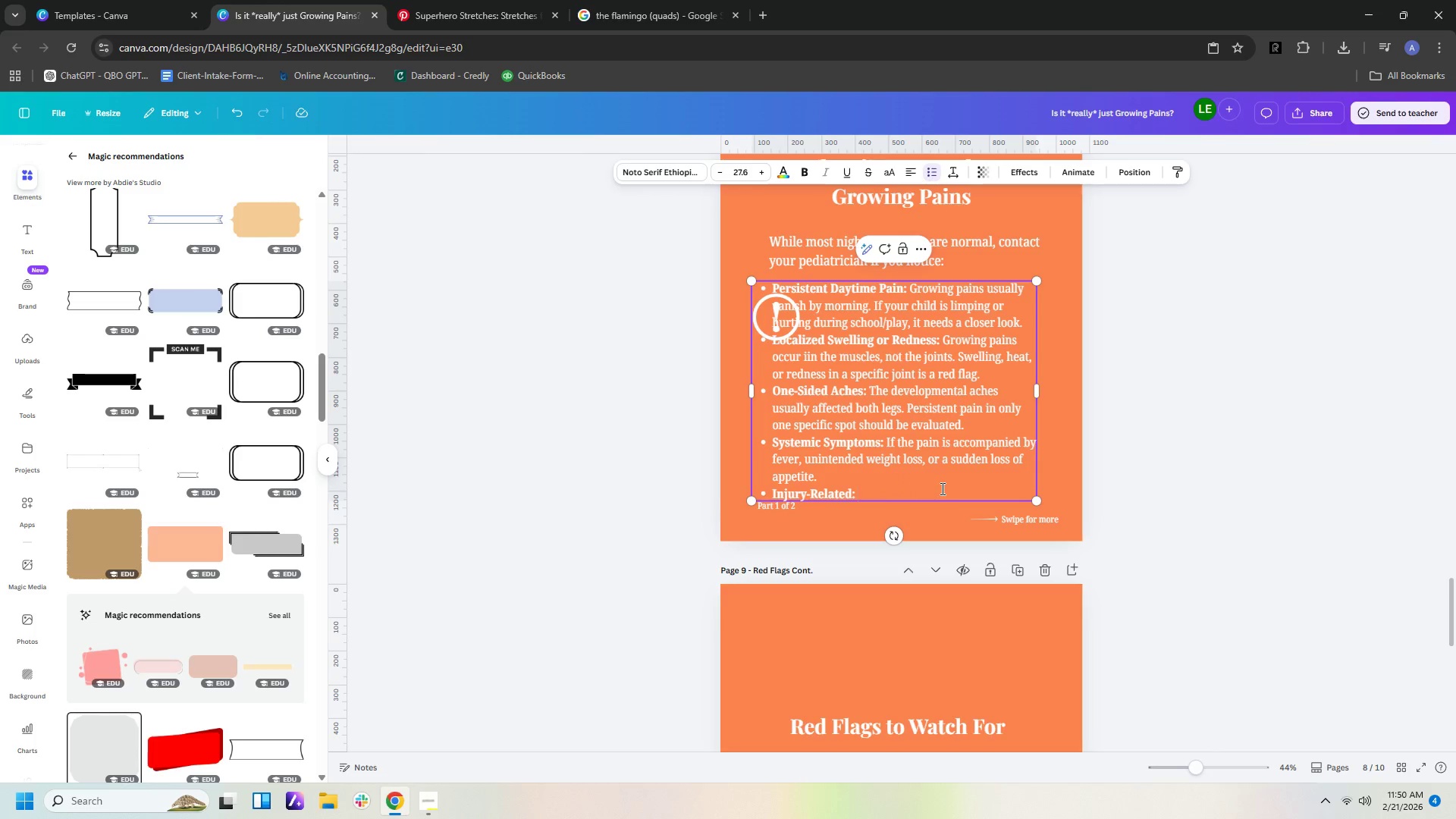 
type(If the pain started immediately after a fall )
 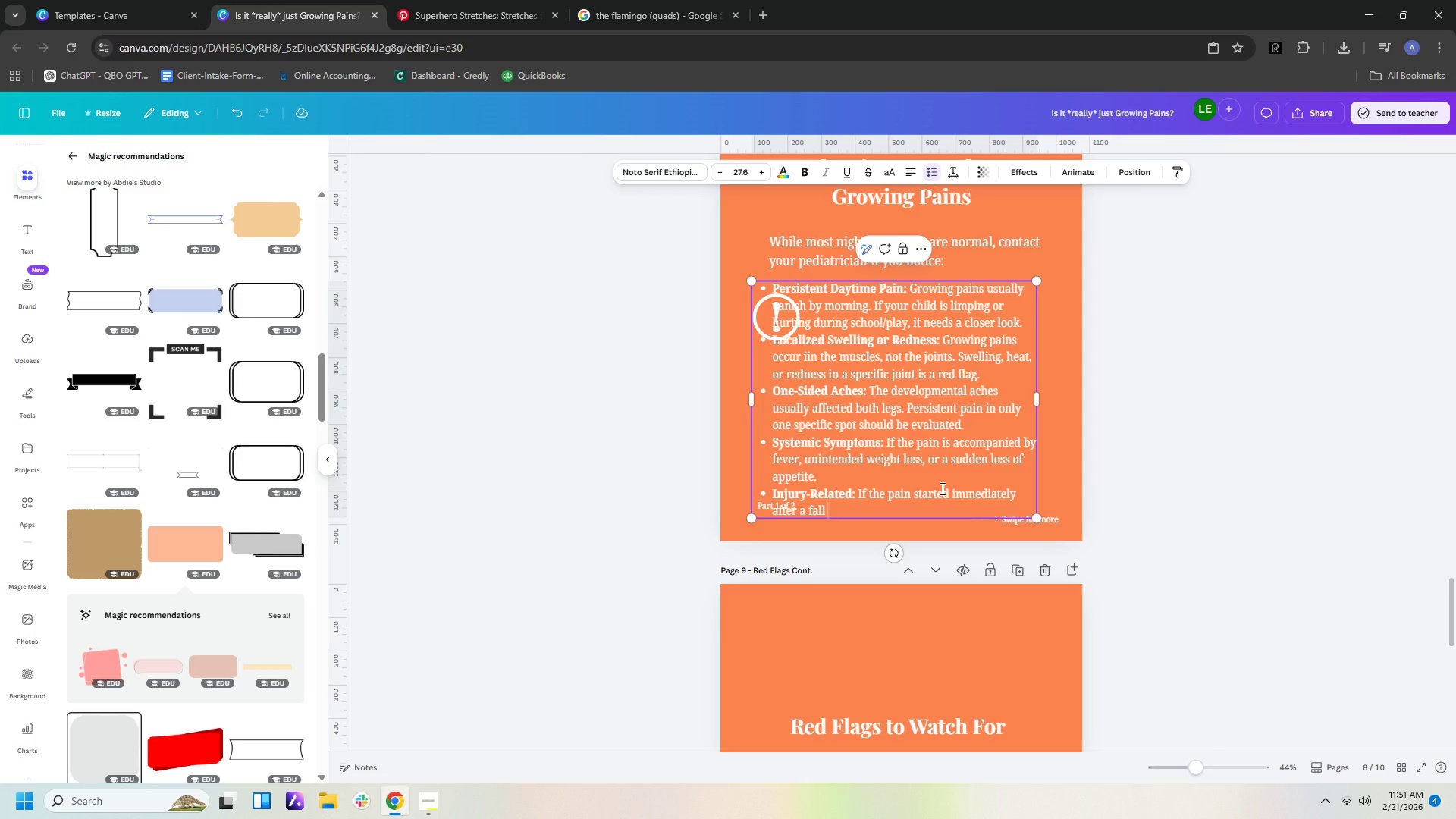 
type(or a specific n)
key(Backspace)
type(incident)
key(Backspace)
key(Backspace)
key(Backspace)
key(Backspace)
key(Backspace)
key(Backspace)
key(Backspace)
key(Backspace)
type(sports inv)
key(Backspace)
type(cident.)
 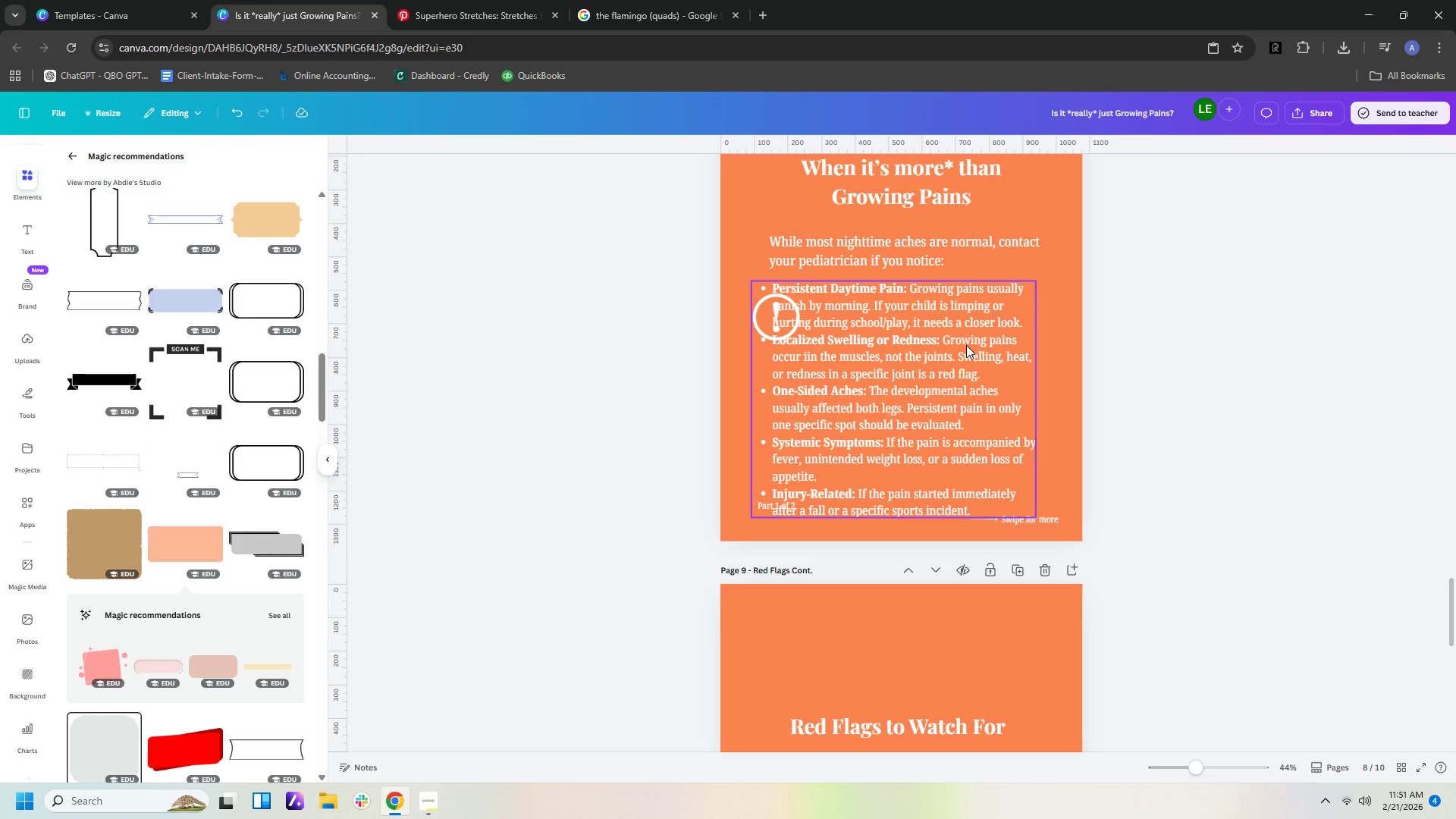 
left_click([1012, 422])
 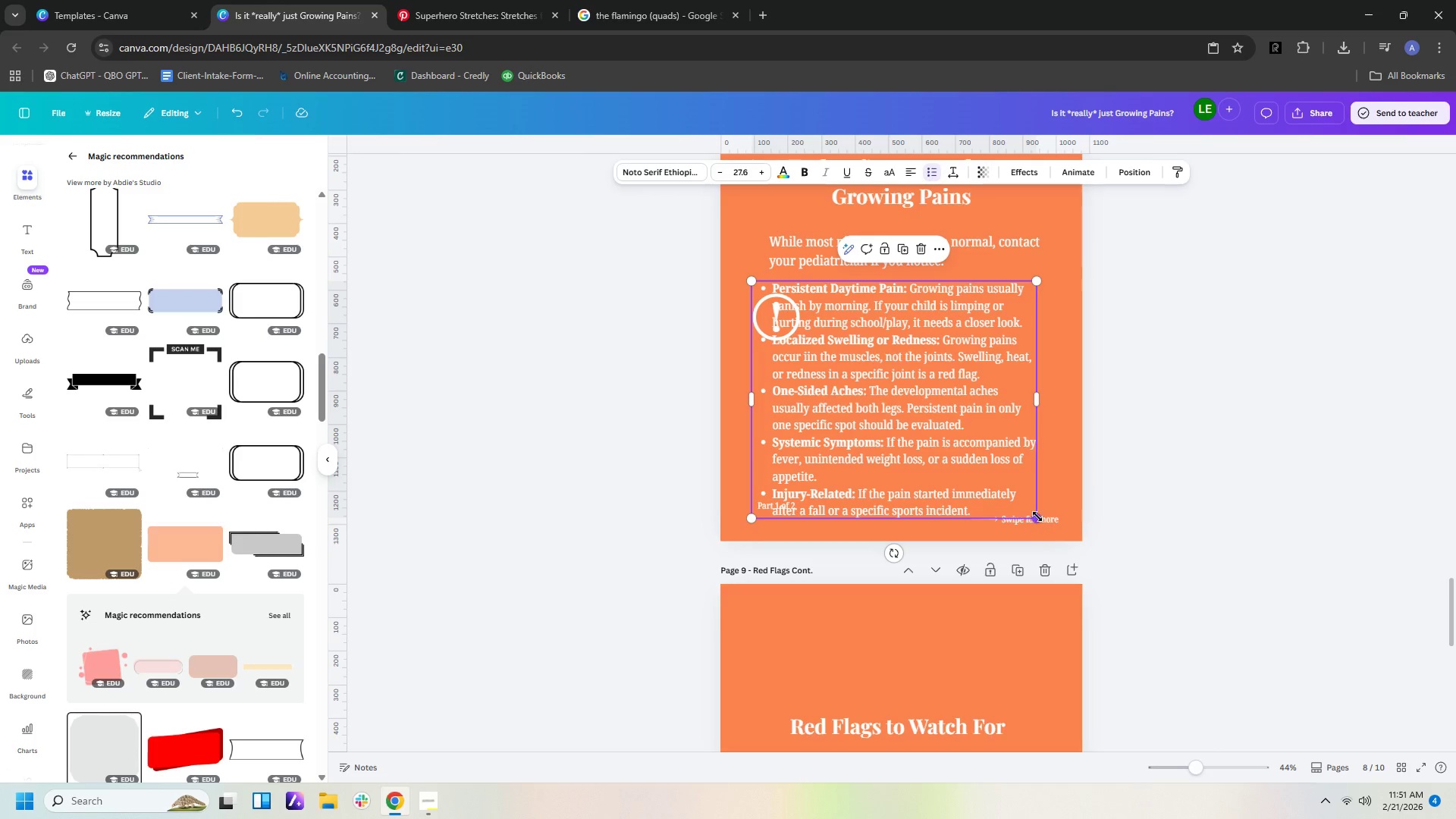 
left_click_drag(start_coordinate=[1037, 516], to_coordinate=[1006, 496])
 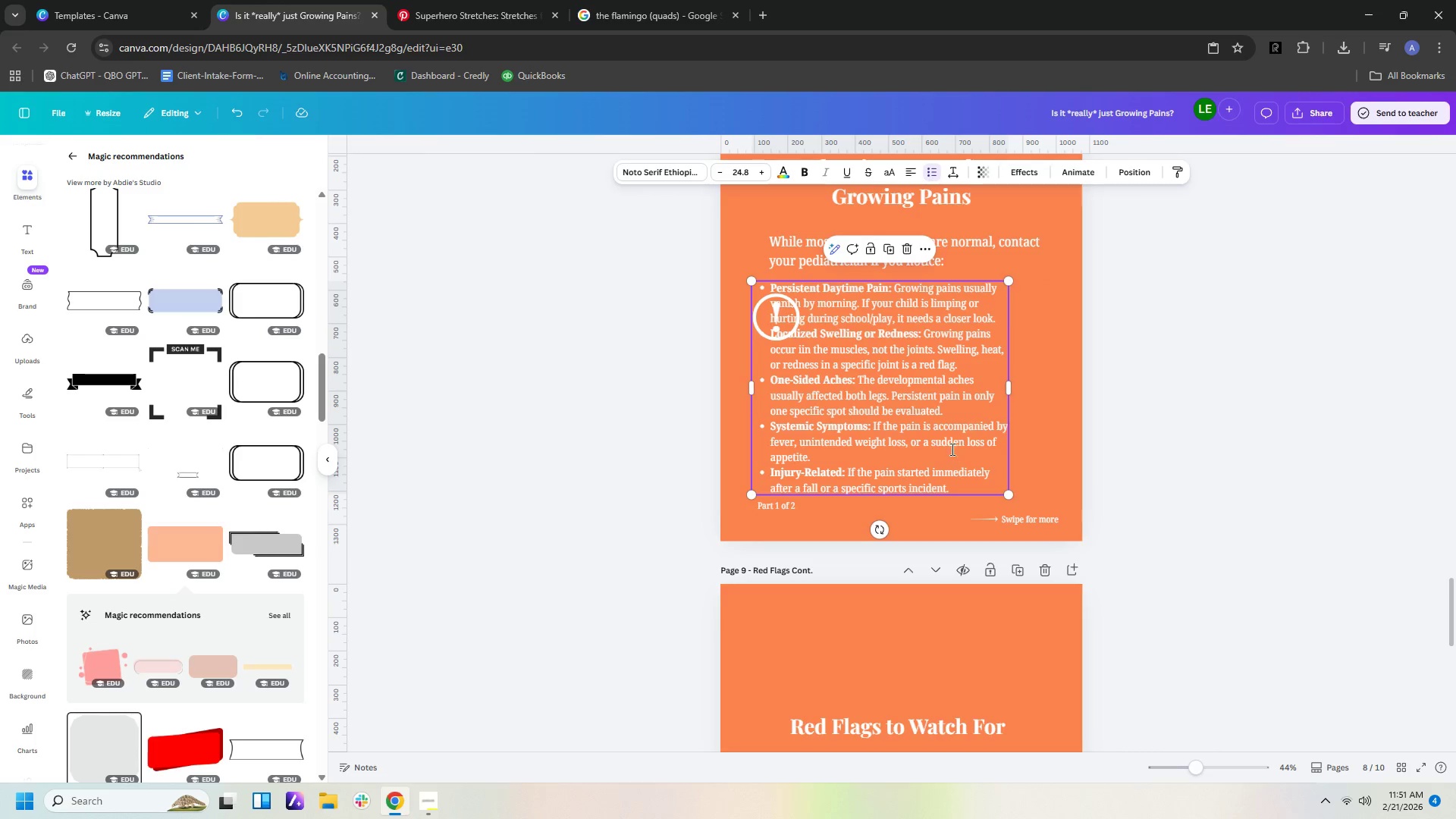 
double_click([951, 449])
 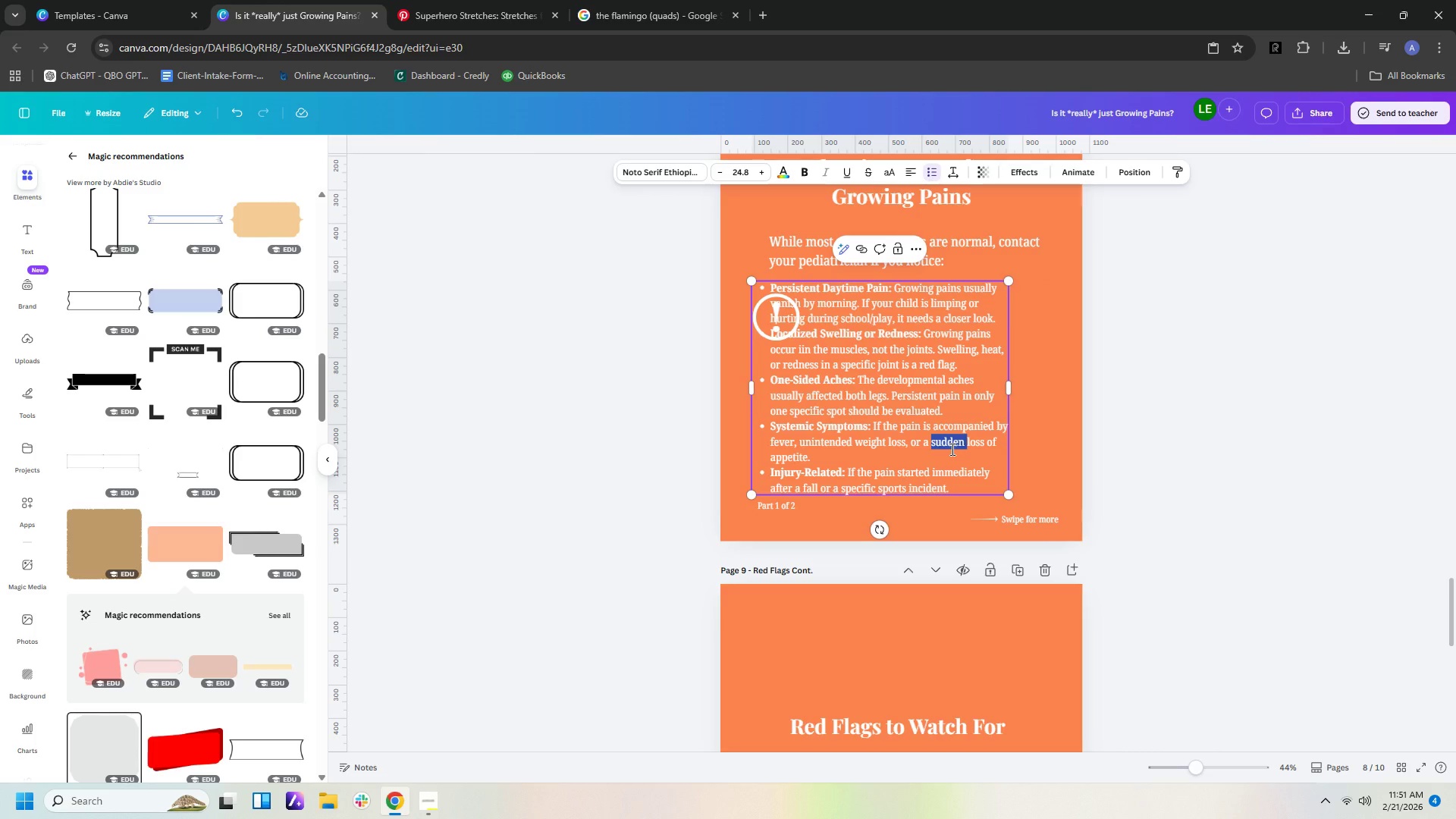 
key(Control+A)
 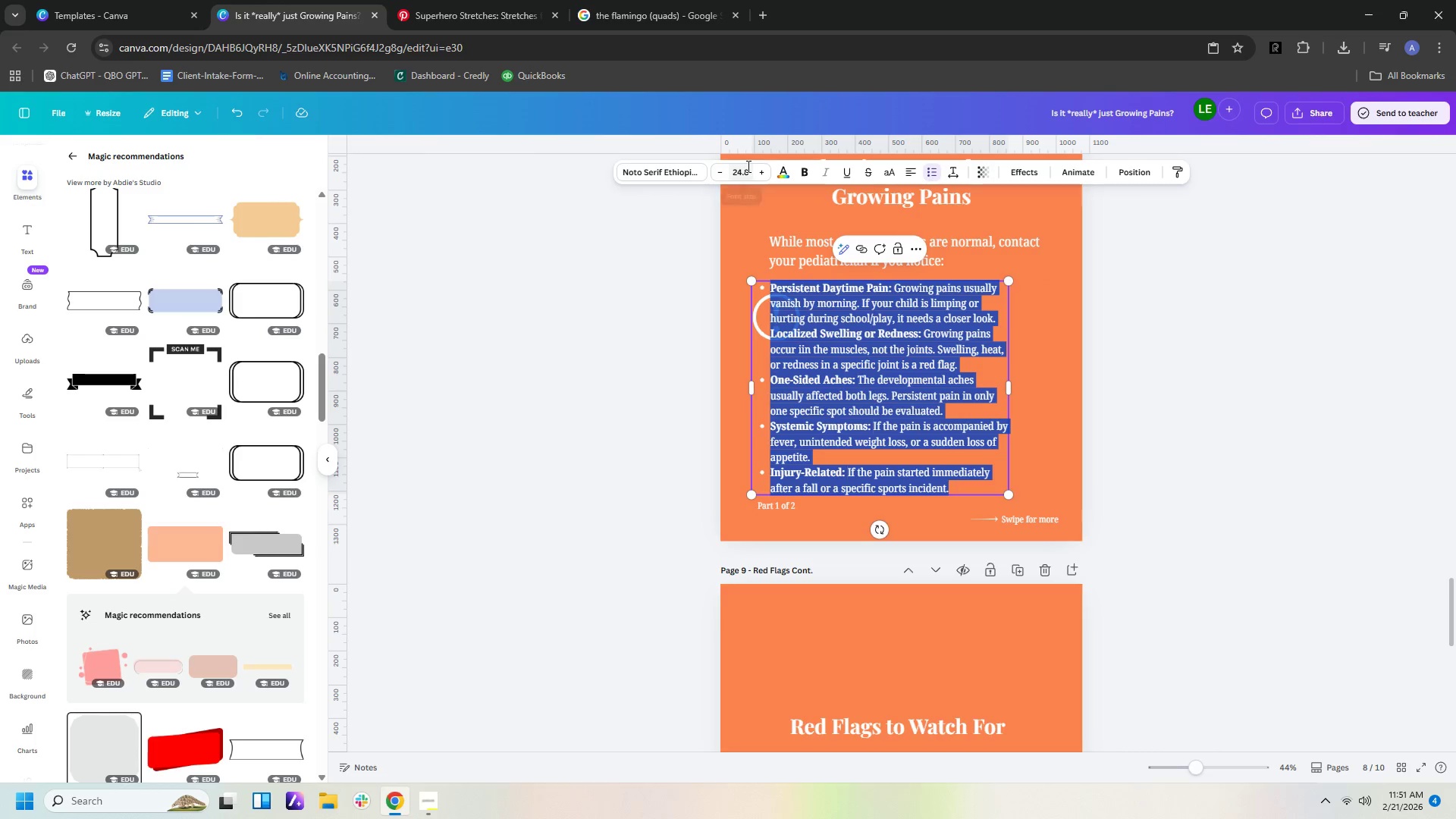 
left_click([749, 174])
 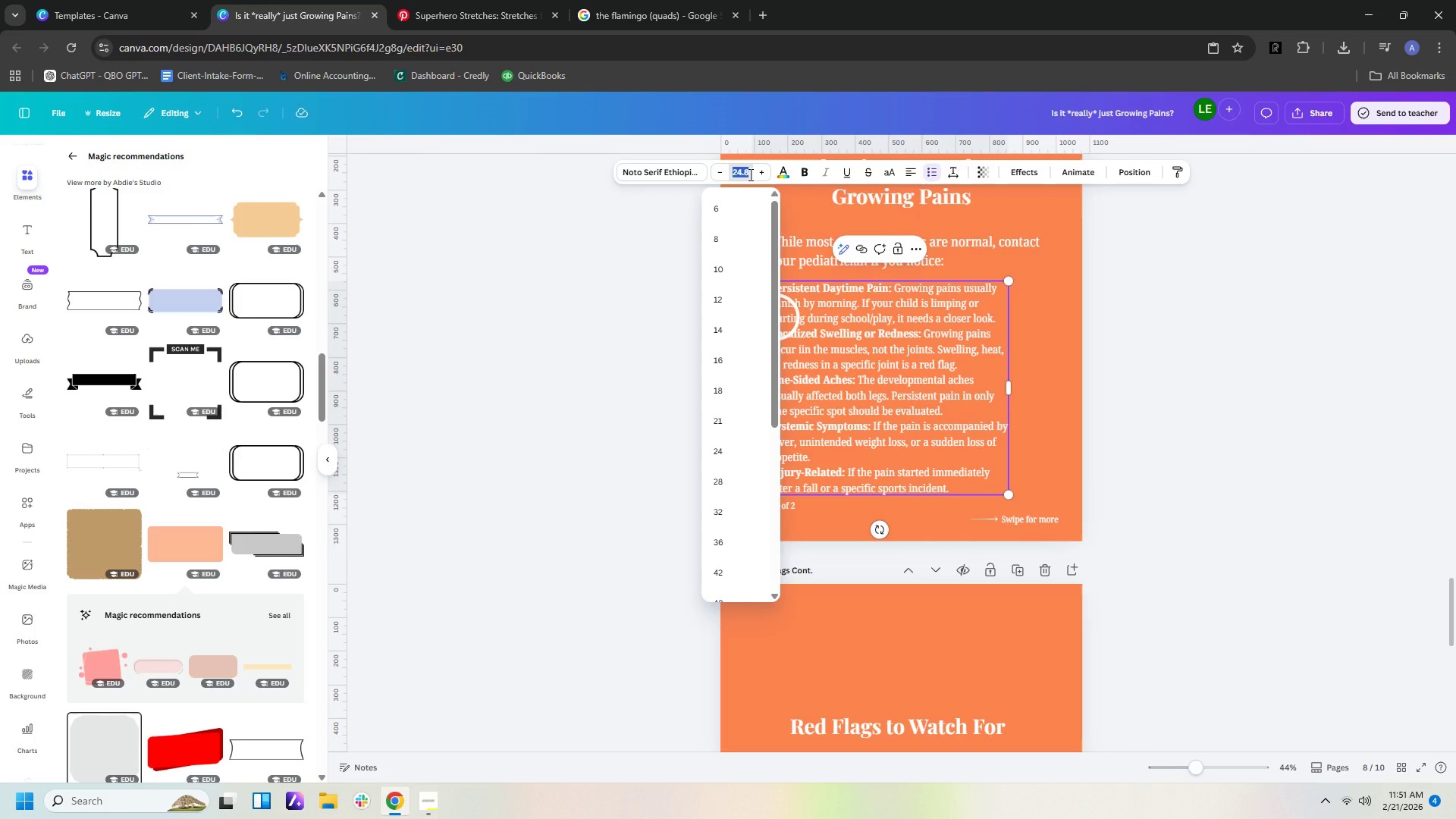 
key(Numpad2)
 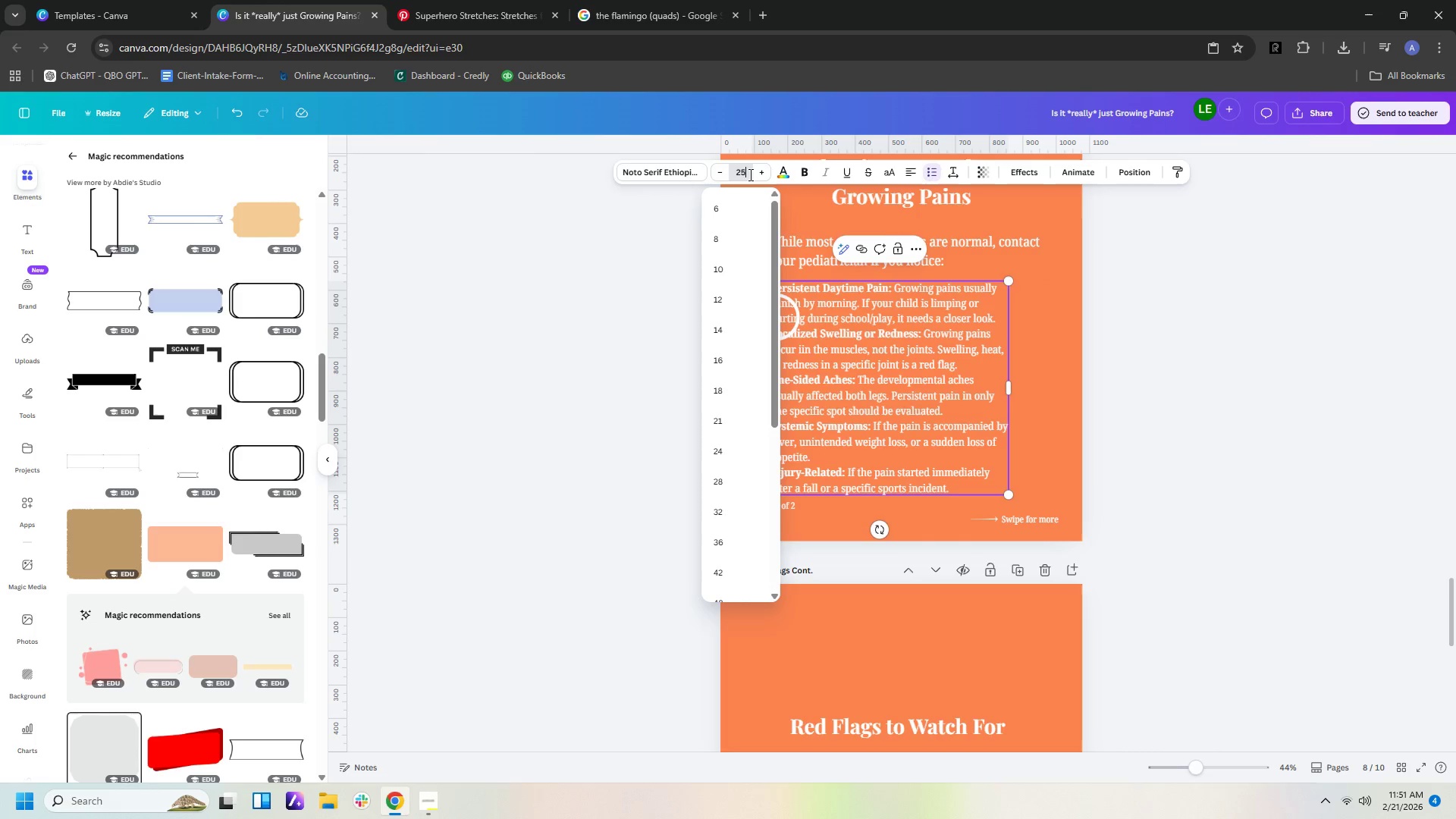 
key(Numpad5)
 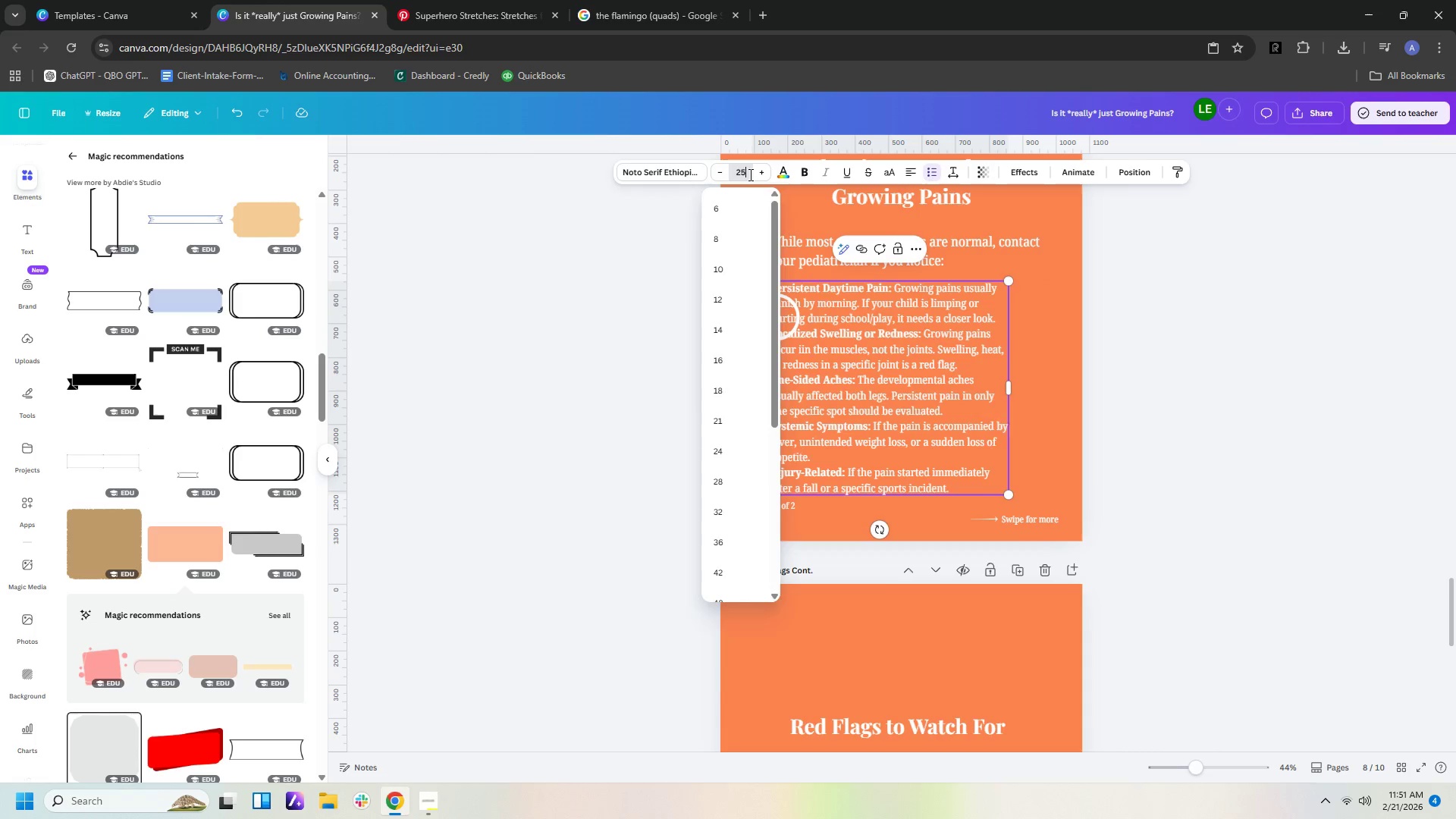 
key(NumpadEnter)
 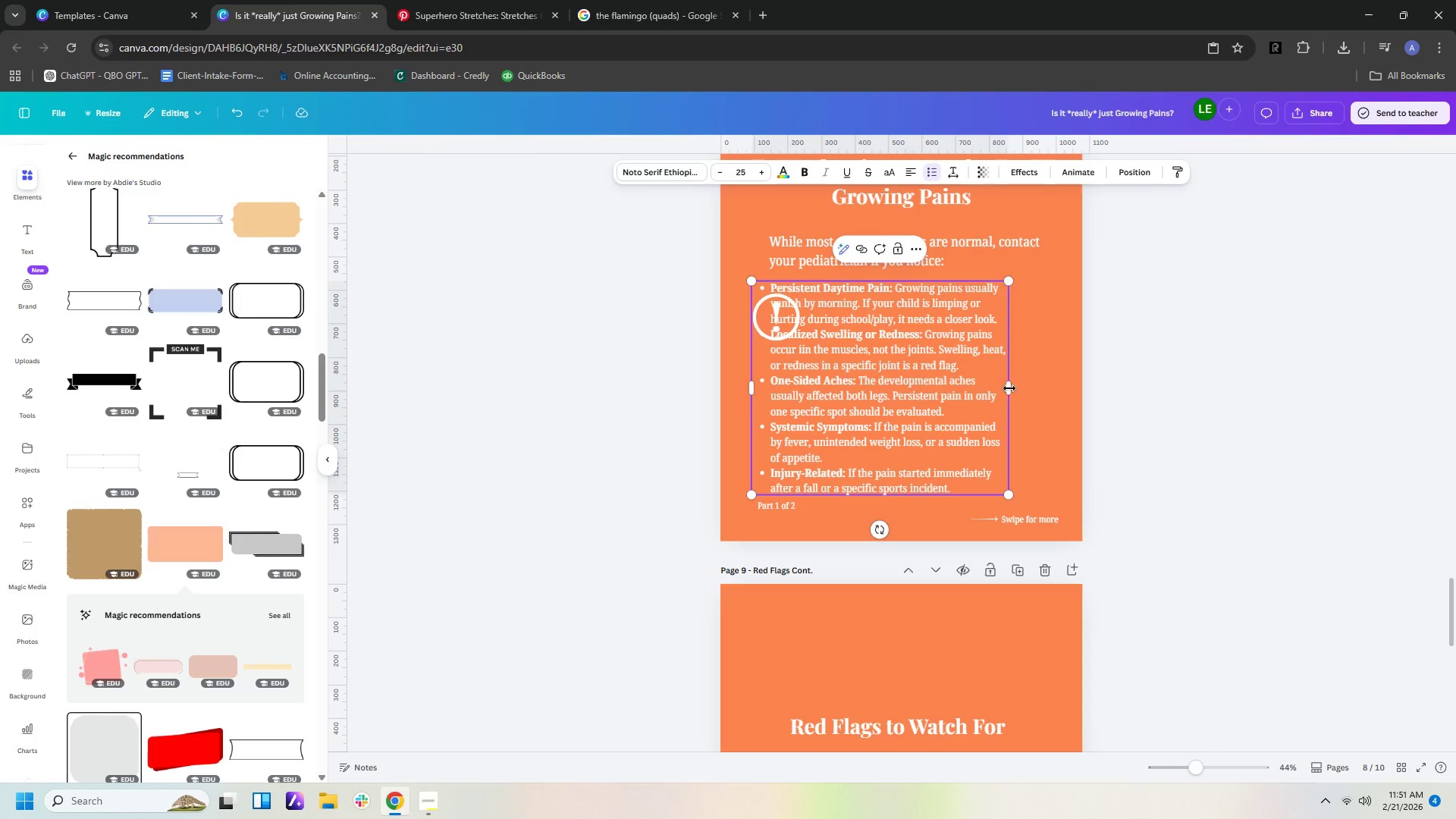 
left_click_drag(start_coordinate=[1010, 388], to_coordinate=[1057, 389])
 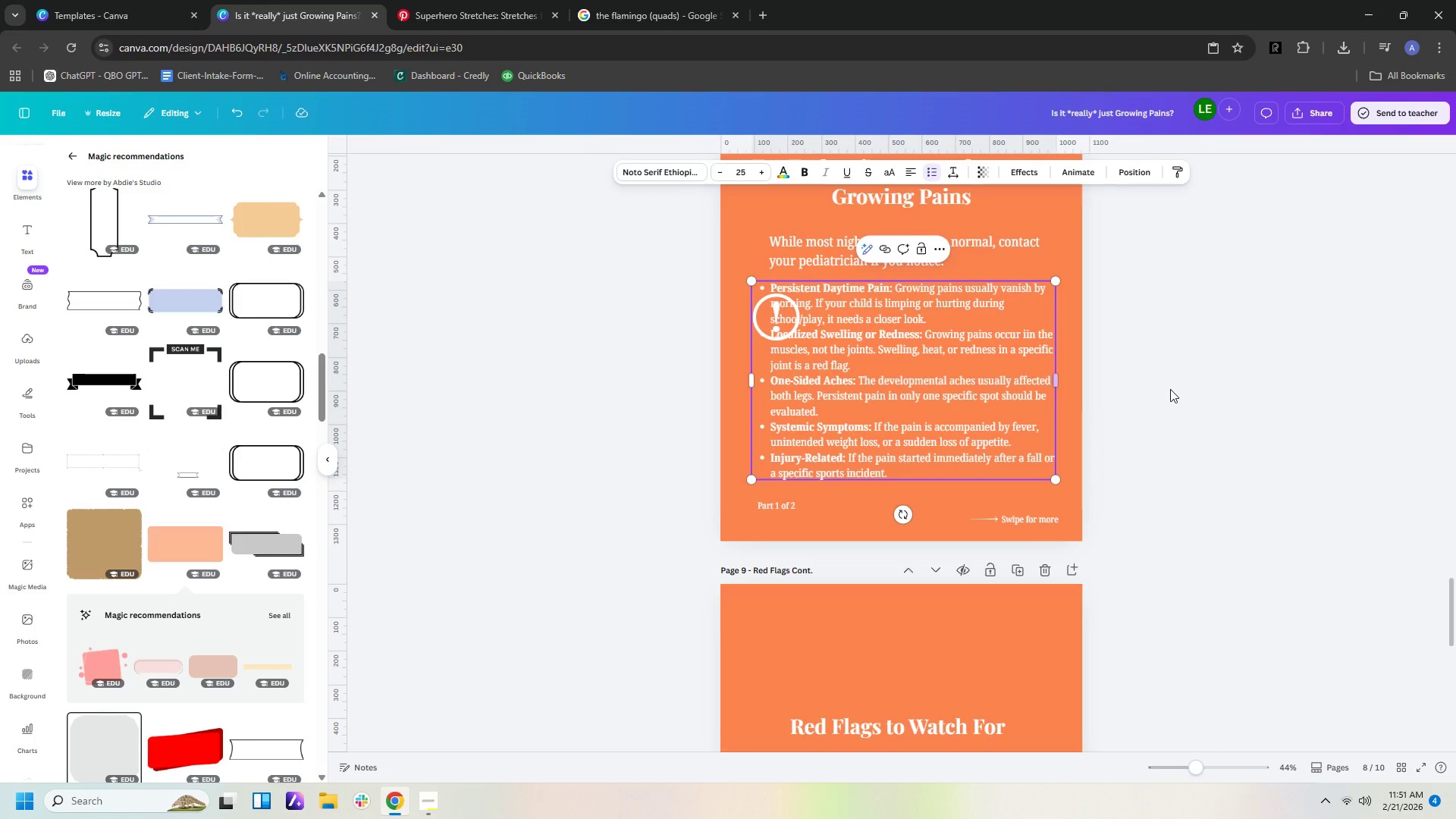 
left_click([1170, 389])
 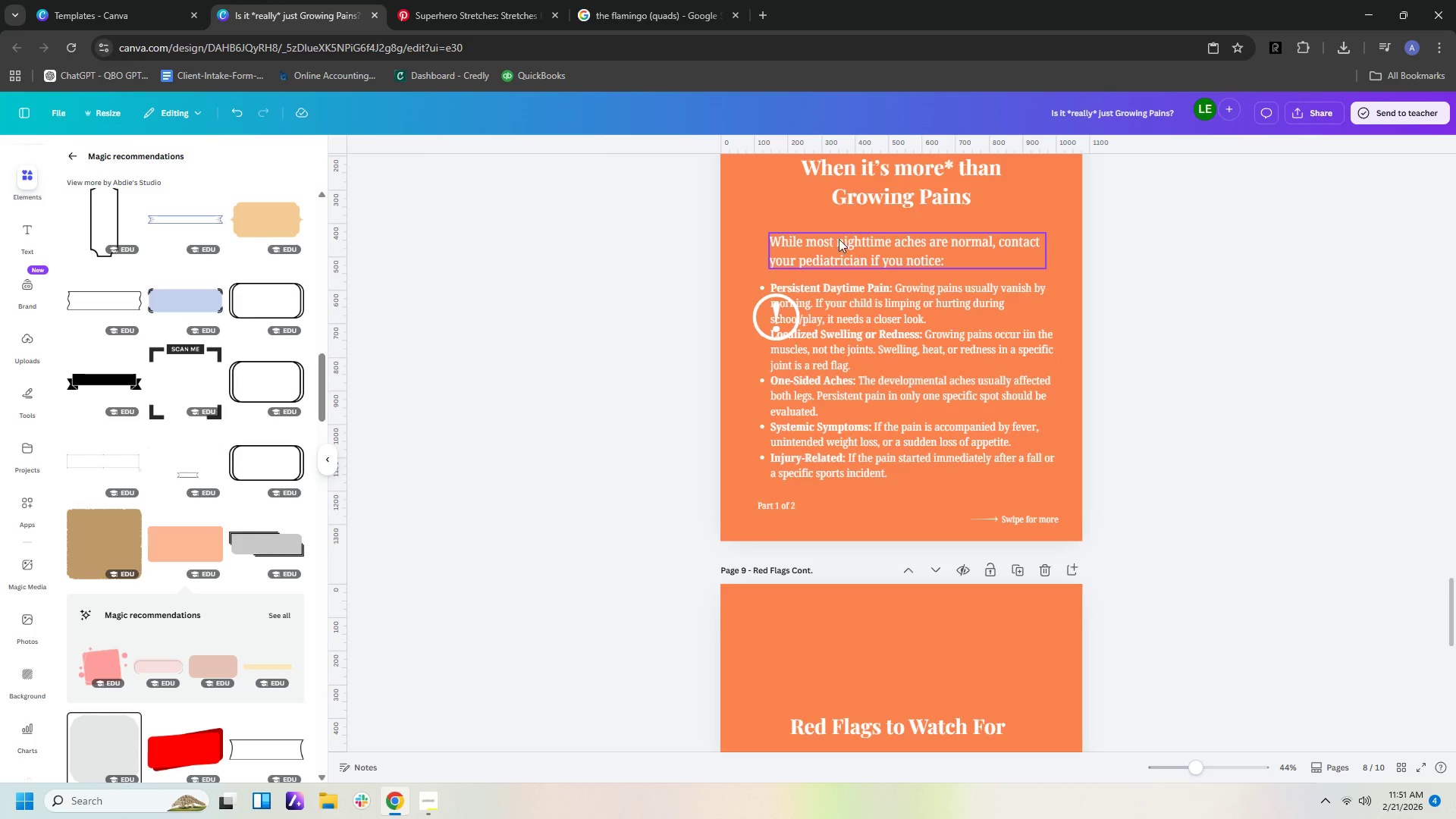 
scroll: coordinate [1327, 276], scroll_direction: up, amount: 3.0
 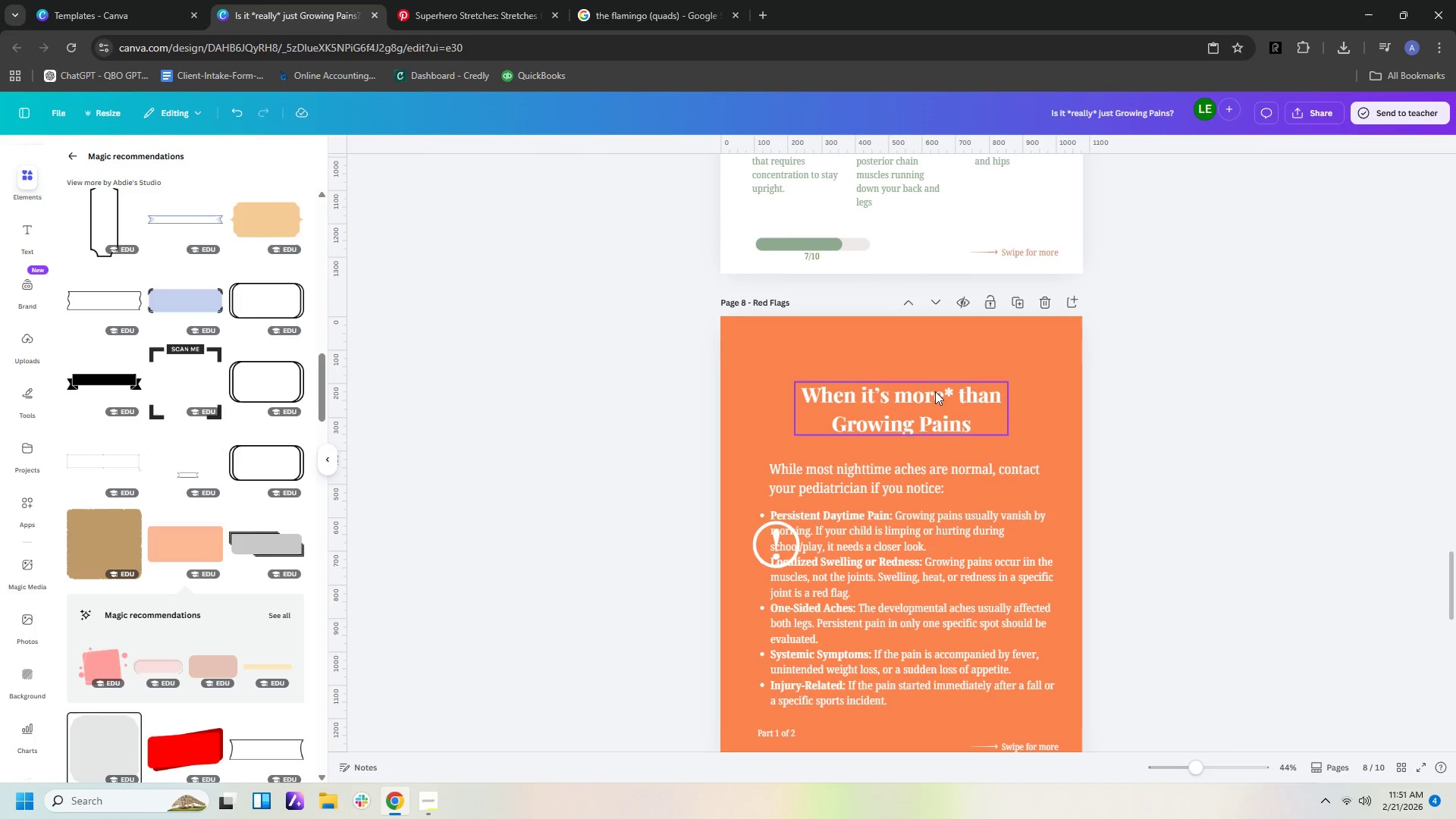 
left_click_drag(start_coordinate=[934, 400], to_coordinate=[943, 367])
 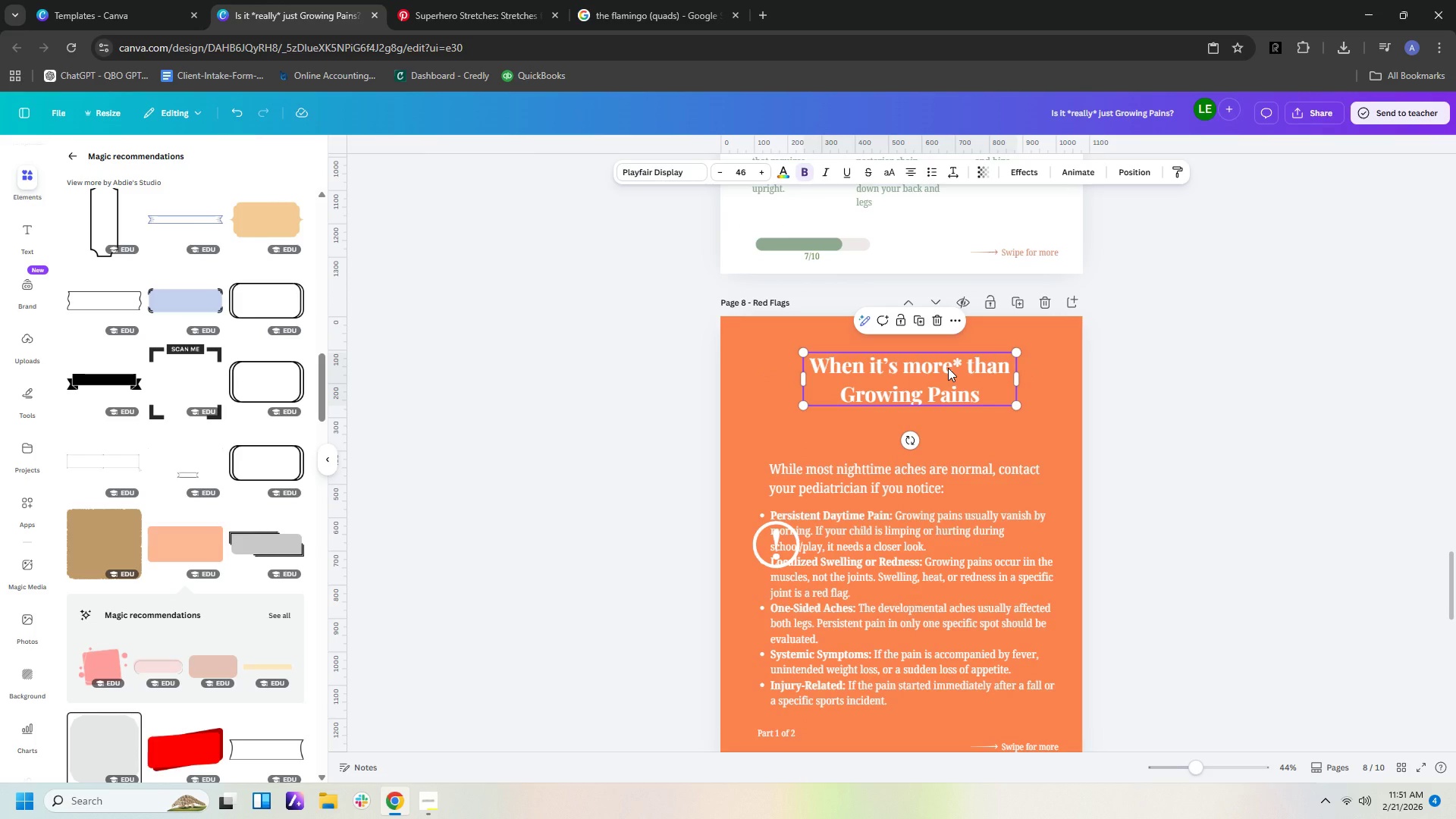 
left_click_drag(start_coordinate=[943, 366], to_coordinate=[937, 360])
 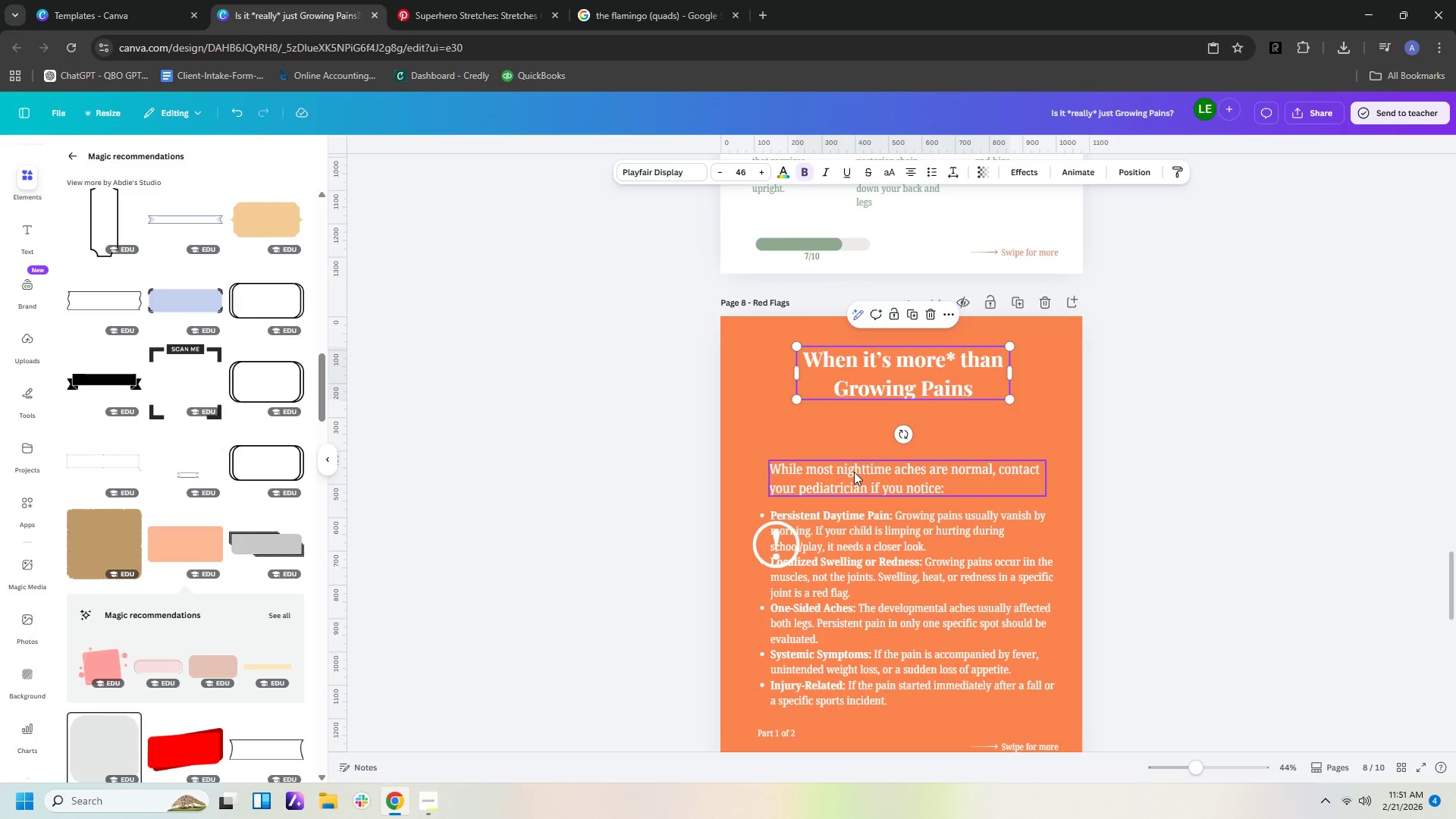 
left_click_drag(start_coordinate=[854, 472], to_coordinate=[856, 425])
 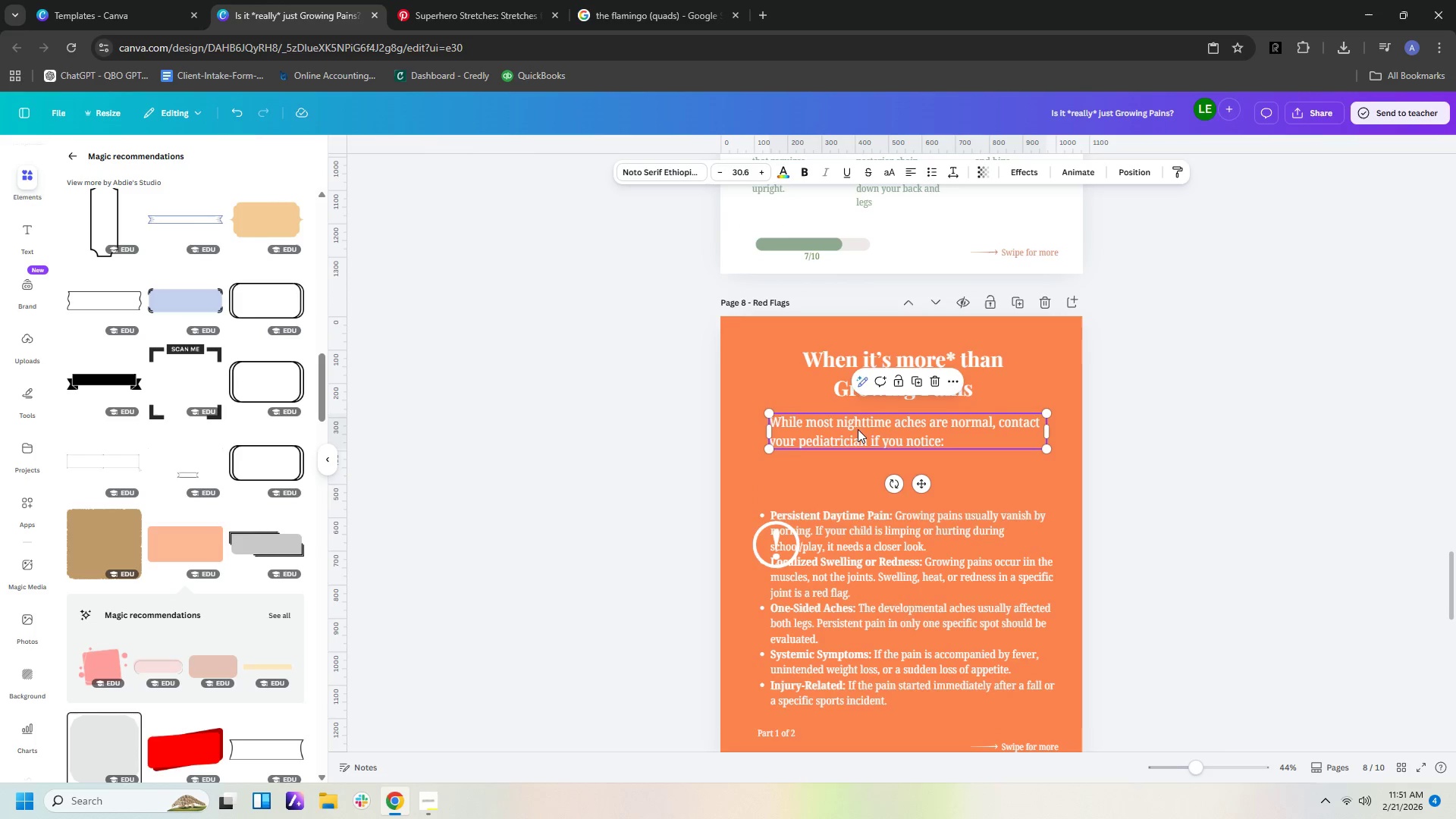 
double_click([858, 429])
 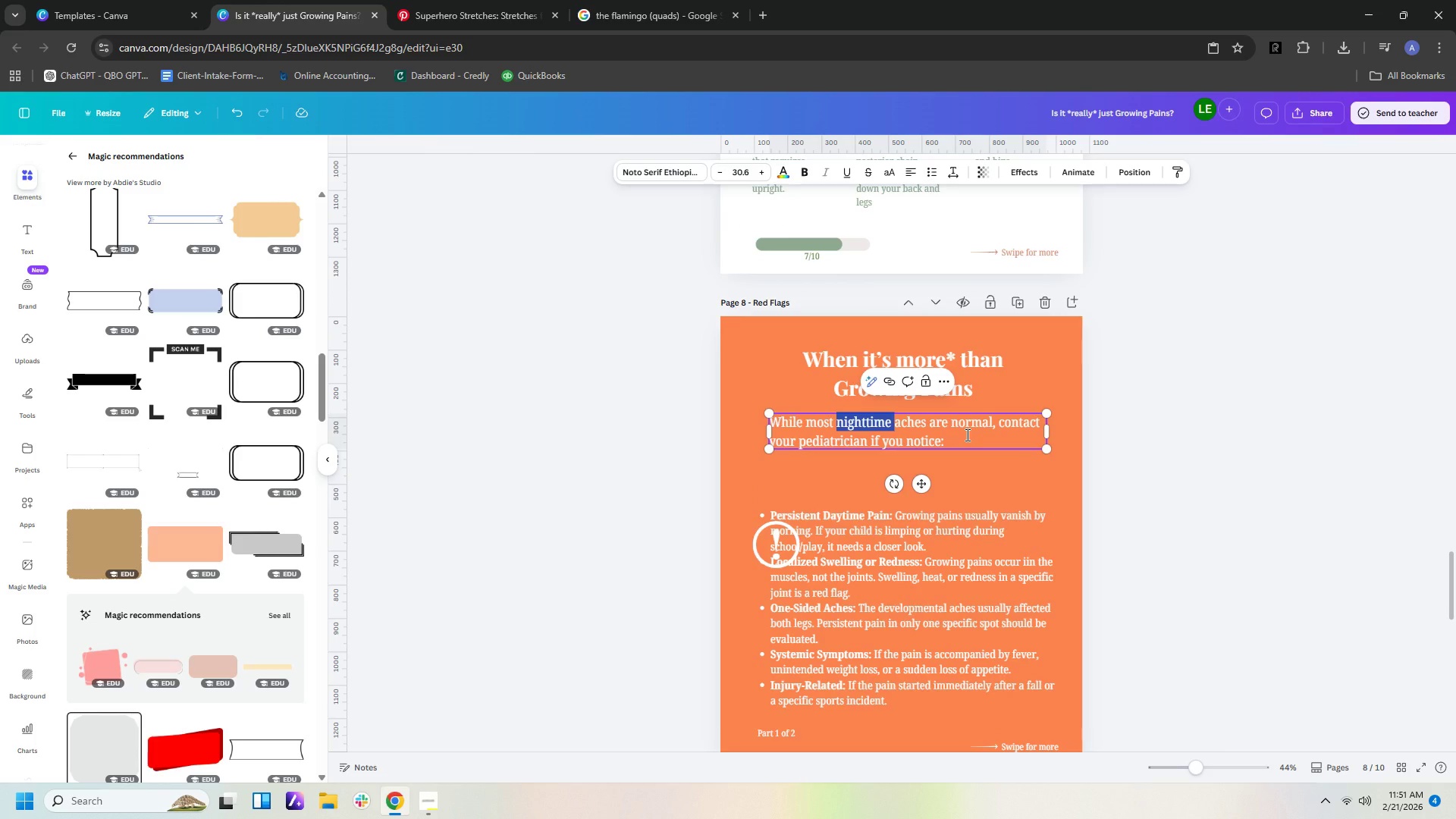 
key(Control+A)
 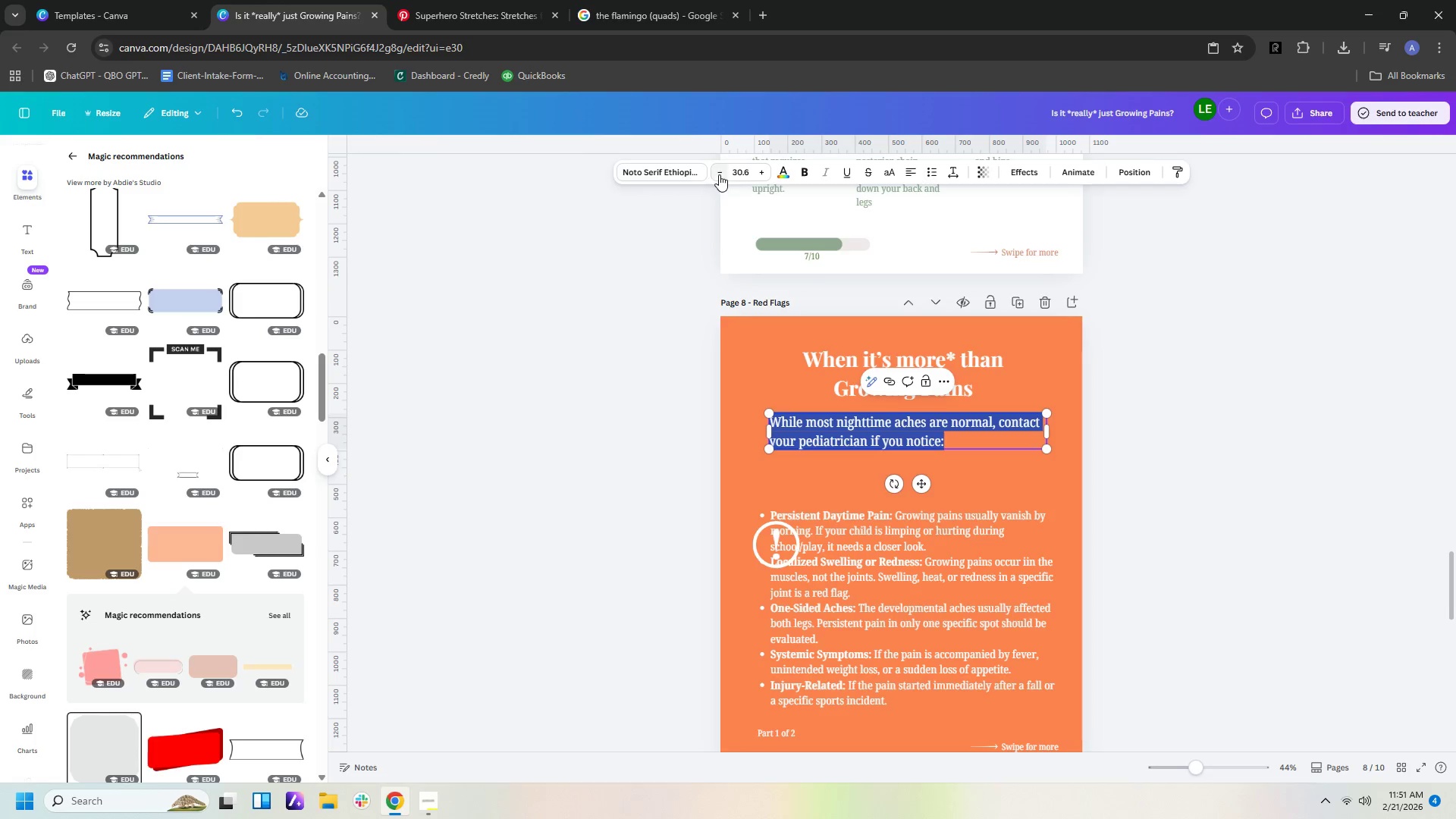 
double_click([717, 174])
 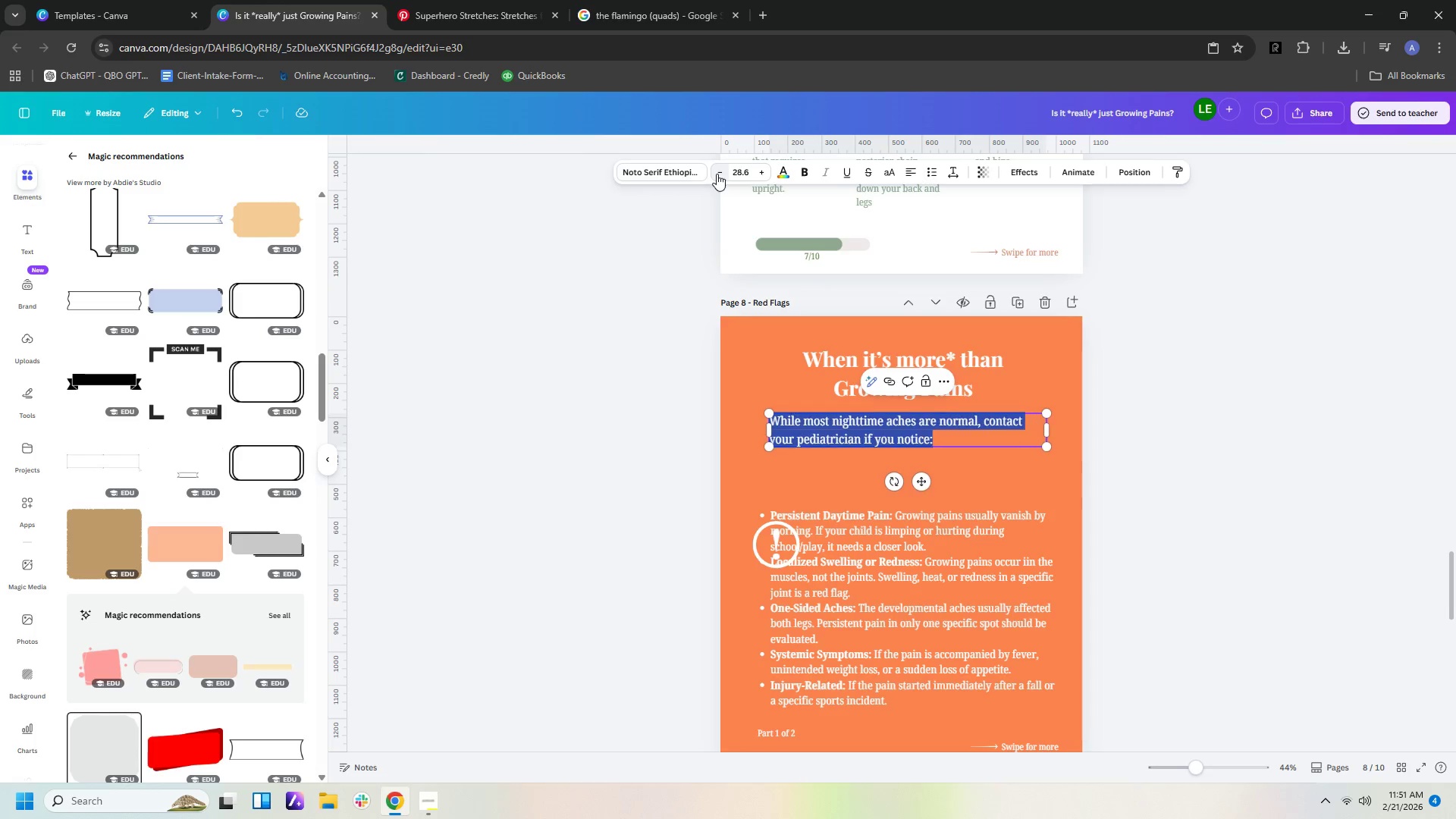 
triple_click([717, 174])
 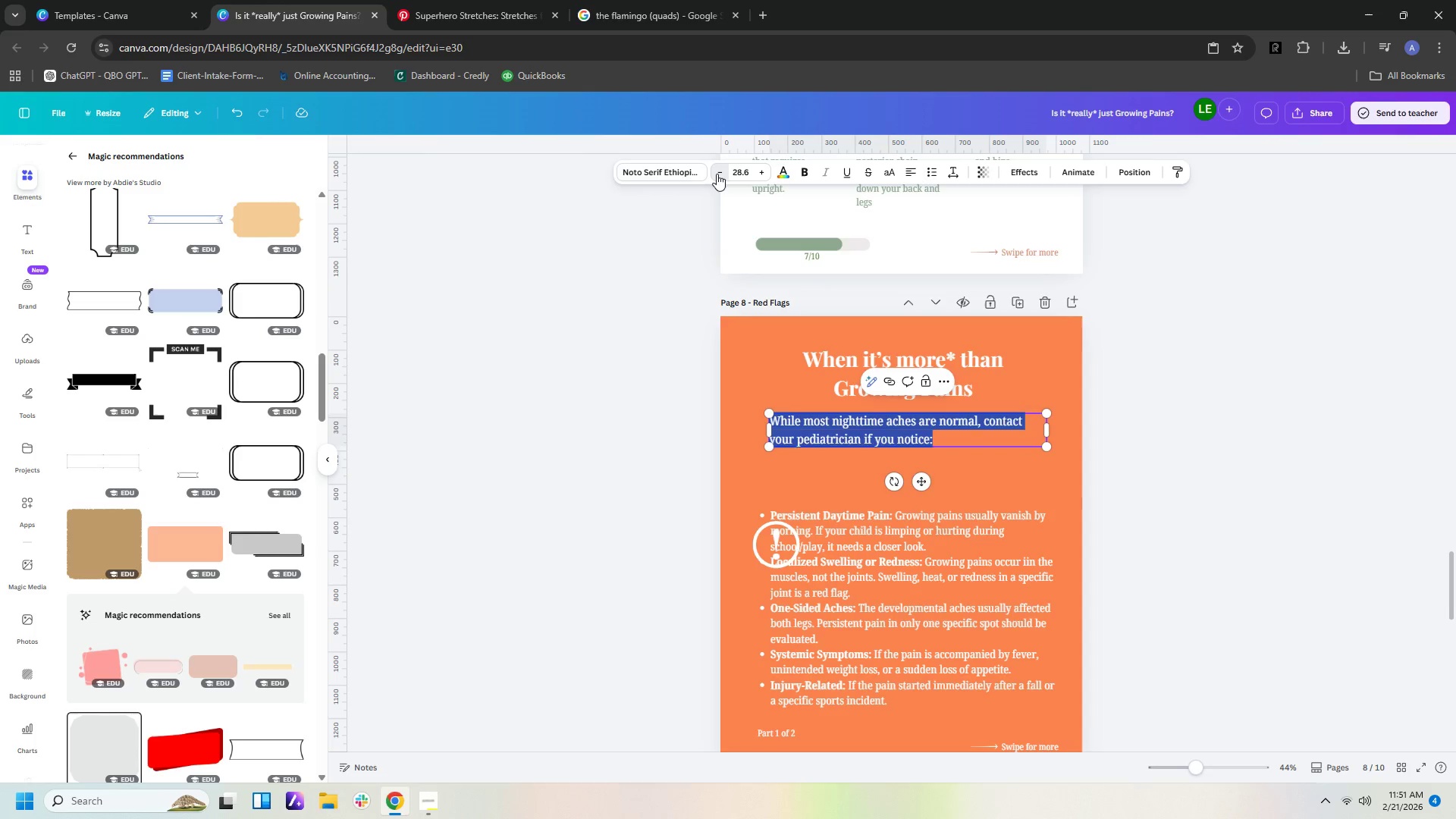 
triple_click([717, 174])
 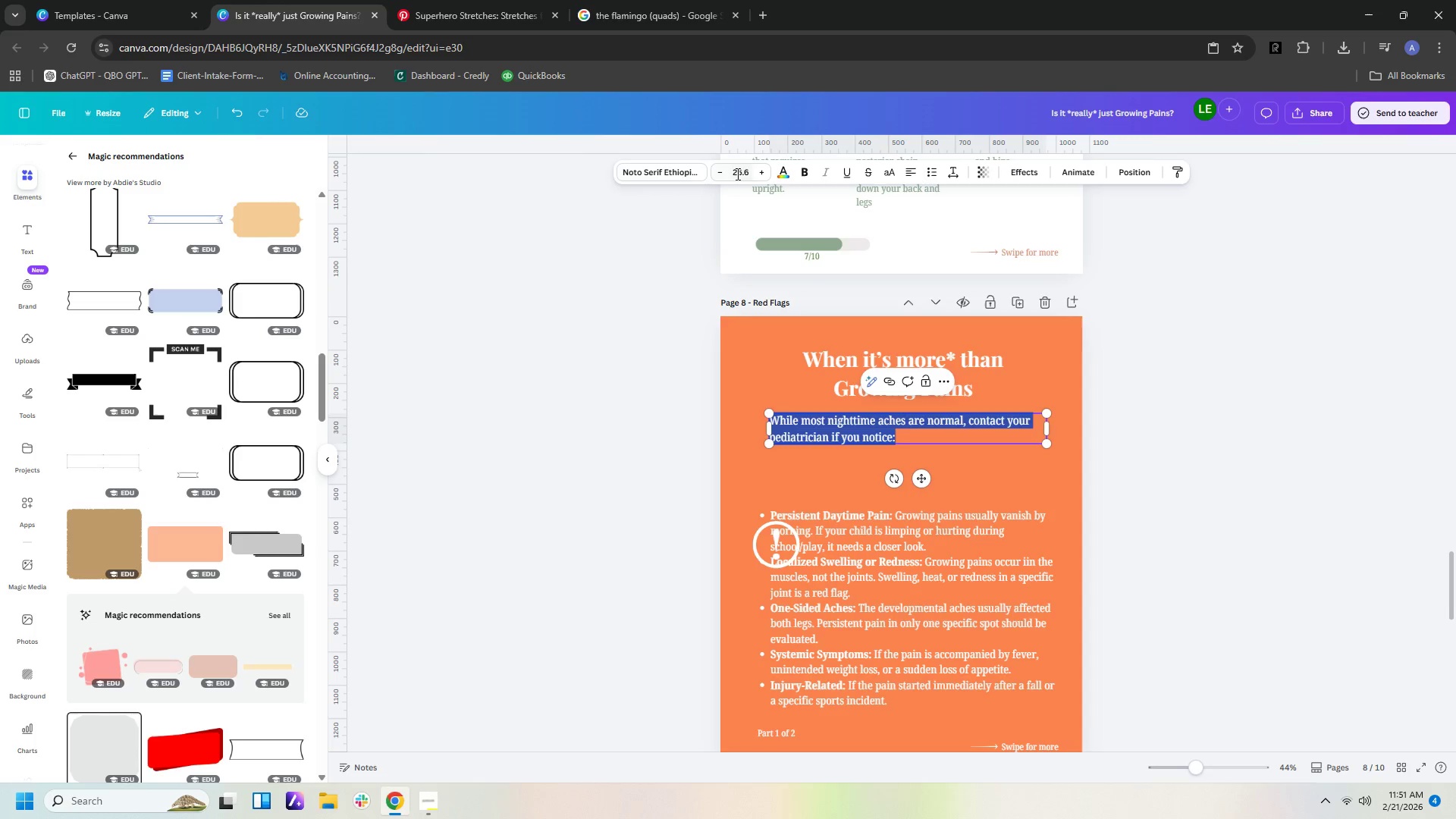 
left_click([739, 174])
 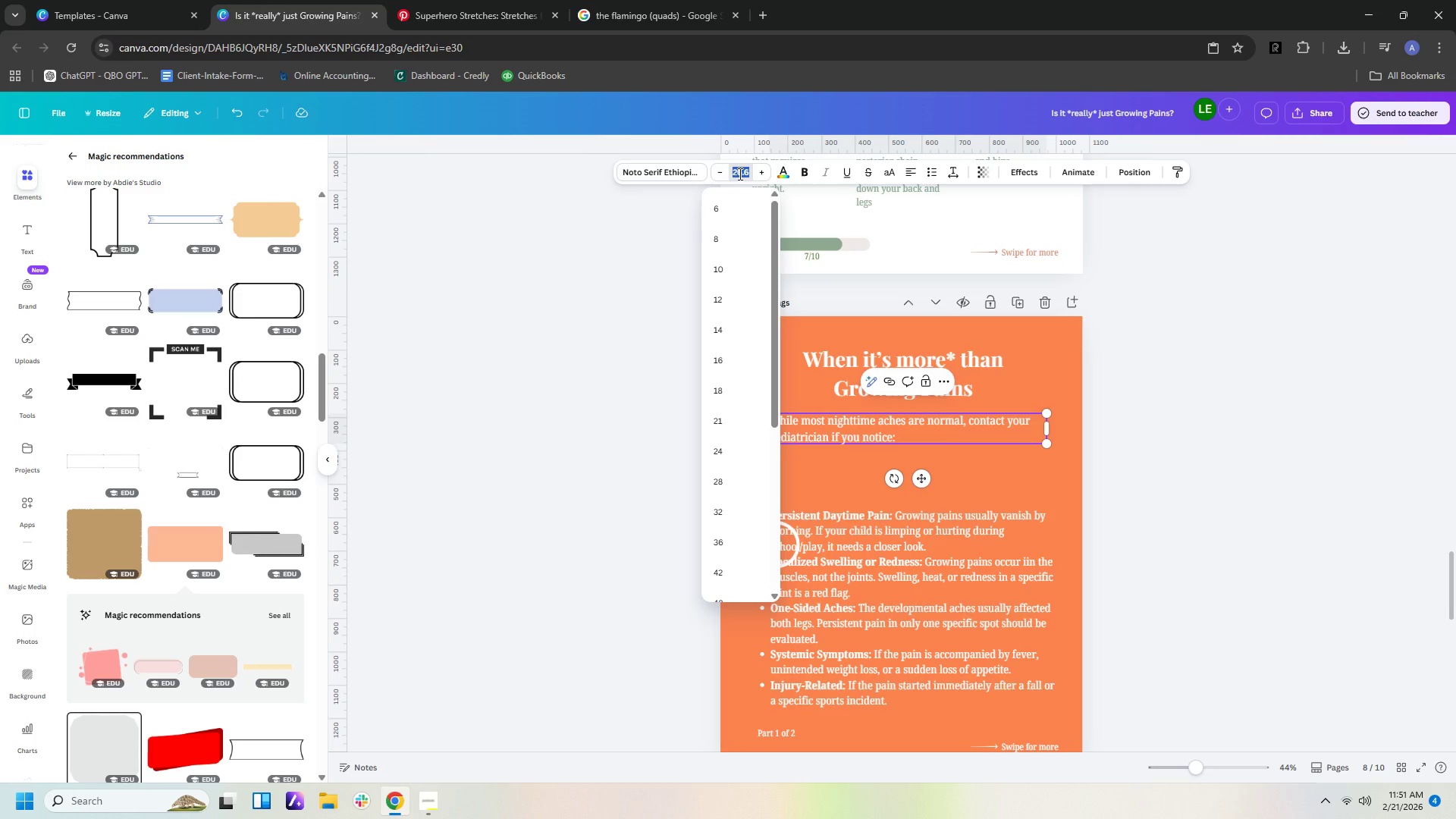 
key(Numpad2)
 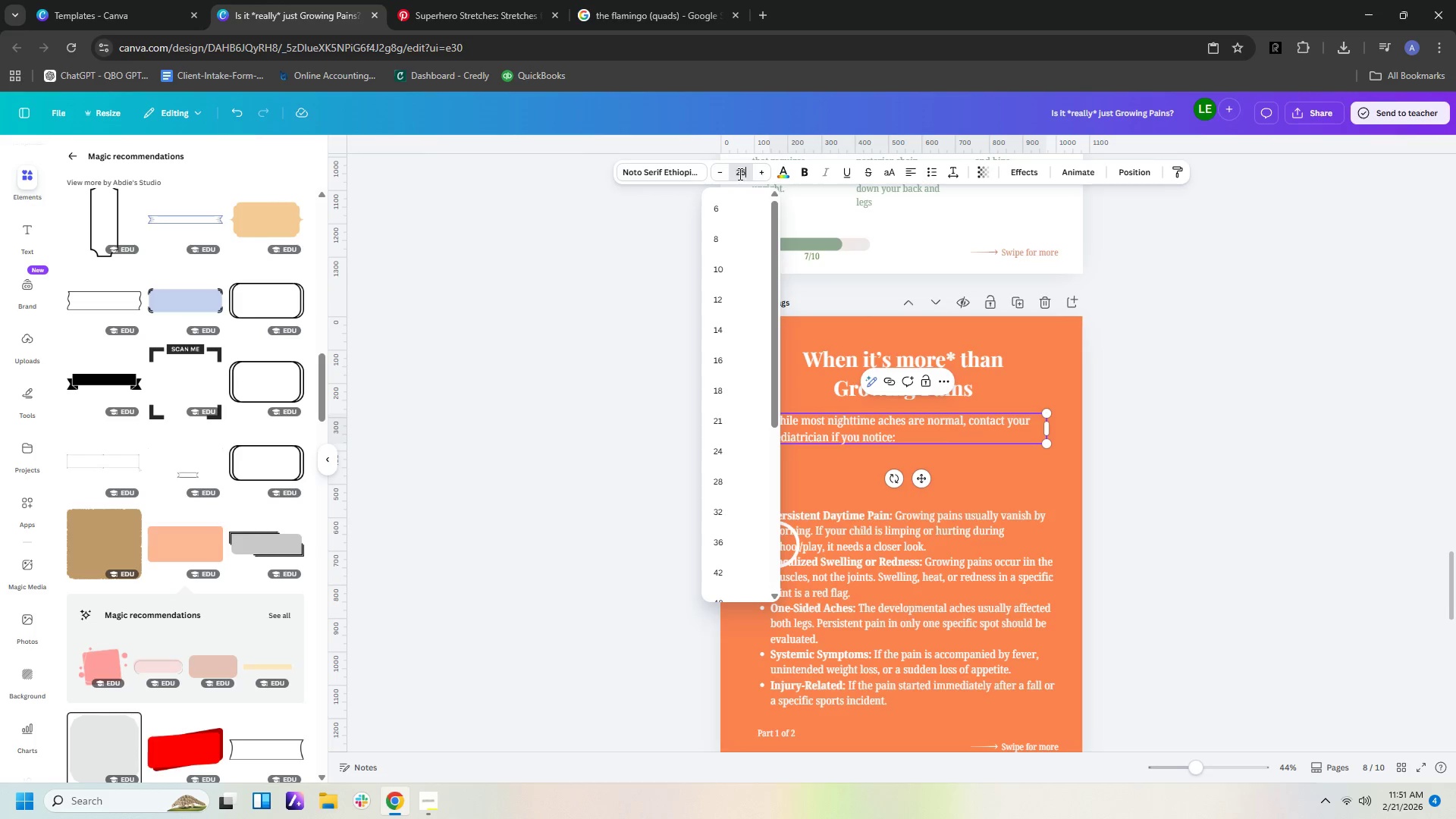 
key(Numpad5)
 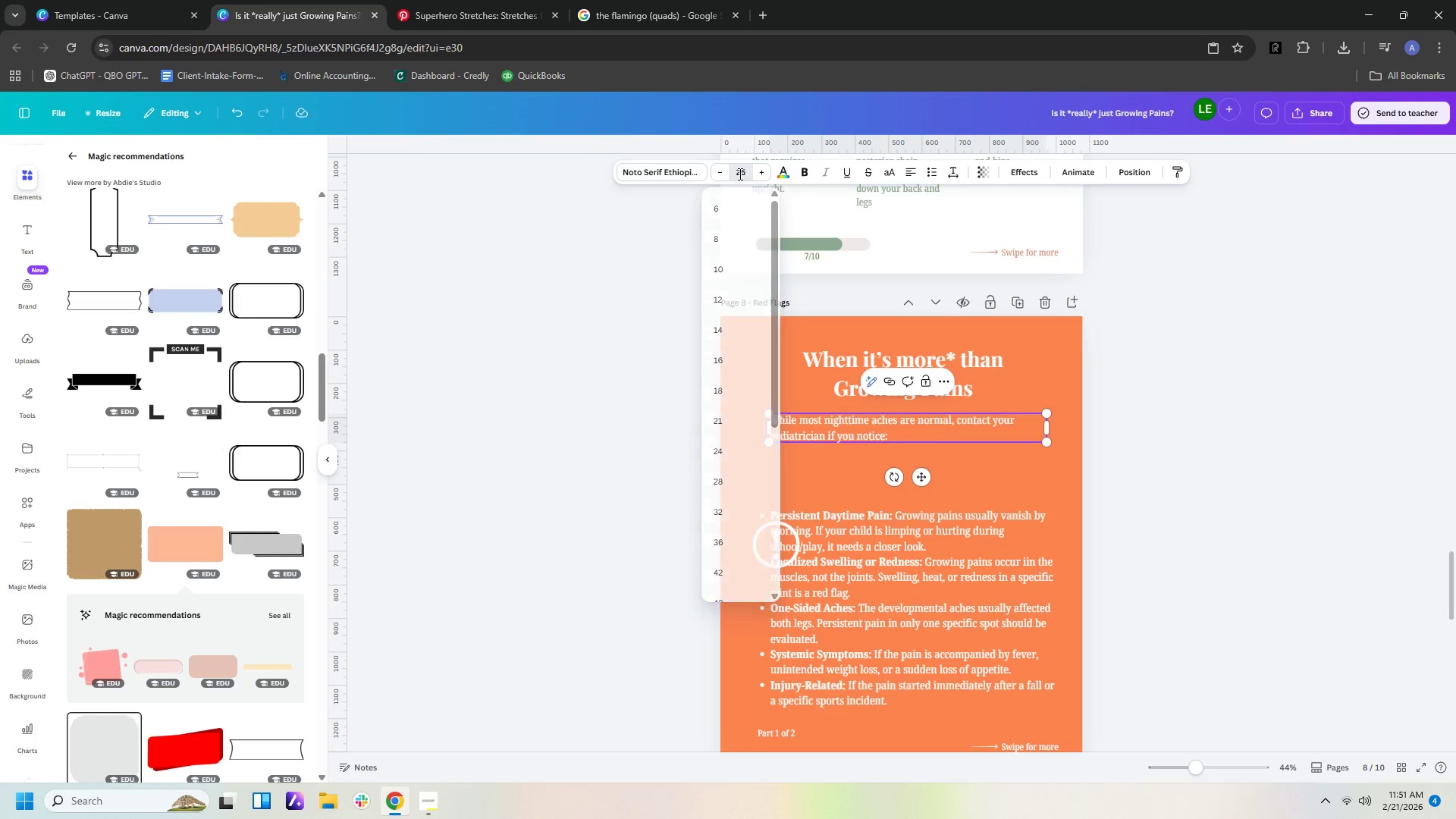 
key(NumpadEnter)
 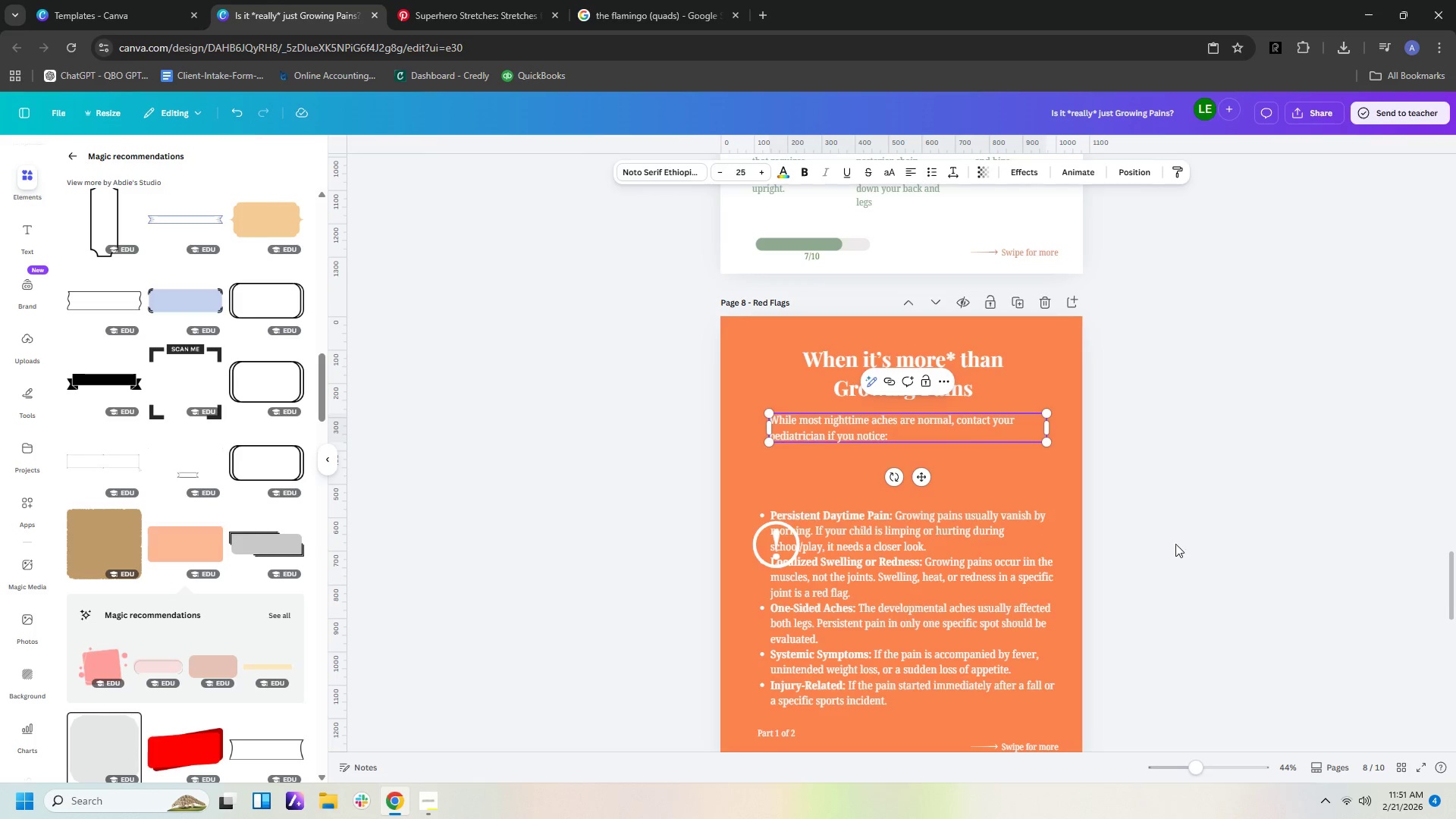 
left_click([1175, 563])
 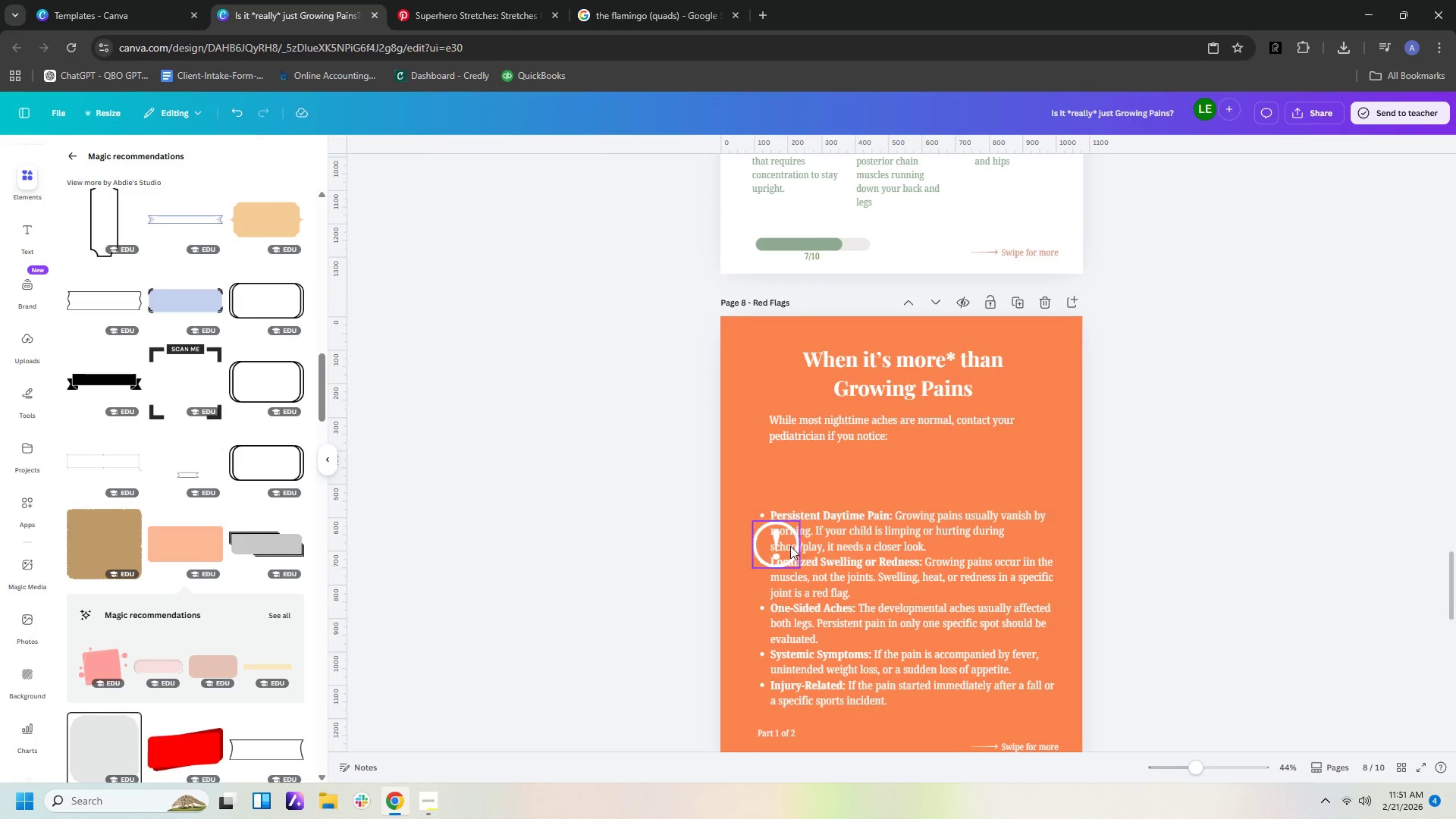 
left_click_drag(start_coordinate=[781, 544], to_coordinate=[767, 479])
 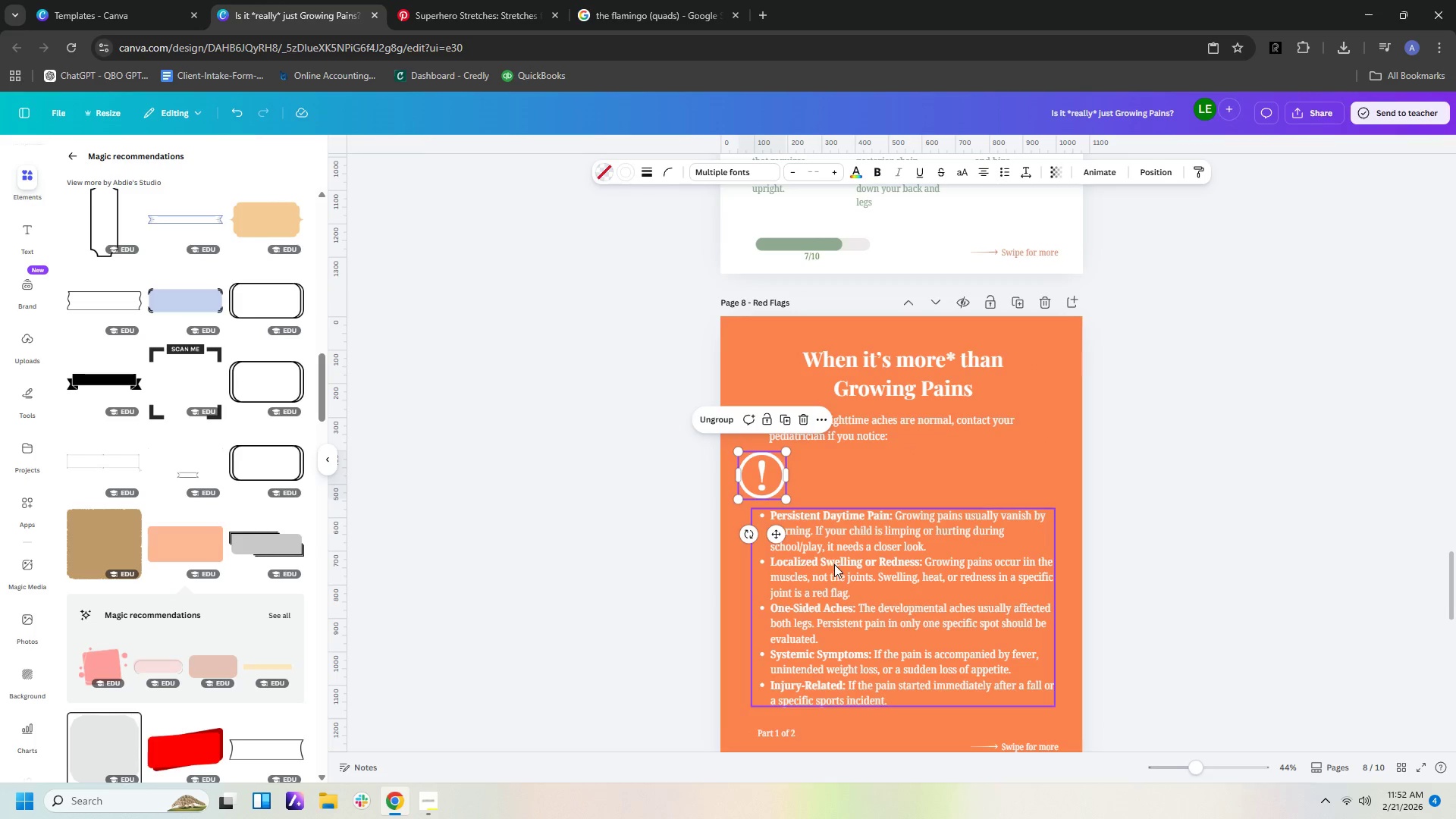 
left_click_drag(start_coordinate=[834, 564], to_coordinate=[837, 554])
 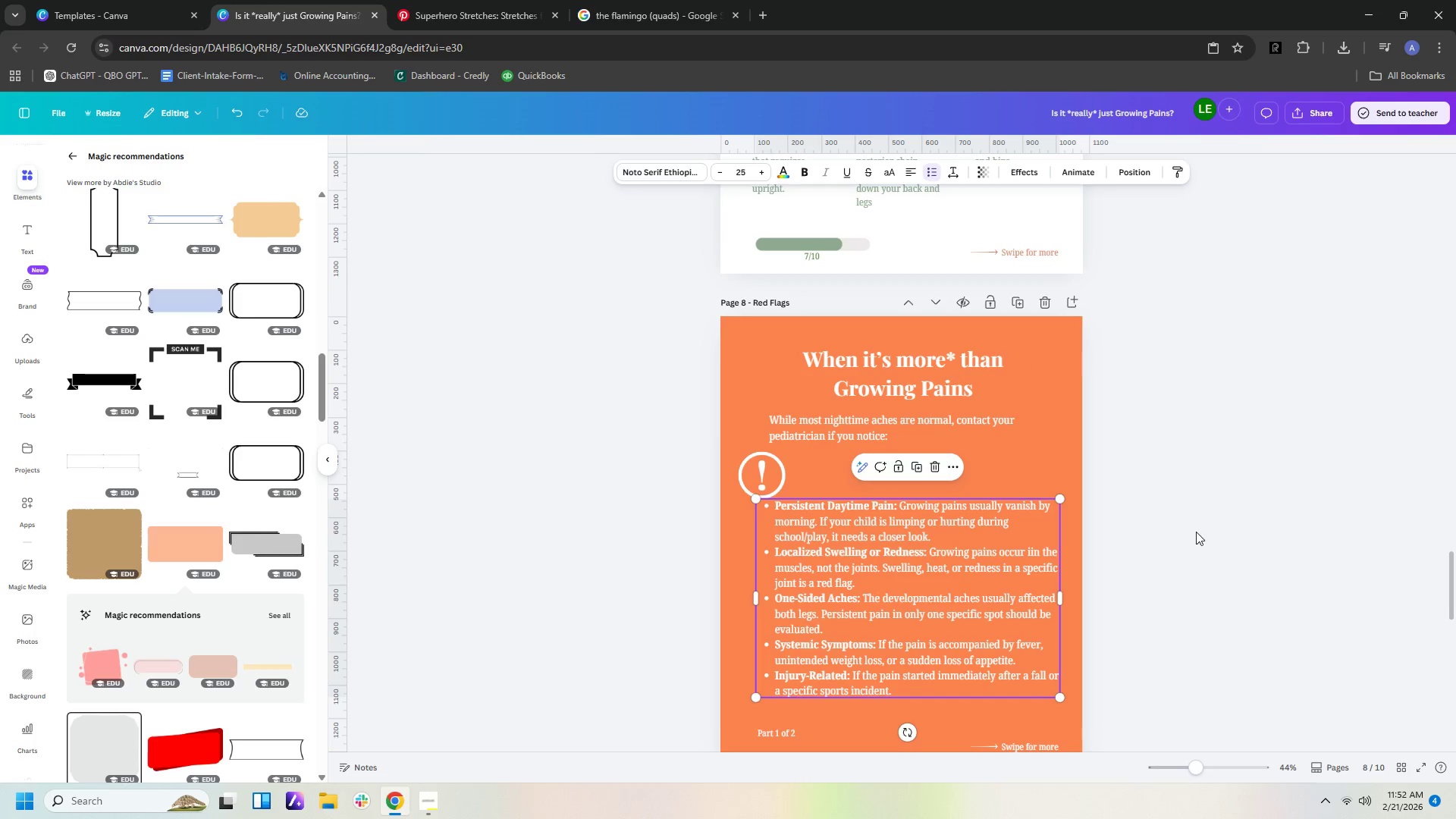 
left_click([1196, 532])
 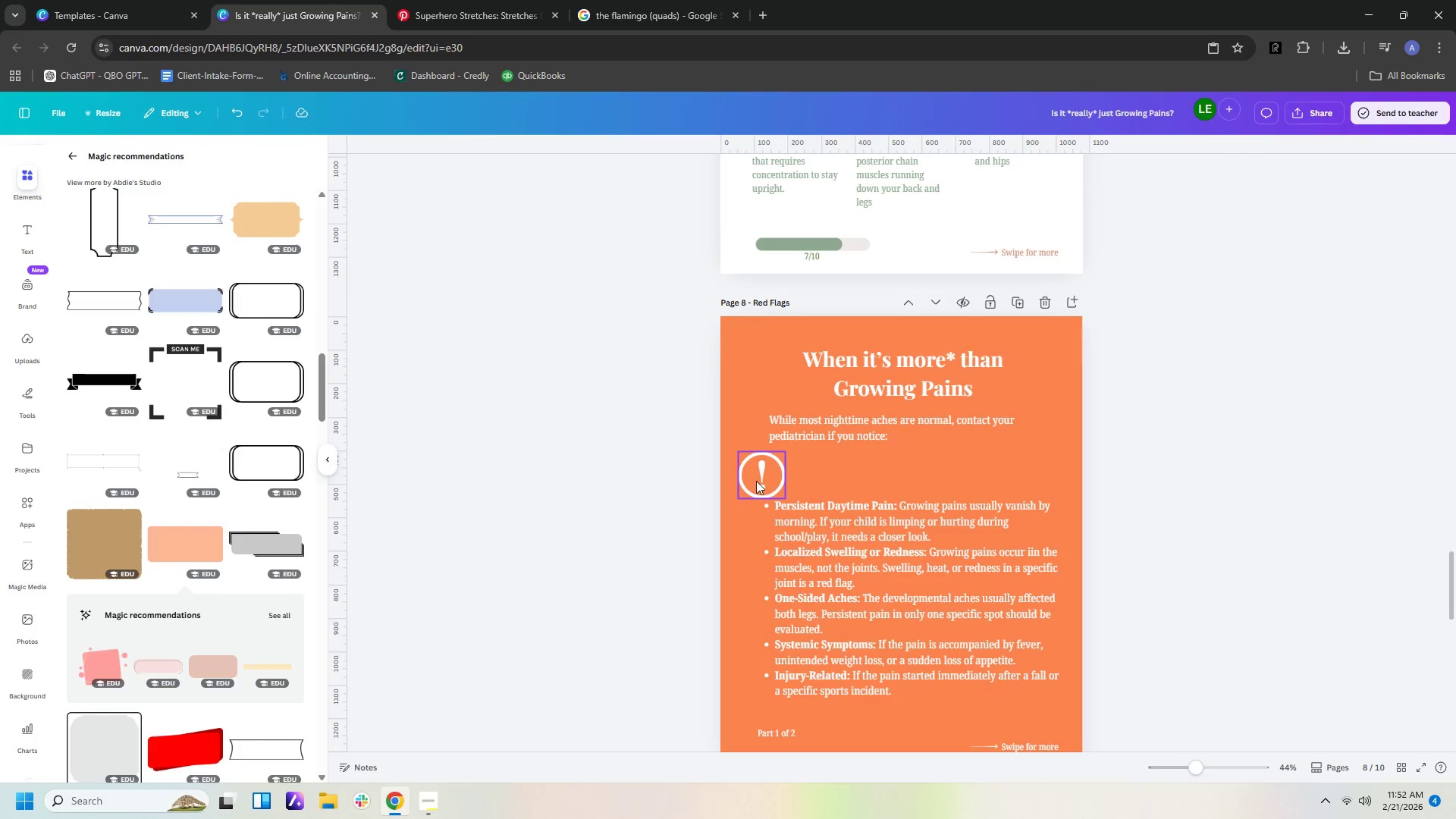 
left_click([756, 481])
 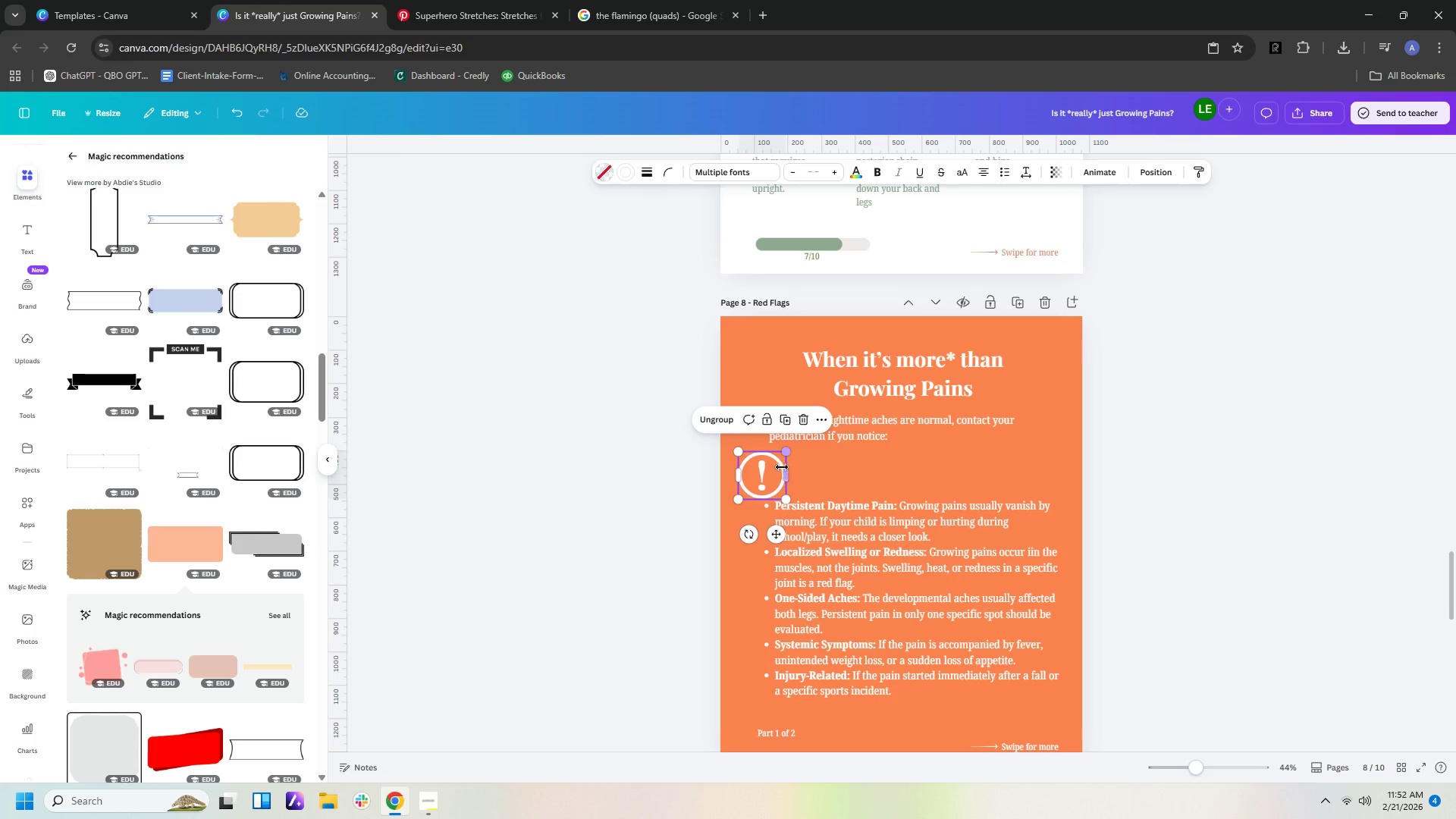 
left_click_drag(start_coordinate=[774, 472], to_coordinate=[1027, 456])
 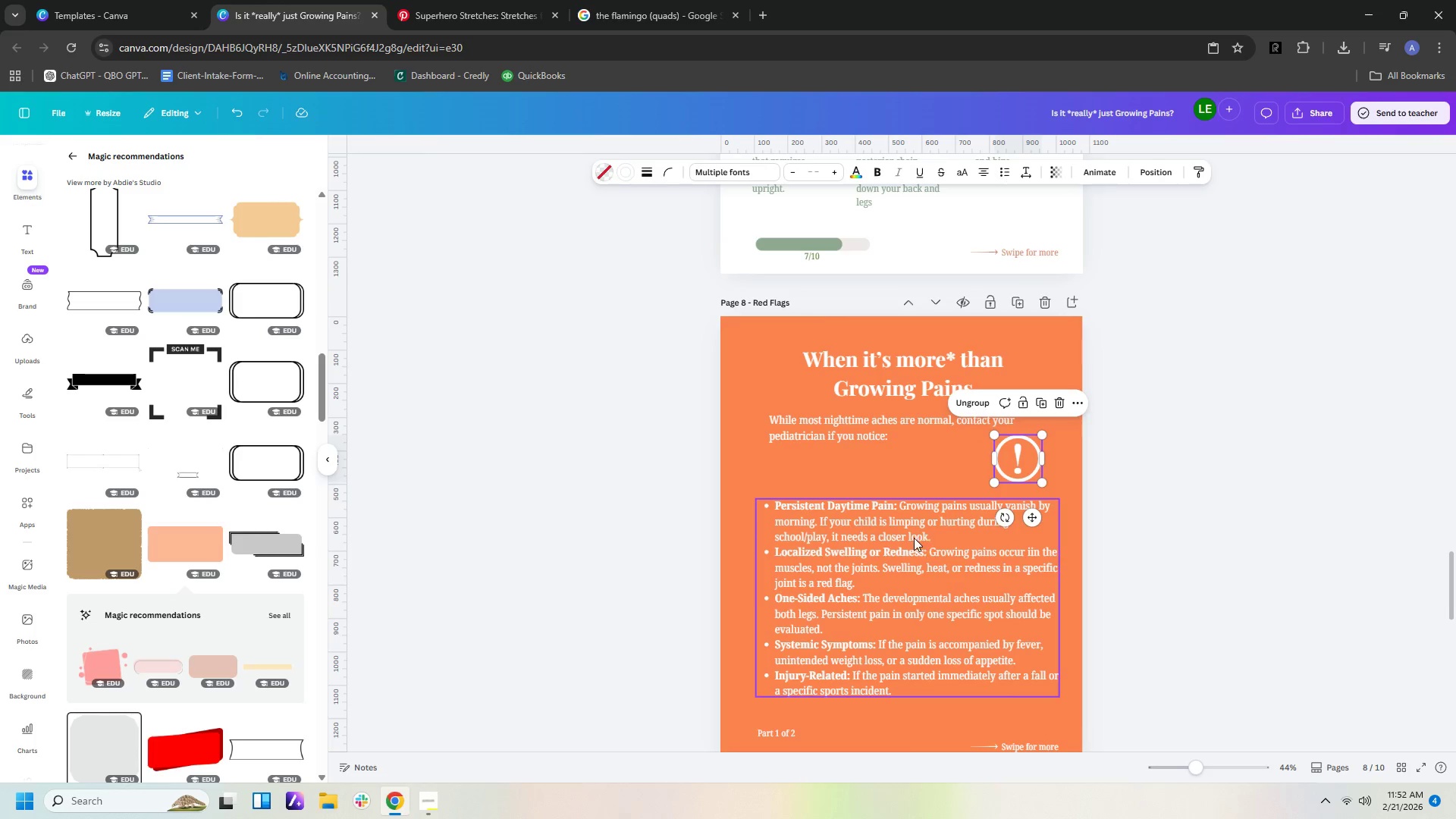 
left_click_drag(start_coordinate=[914, 538], to_coordinate=[911, 522])
 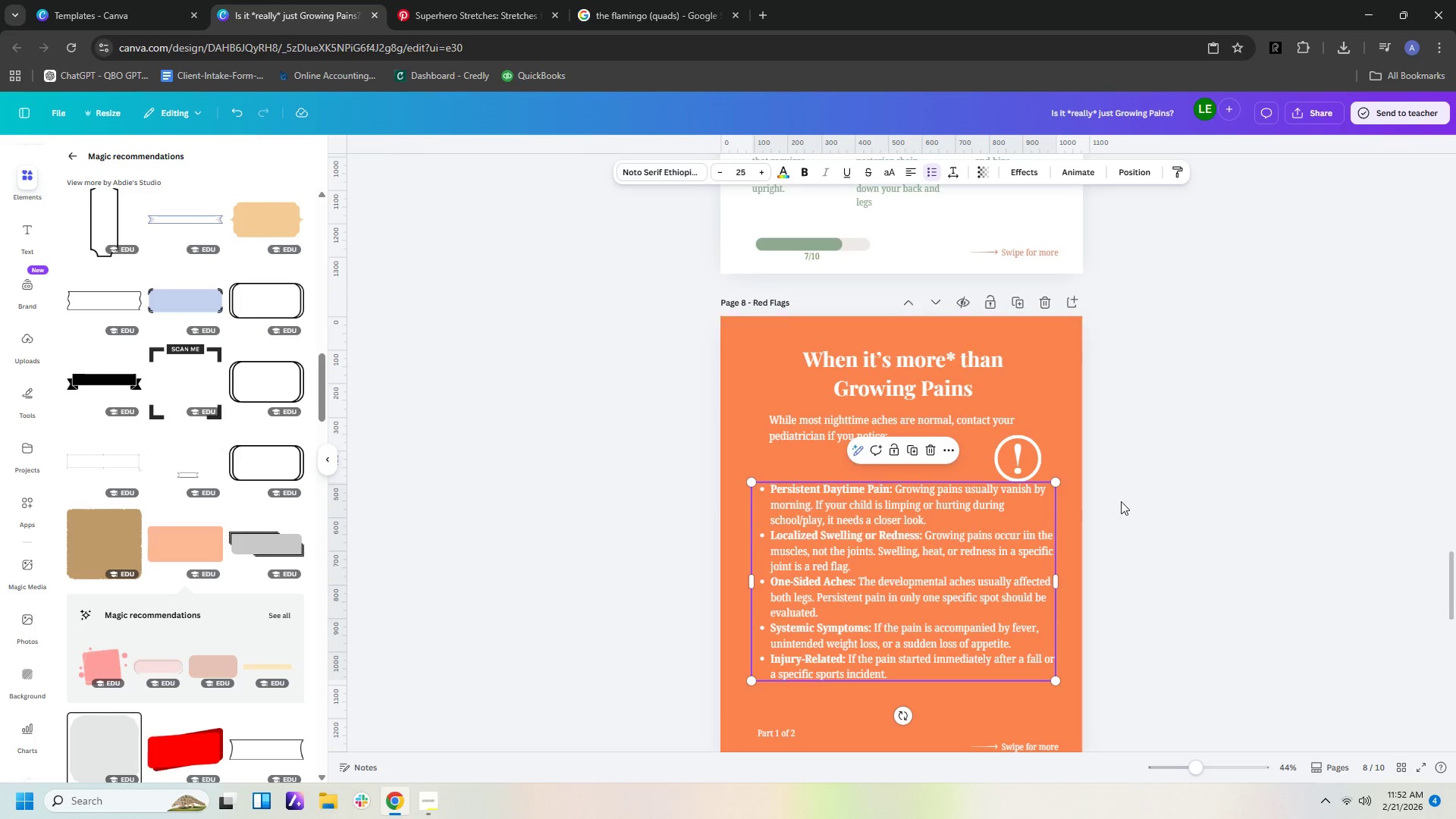 
left_click([1128, 501])
 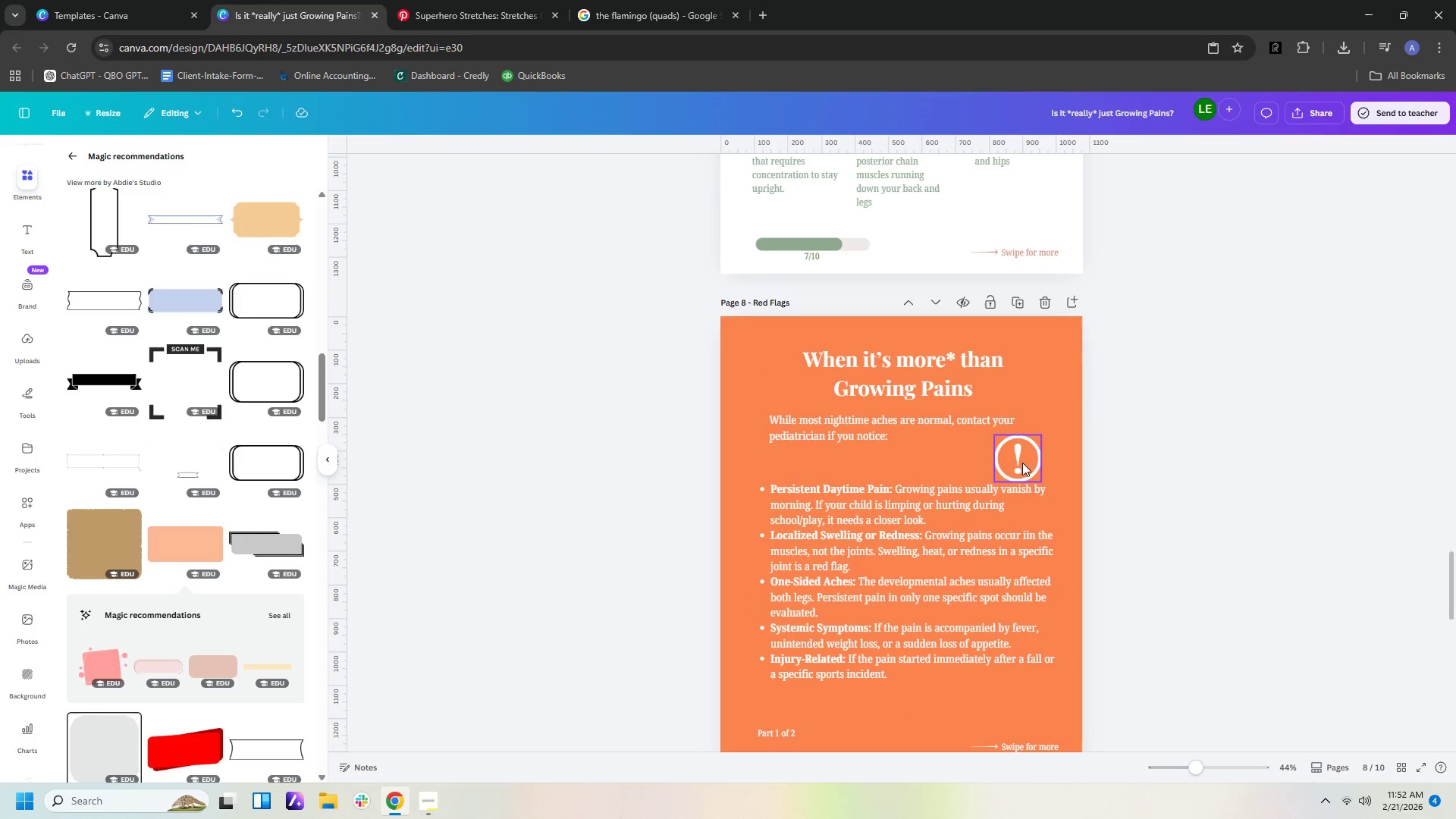 
left_click_drag(start_coordinate=[1021, 463], to_coordinate=[1036, 458])
 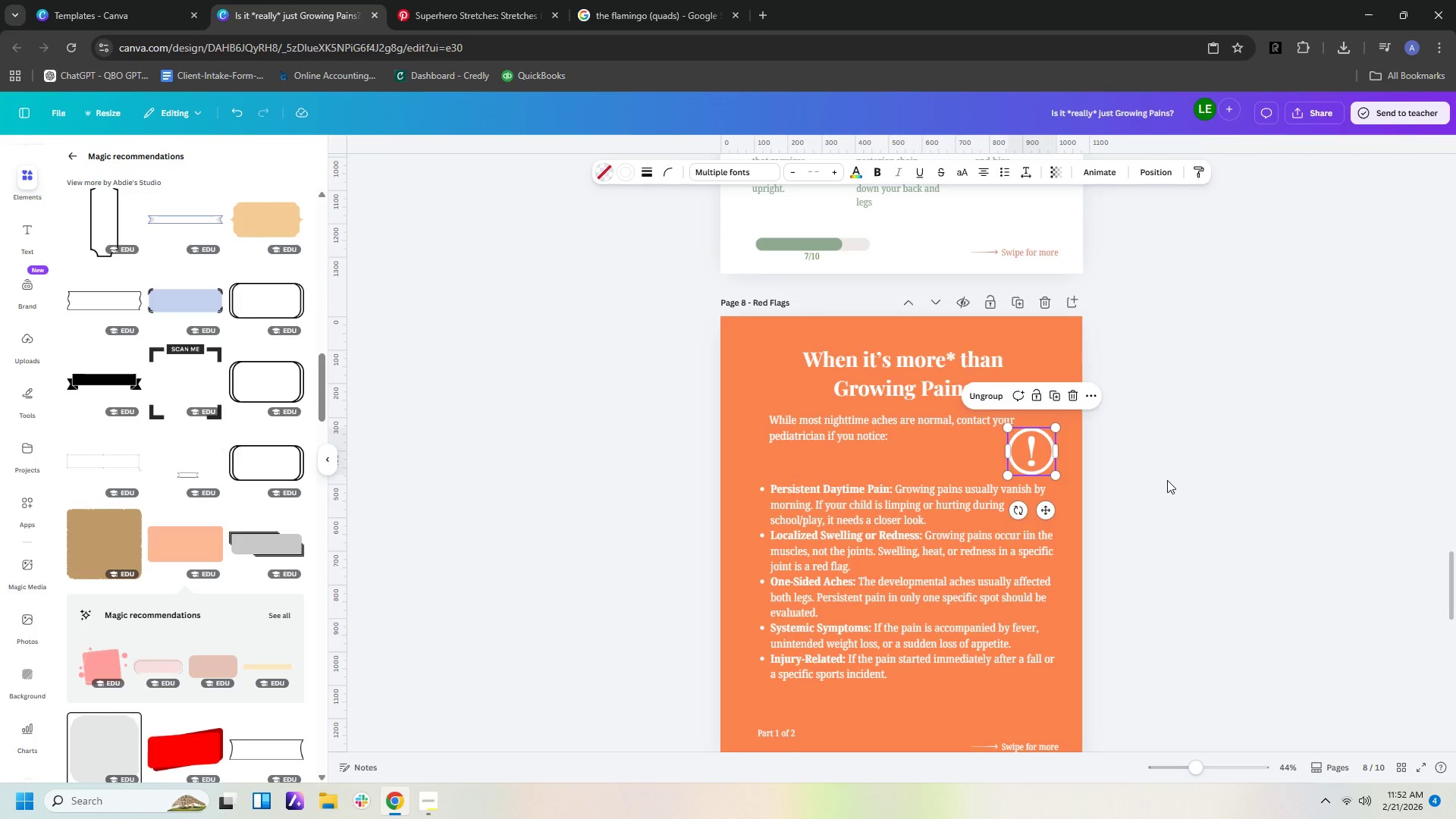 
left_click([1167, 480])
 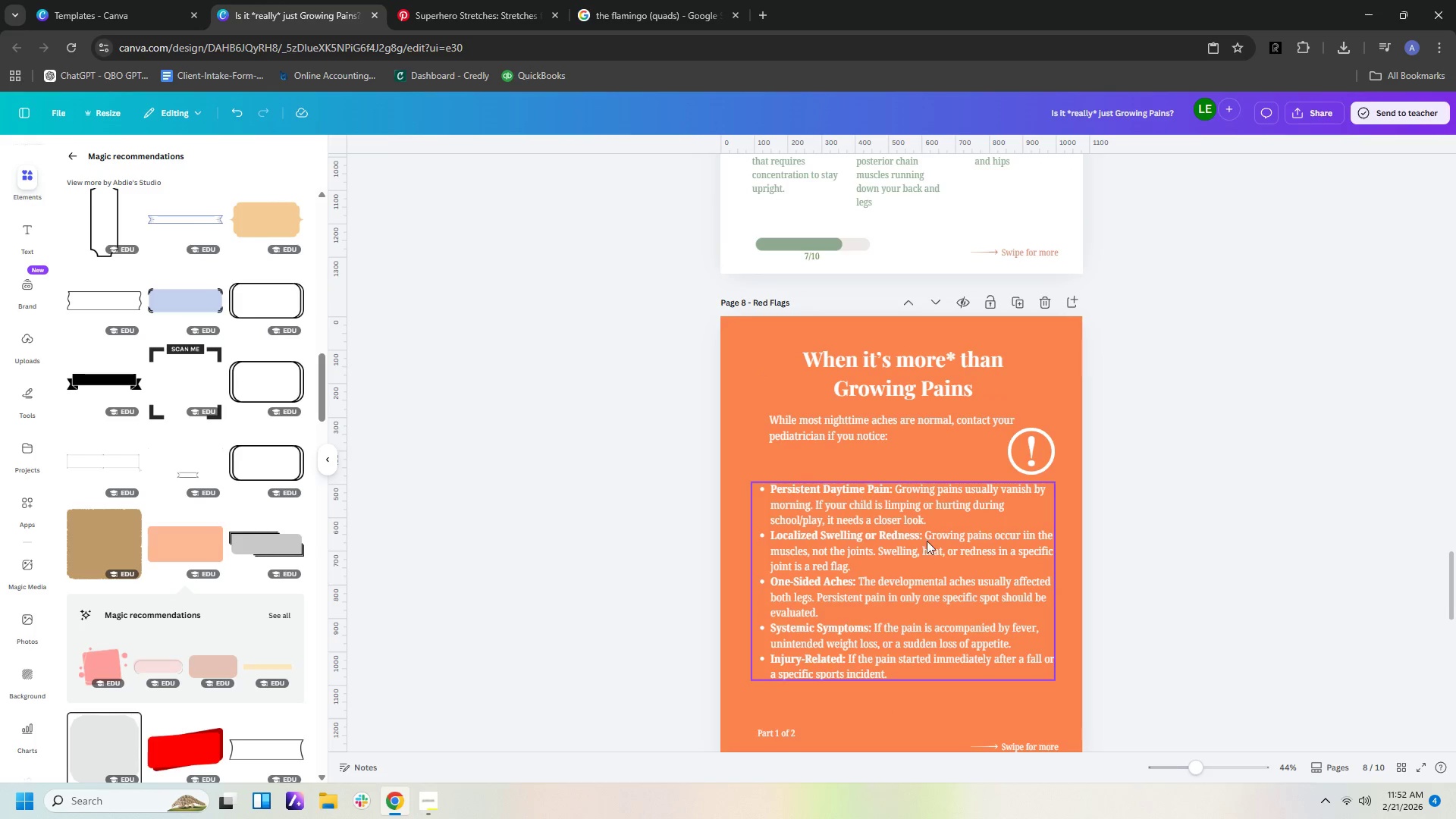 
left_click([893, 578])
 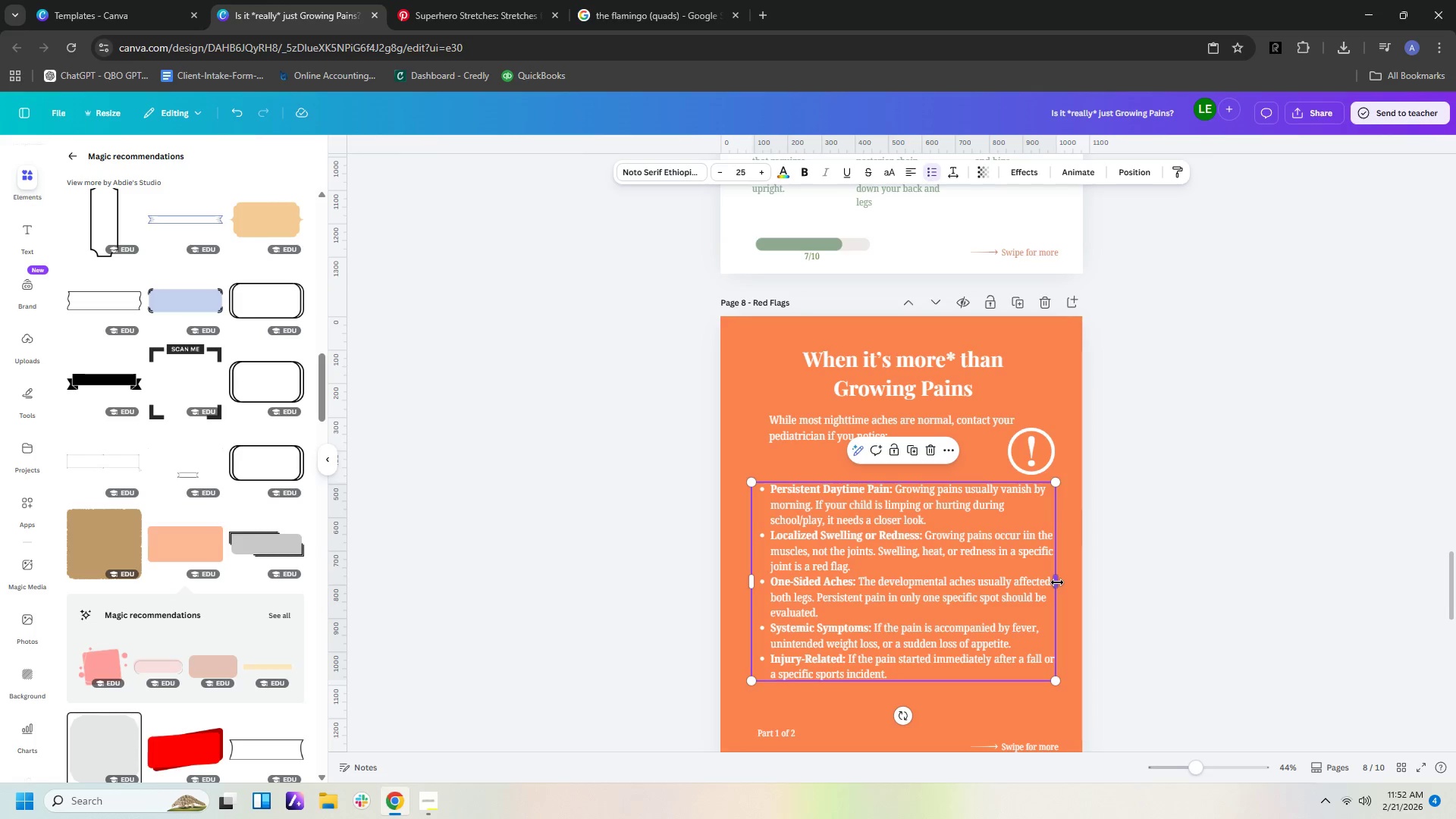 
left_click_drag(start_coordinate=[1057, 582], to_coordinate=[1037, 582])
 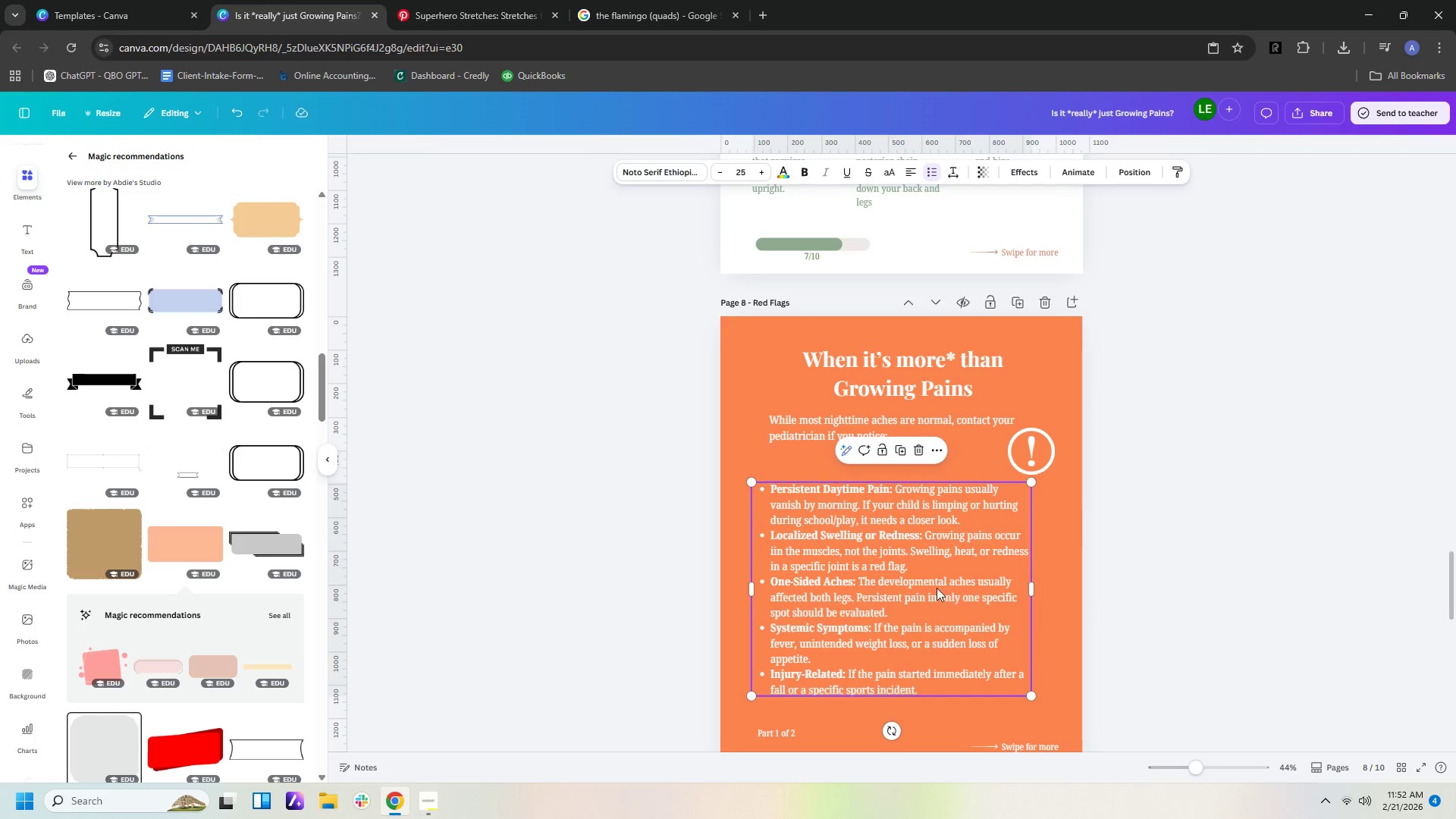 
left_click_drag(start_coordinate=[936, 588], to_coordinate=[951, 590])
 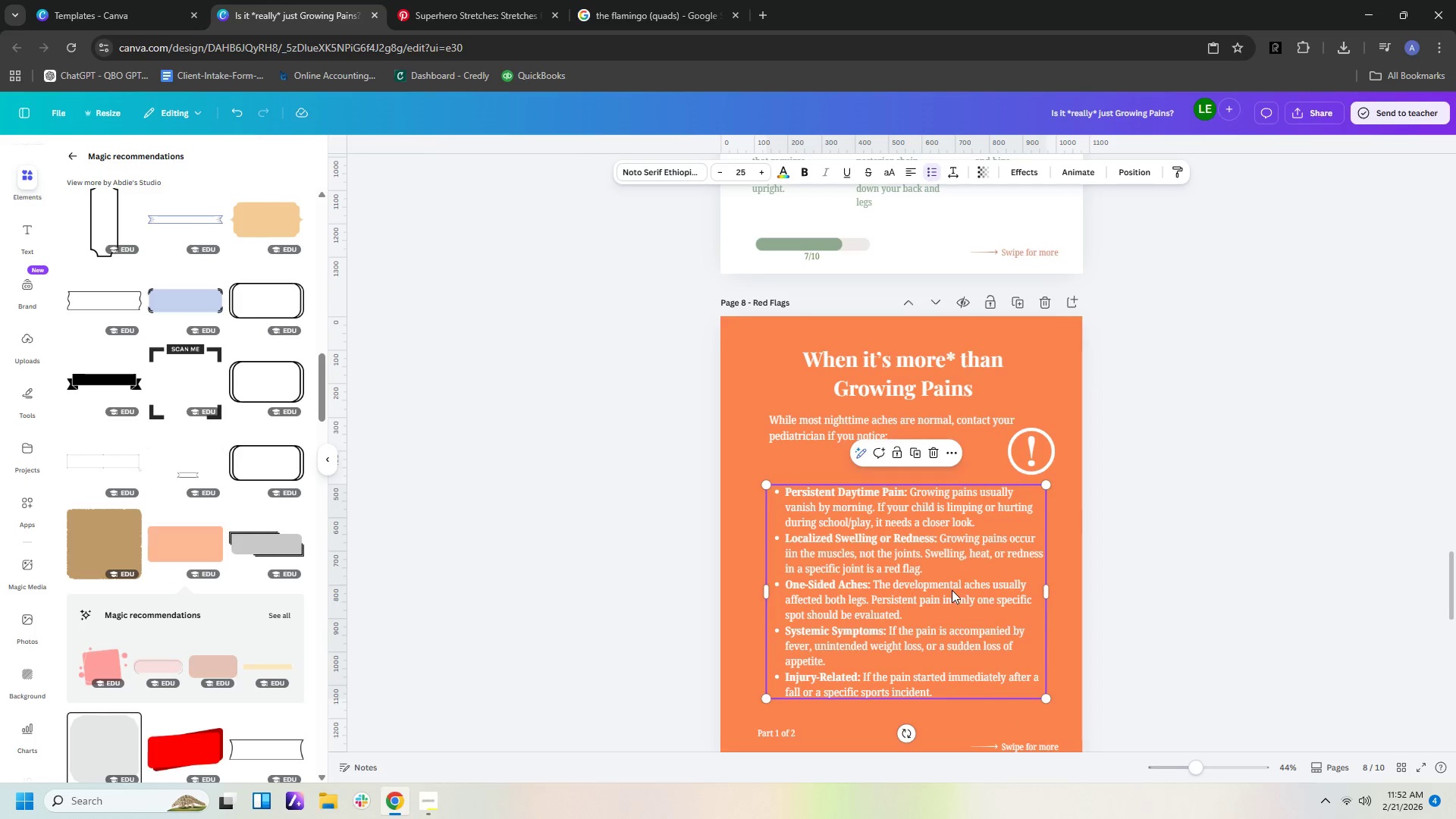 
left_click([952, 590])
 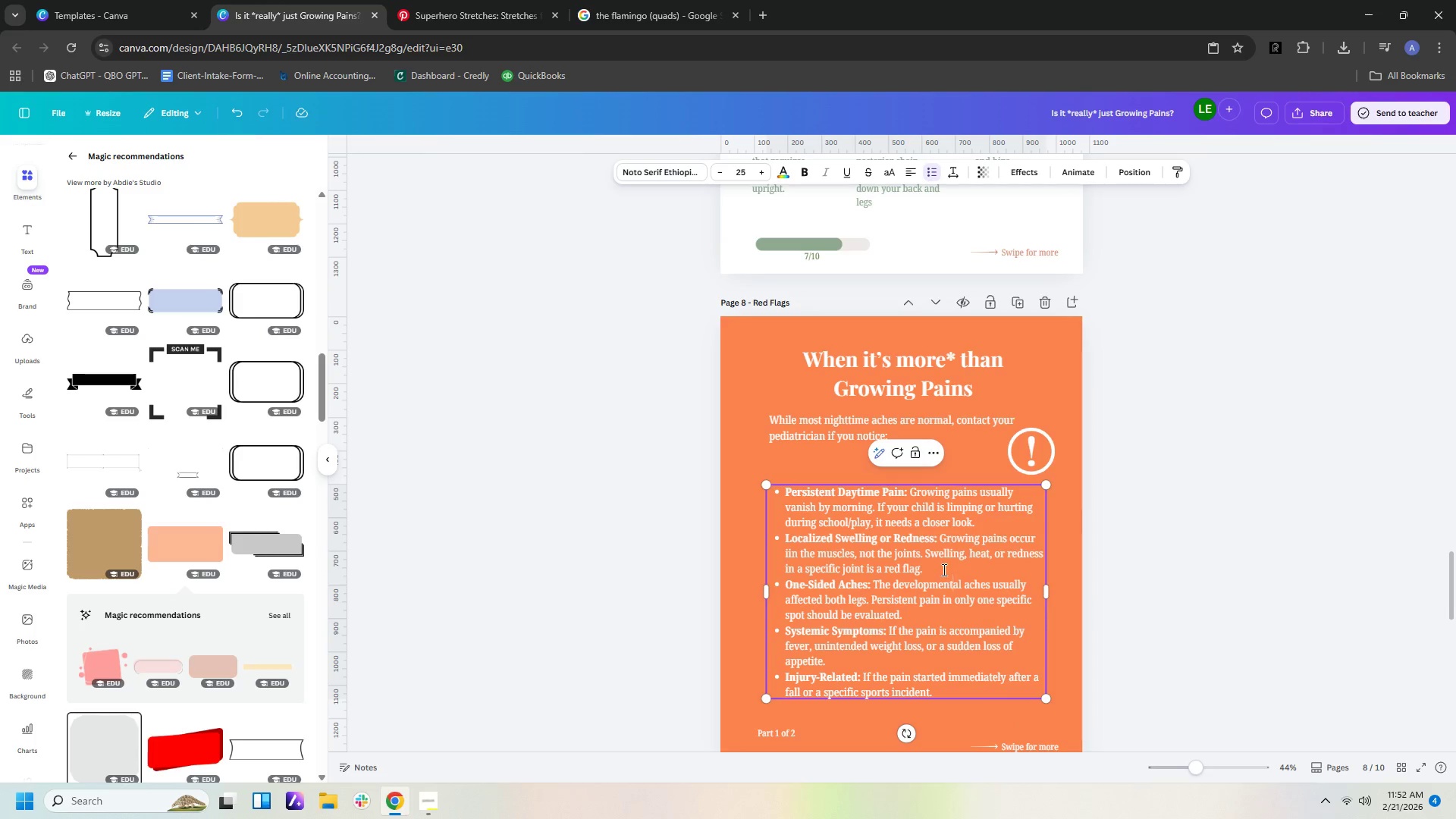 
key(Control+A)
 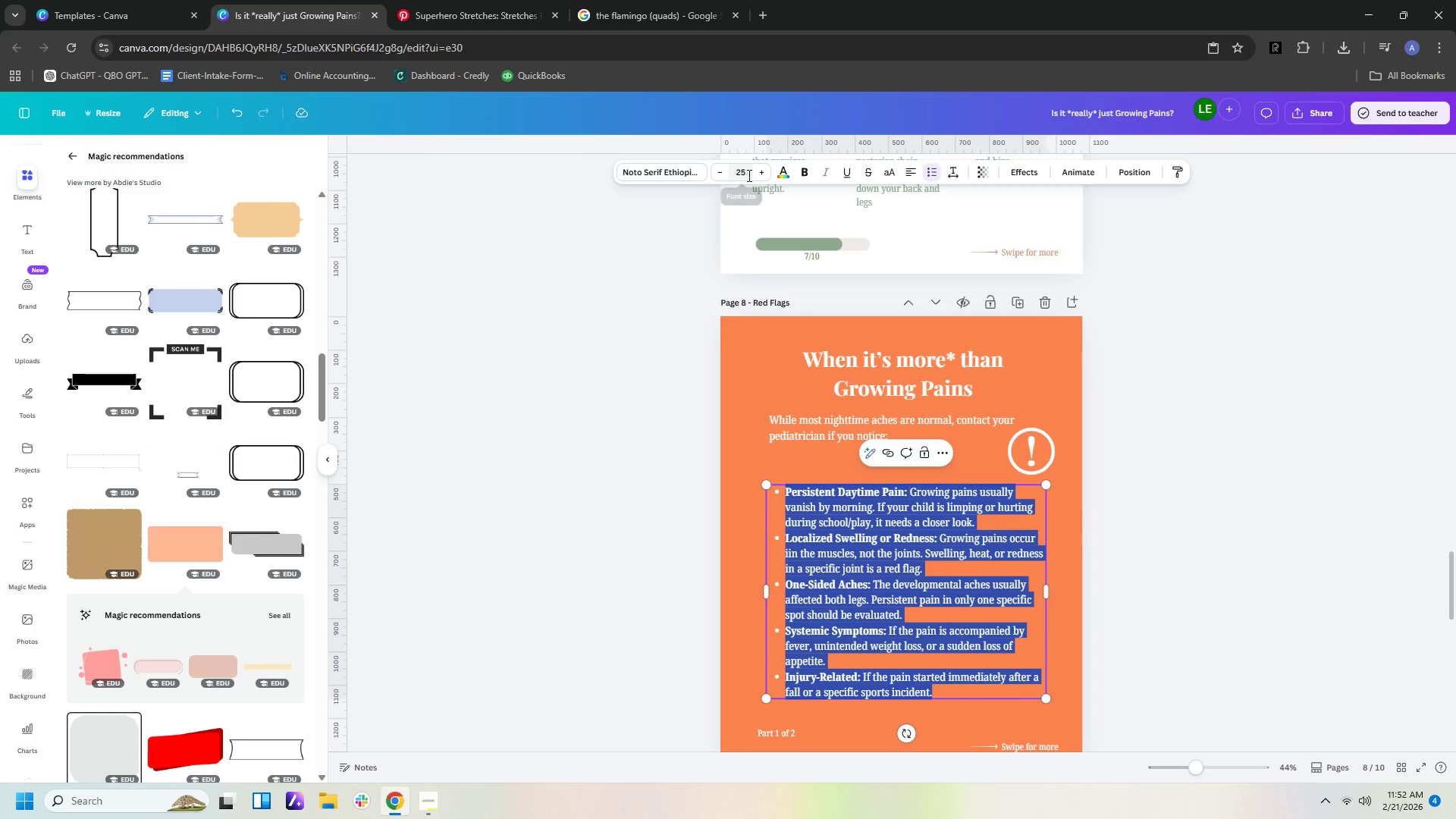 
left_click([762, 177])
 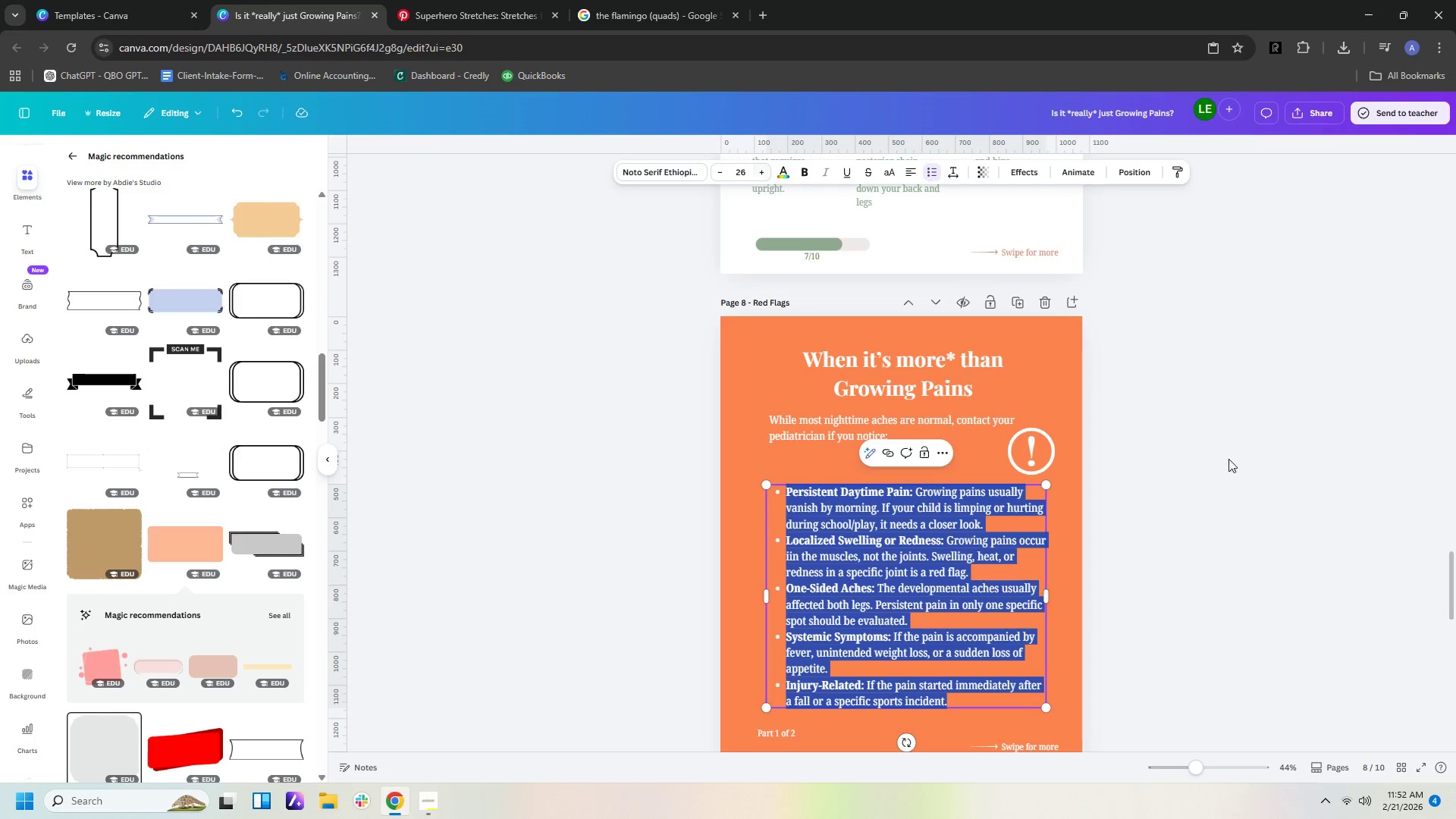 
left_click([1307, 541])
 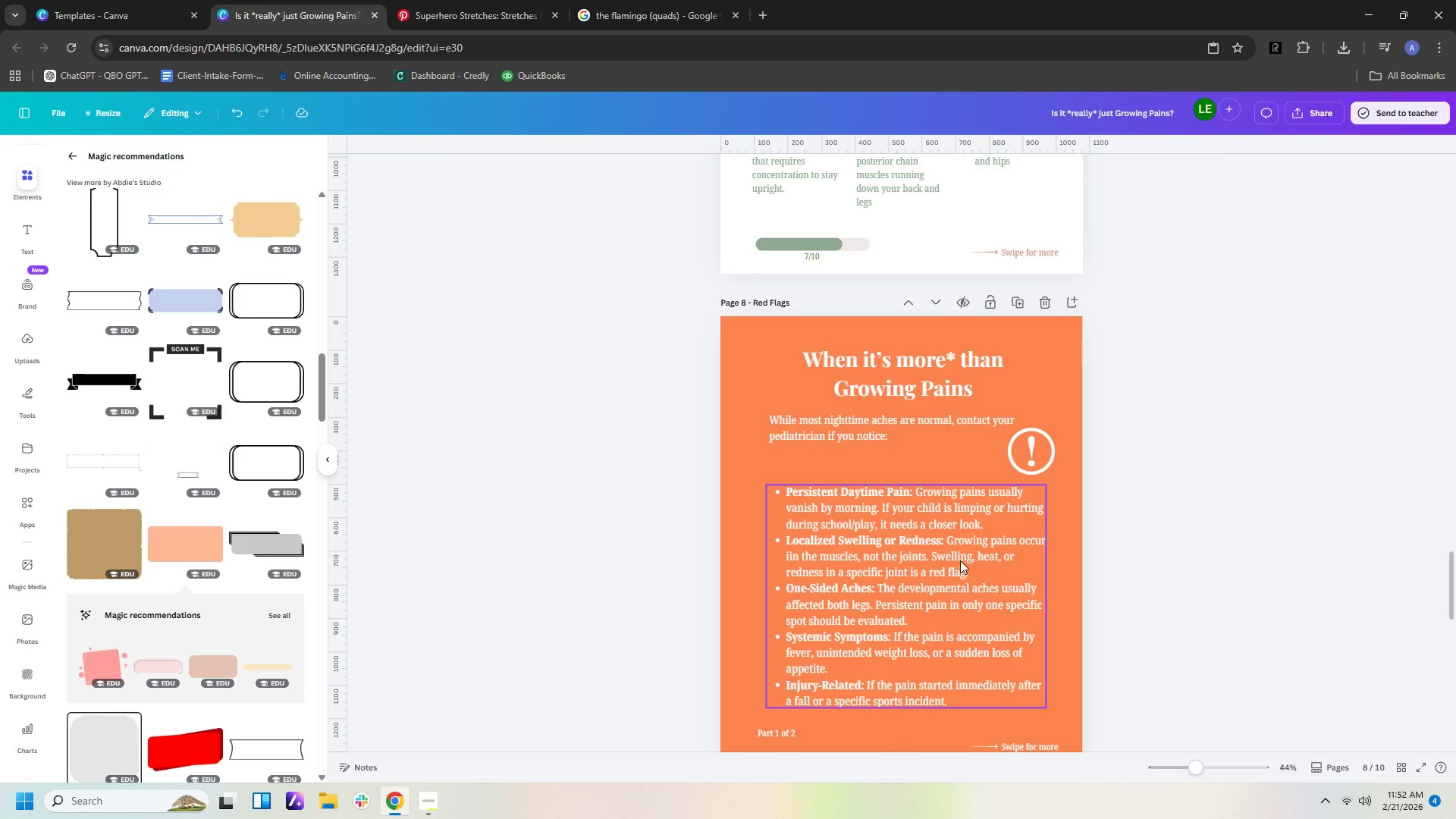 
left_click_drag(start_coordinate=[959, 558], to_coordinate=[959, 551])
 